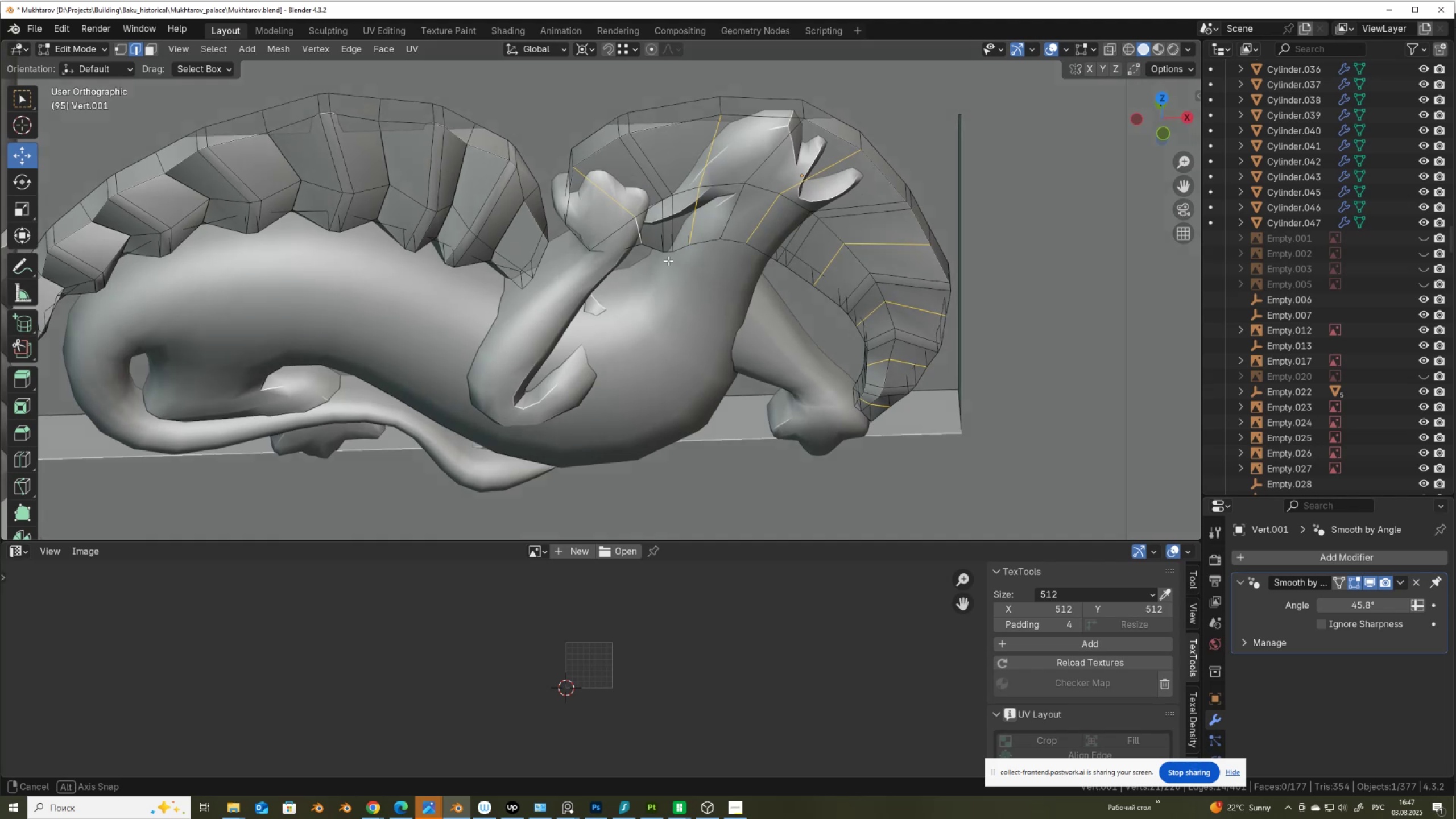 
key(Alt+Z)
 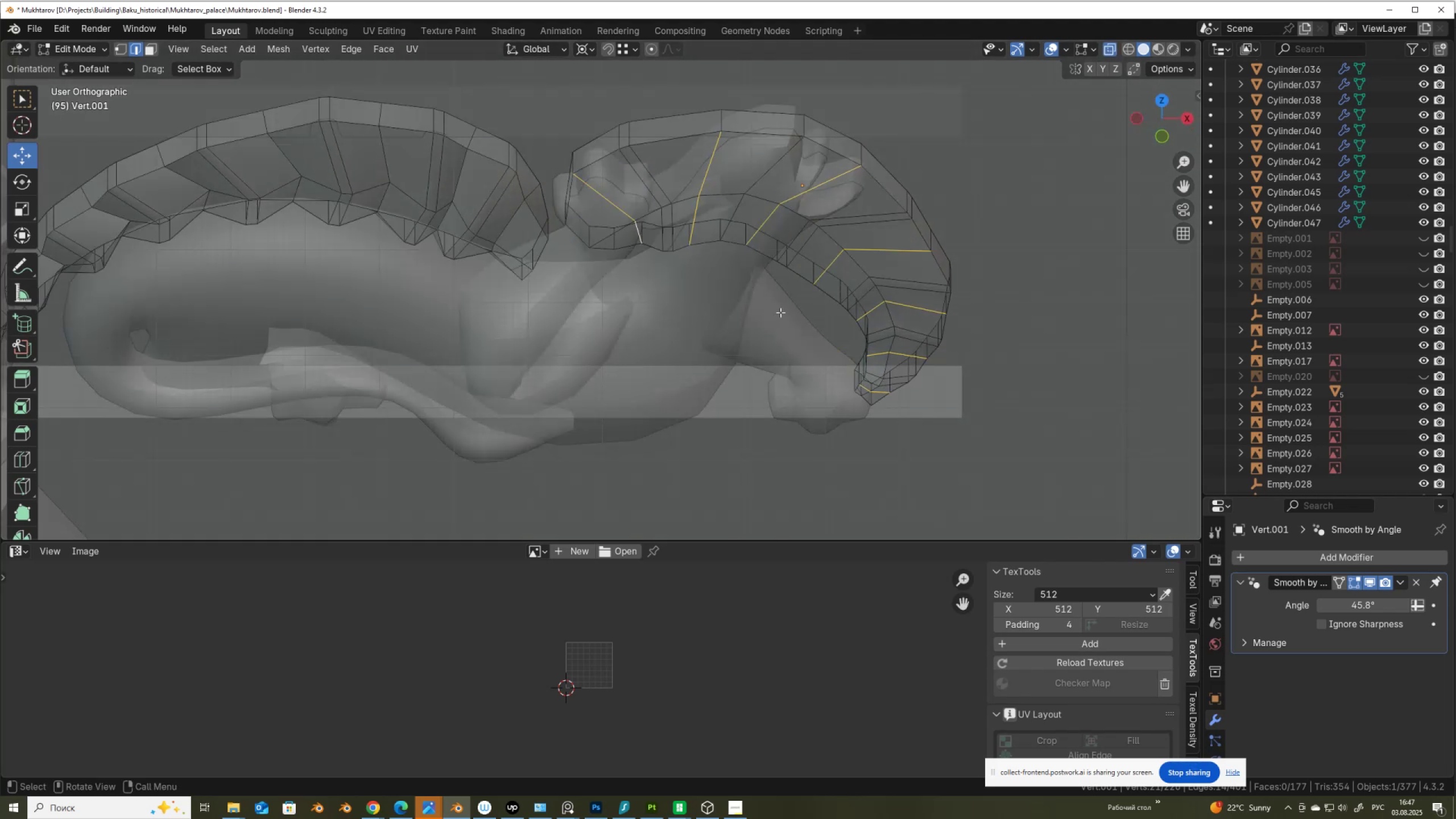 
key(Alt+Z)
 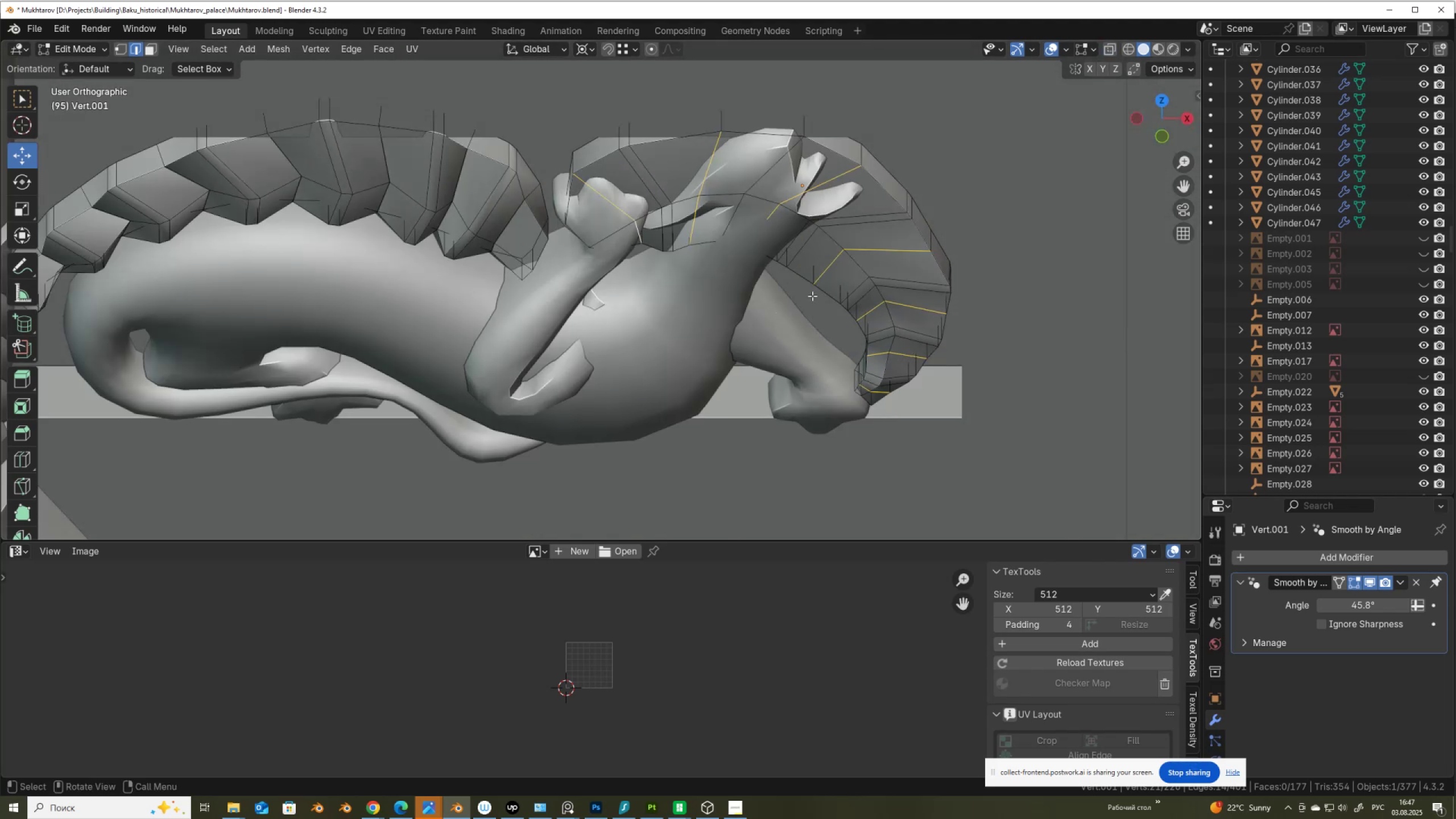 
key(Alt+AltLeft)
 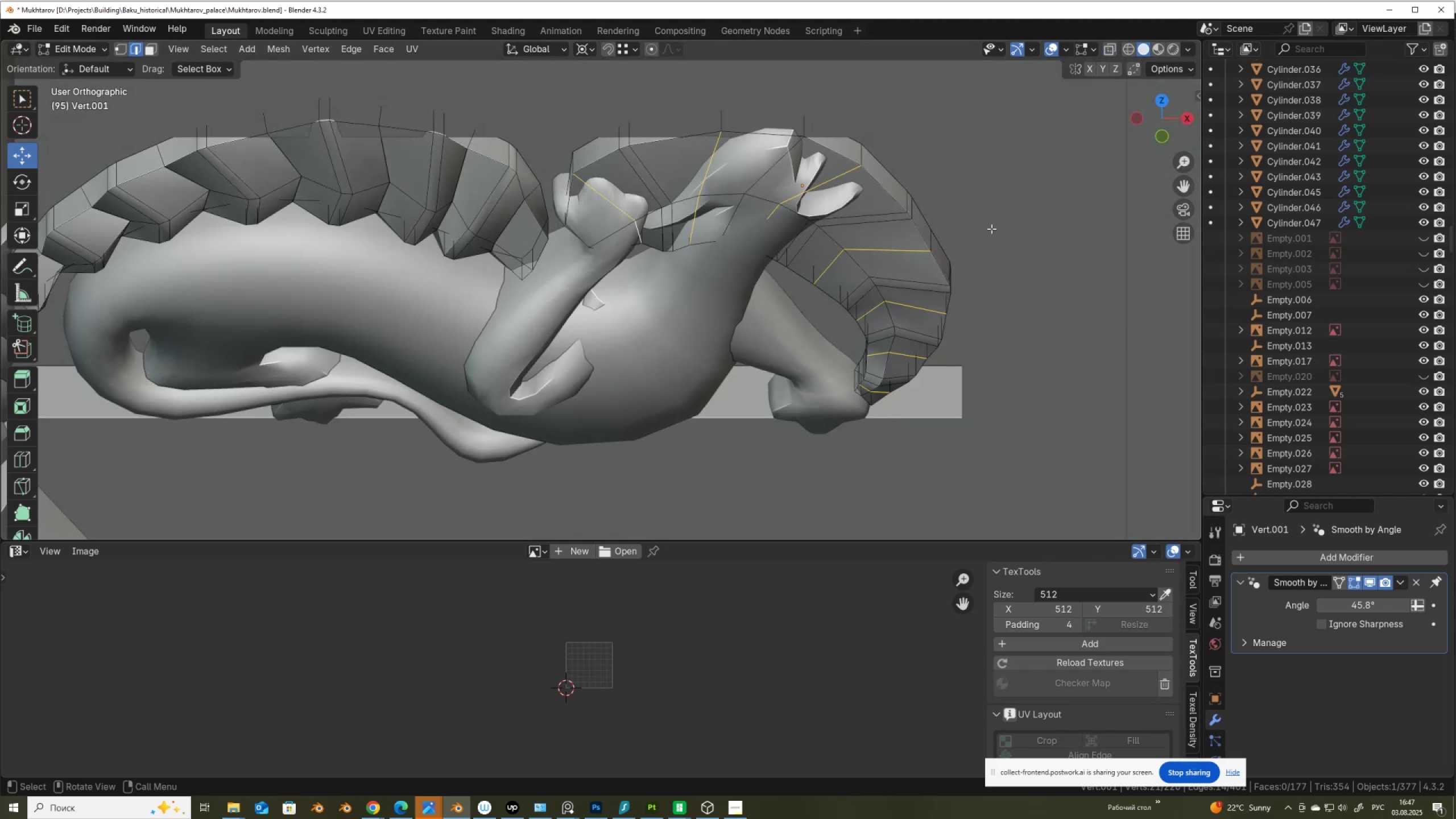 
wait(5.38)
 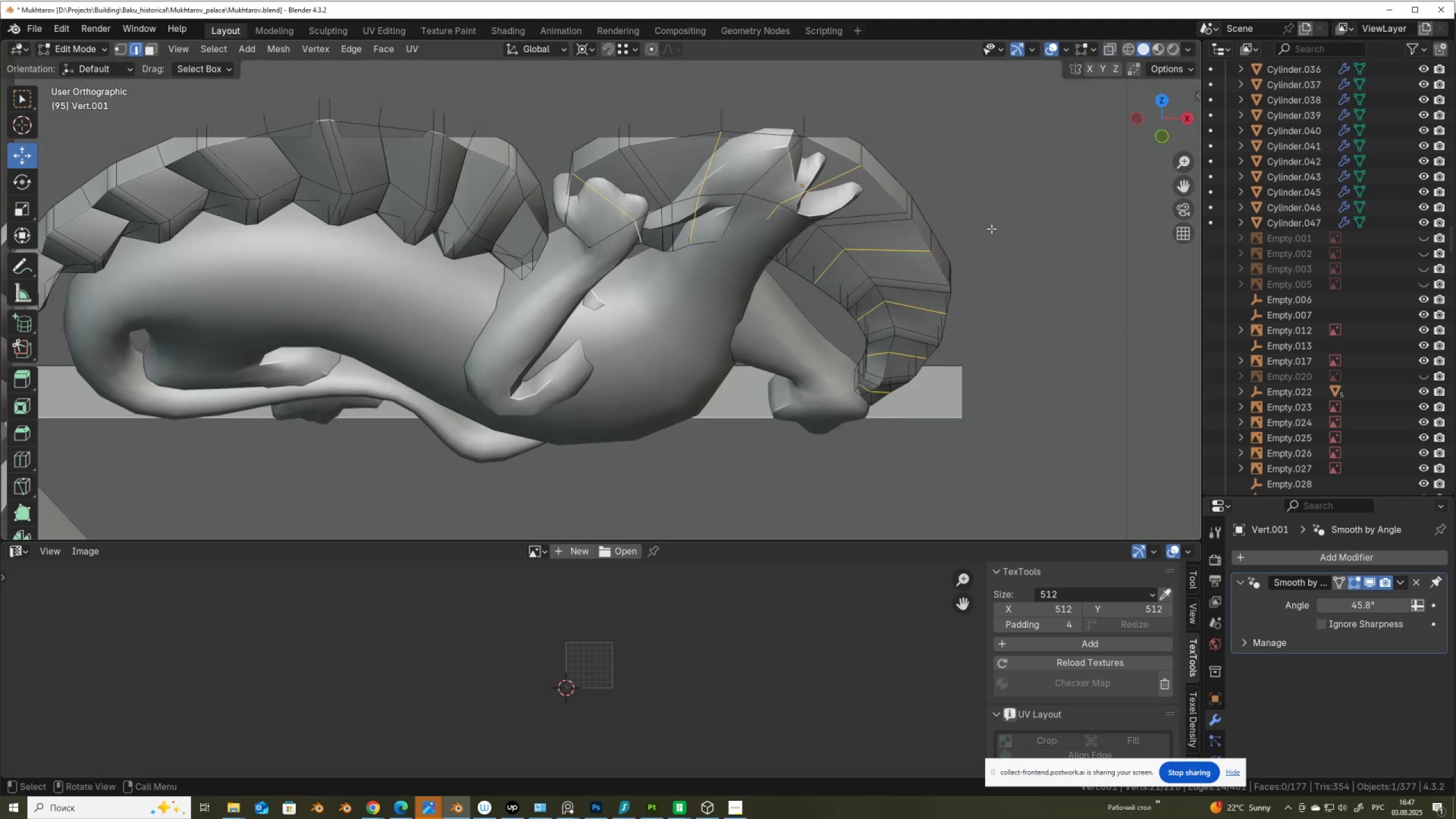 
key(Alt+S)
 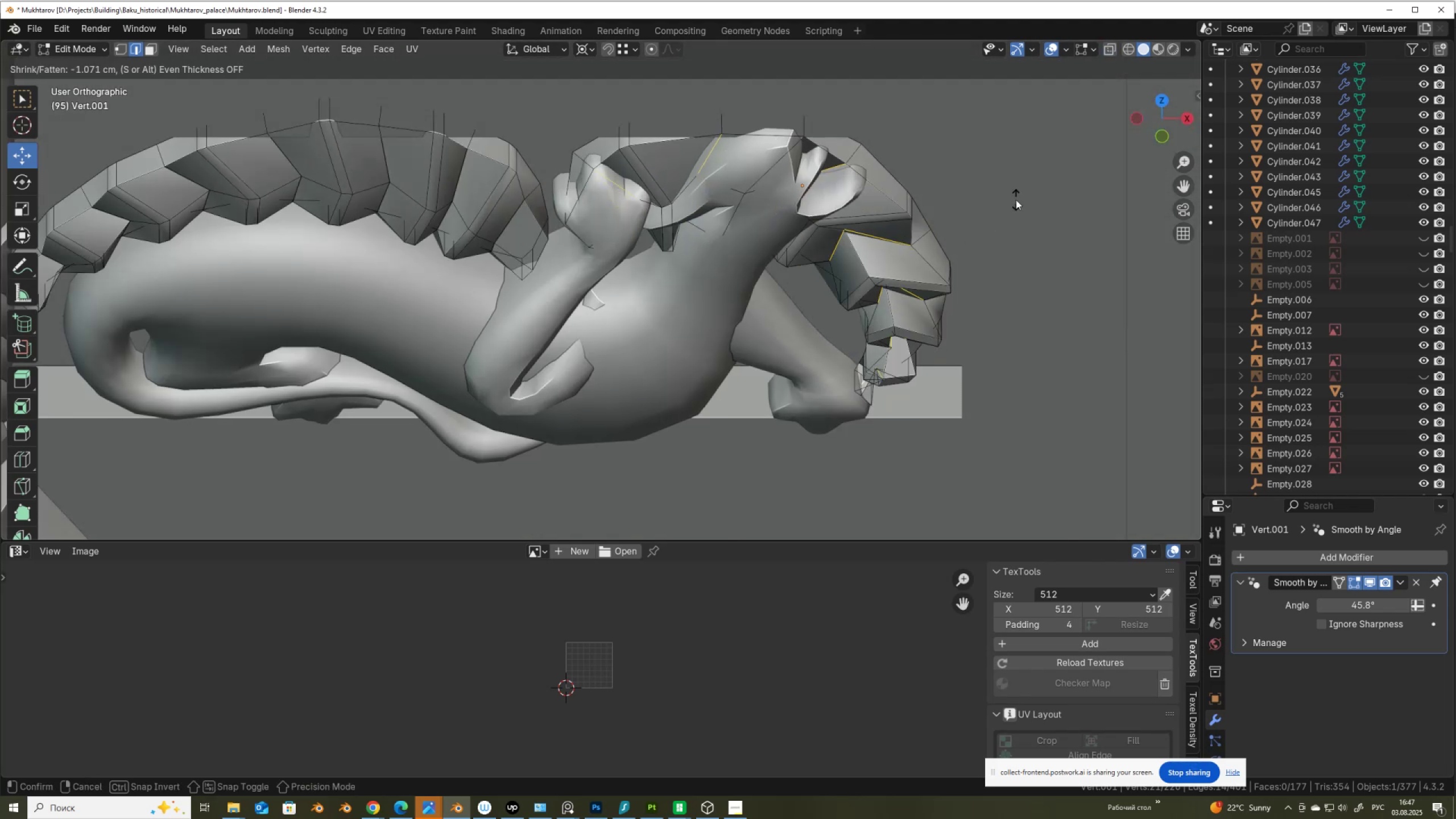 
left_click([1016, 200])
 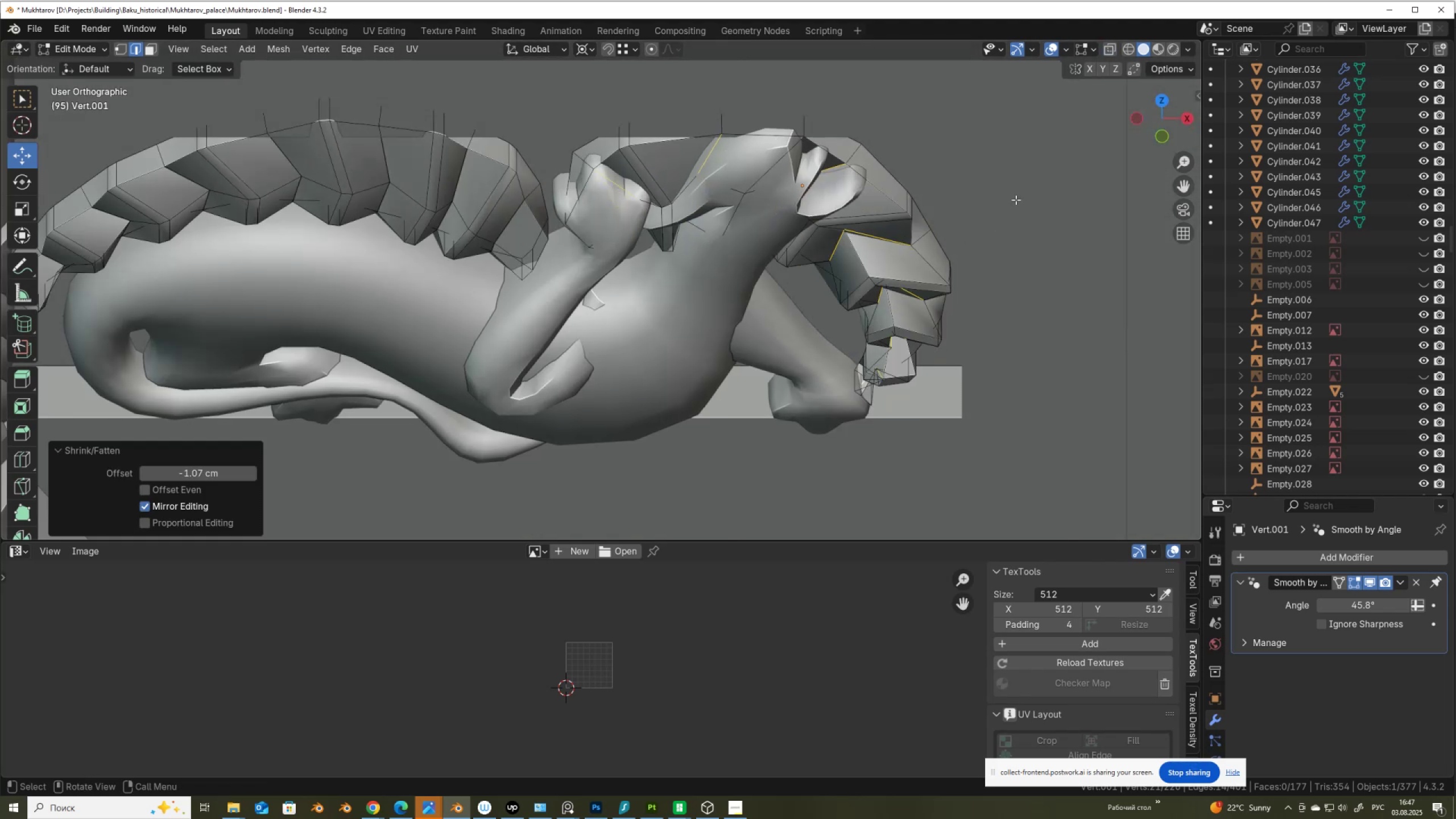 
scroll: coordinate [1016, 200], scroll_direction: up, amount: 1.0
 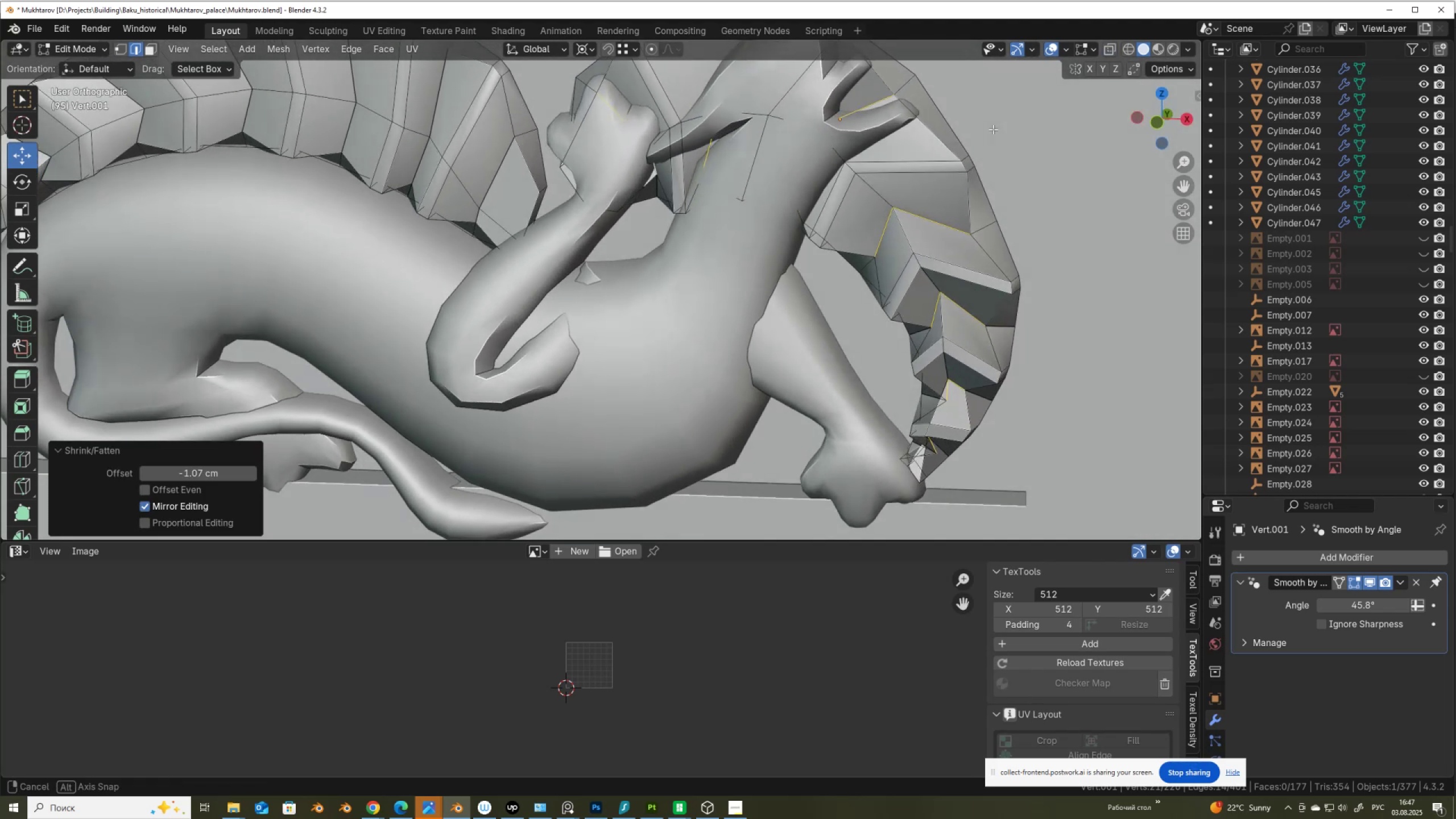 
key(Control+Z)
 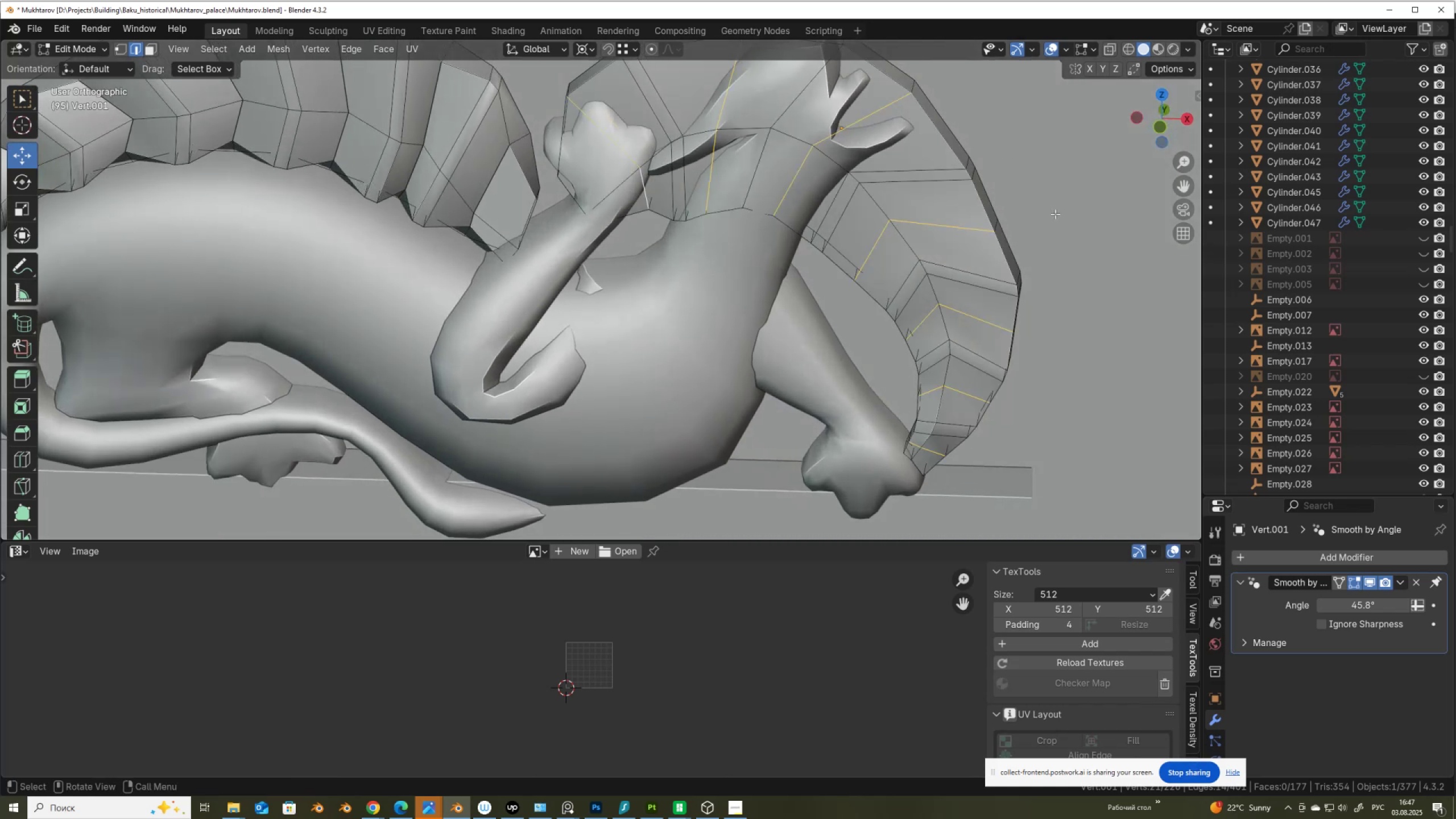 
key(Alt+AltLeft)
 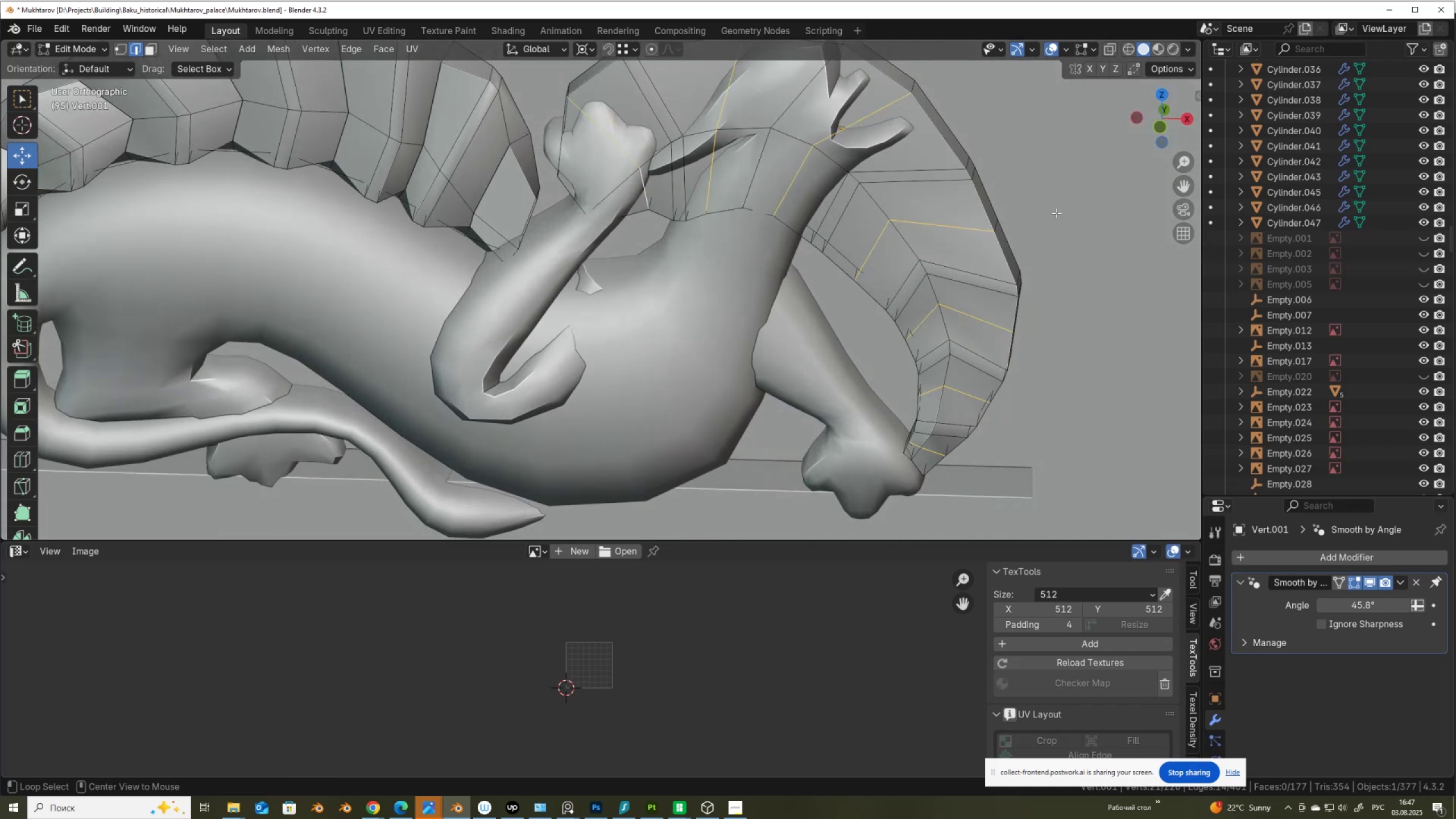 
key(Alt+S)
 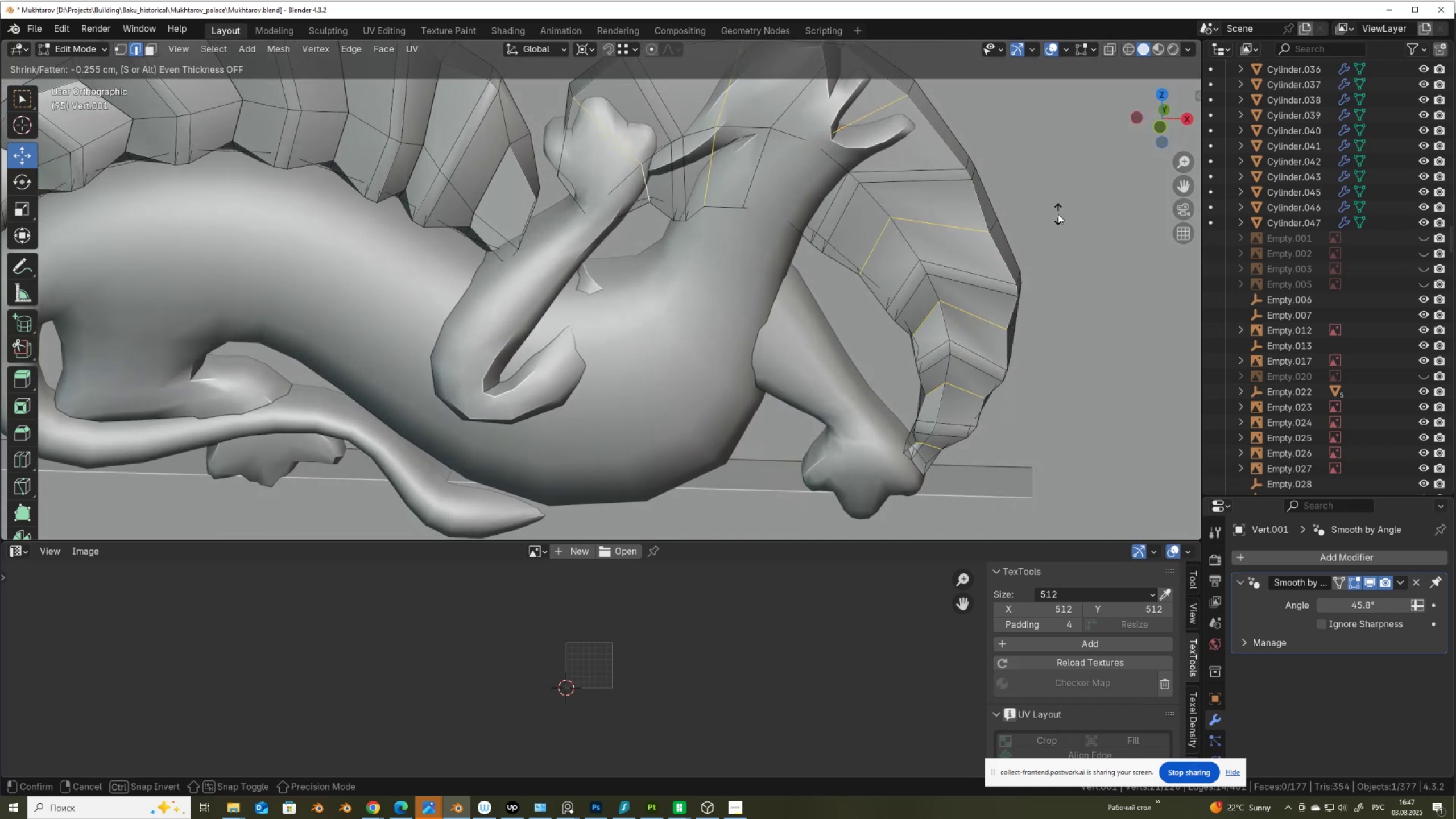 
left_click([1058, 214])
 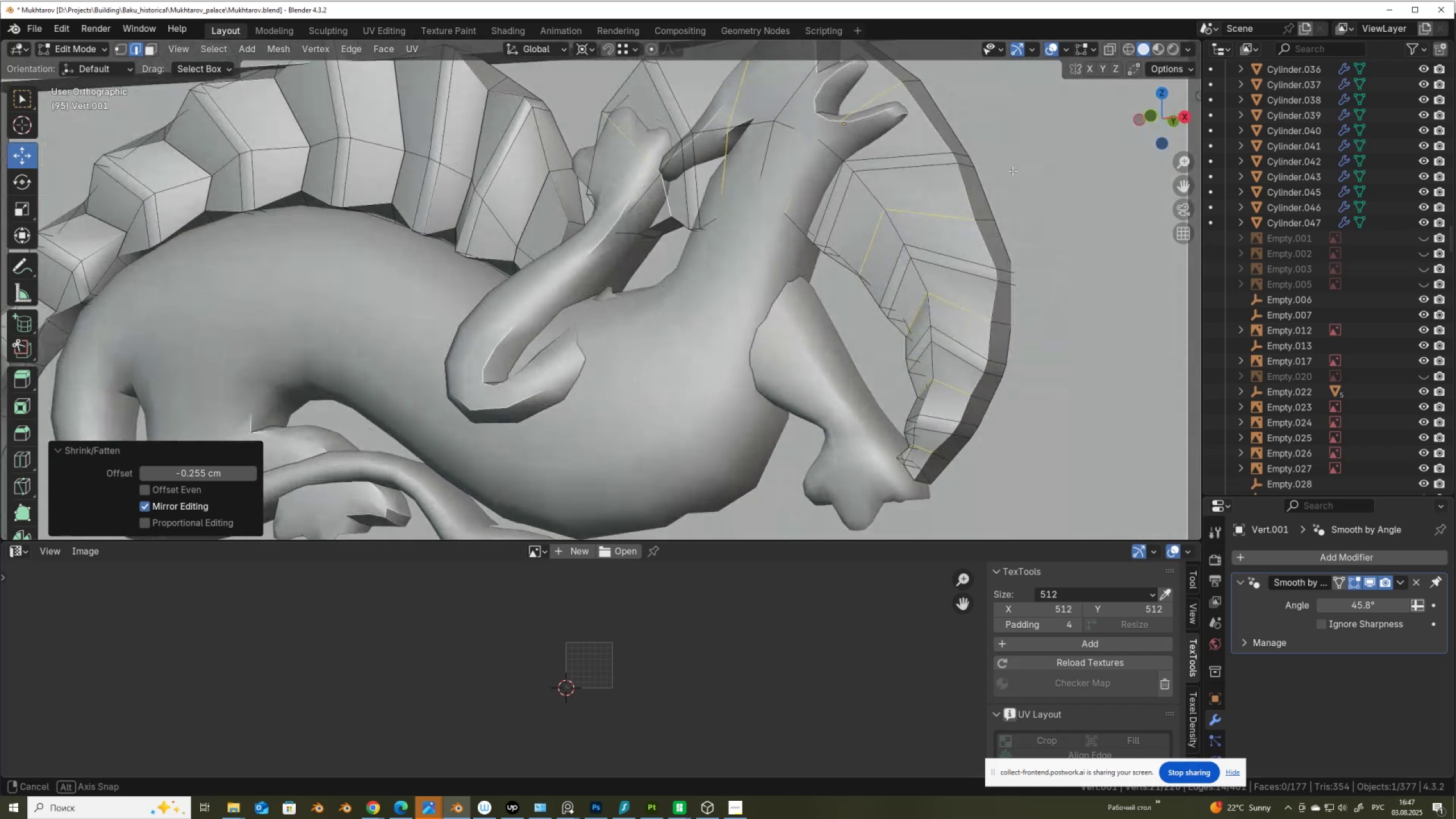 
key(Tab)
 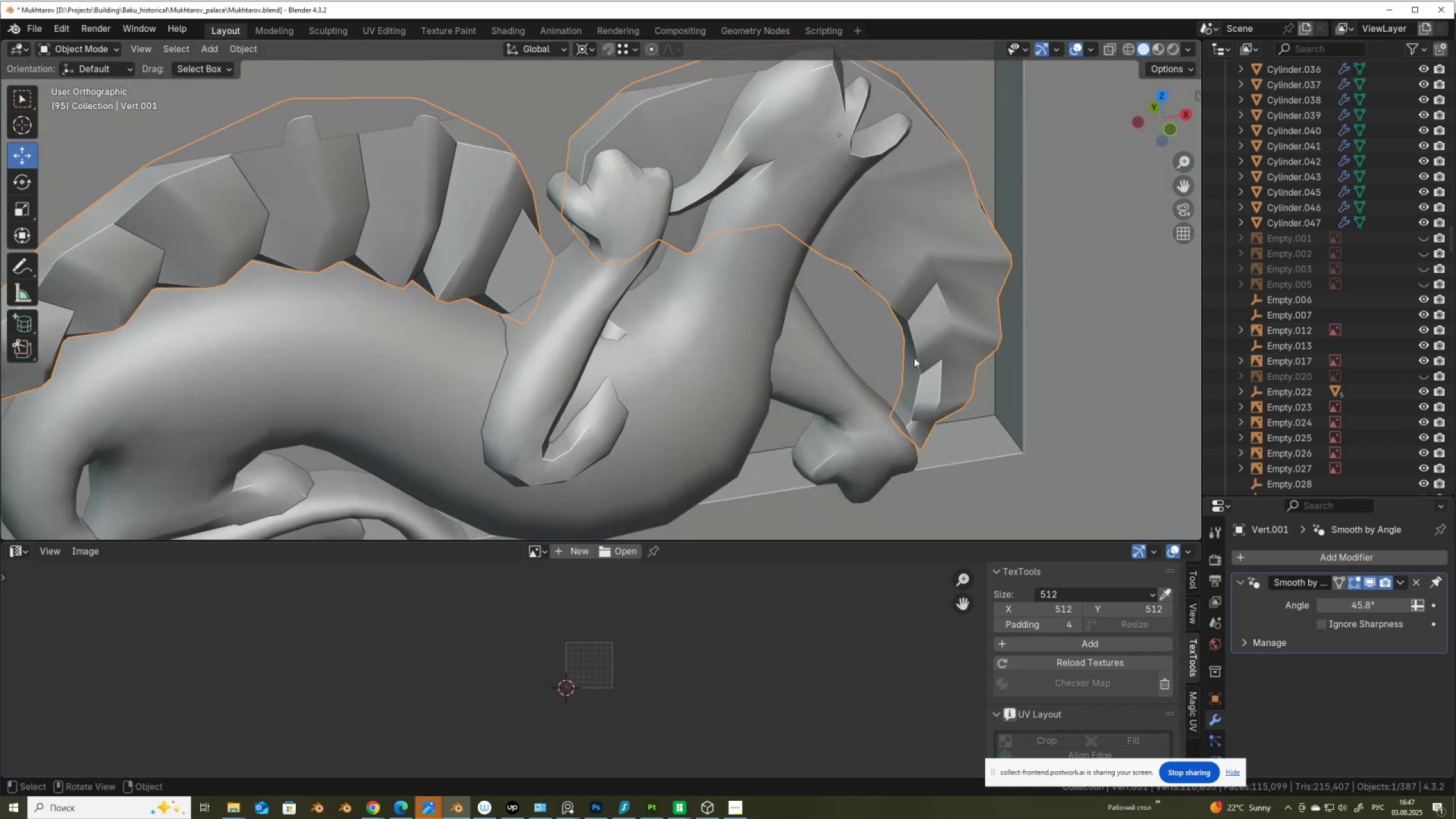 
scroll: coordinate [903, 375], scroll_direction: down, amount: 3.0
 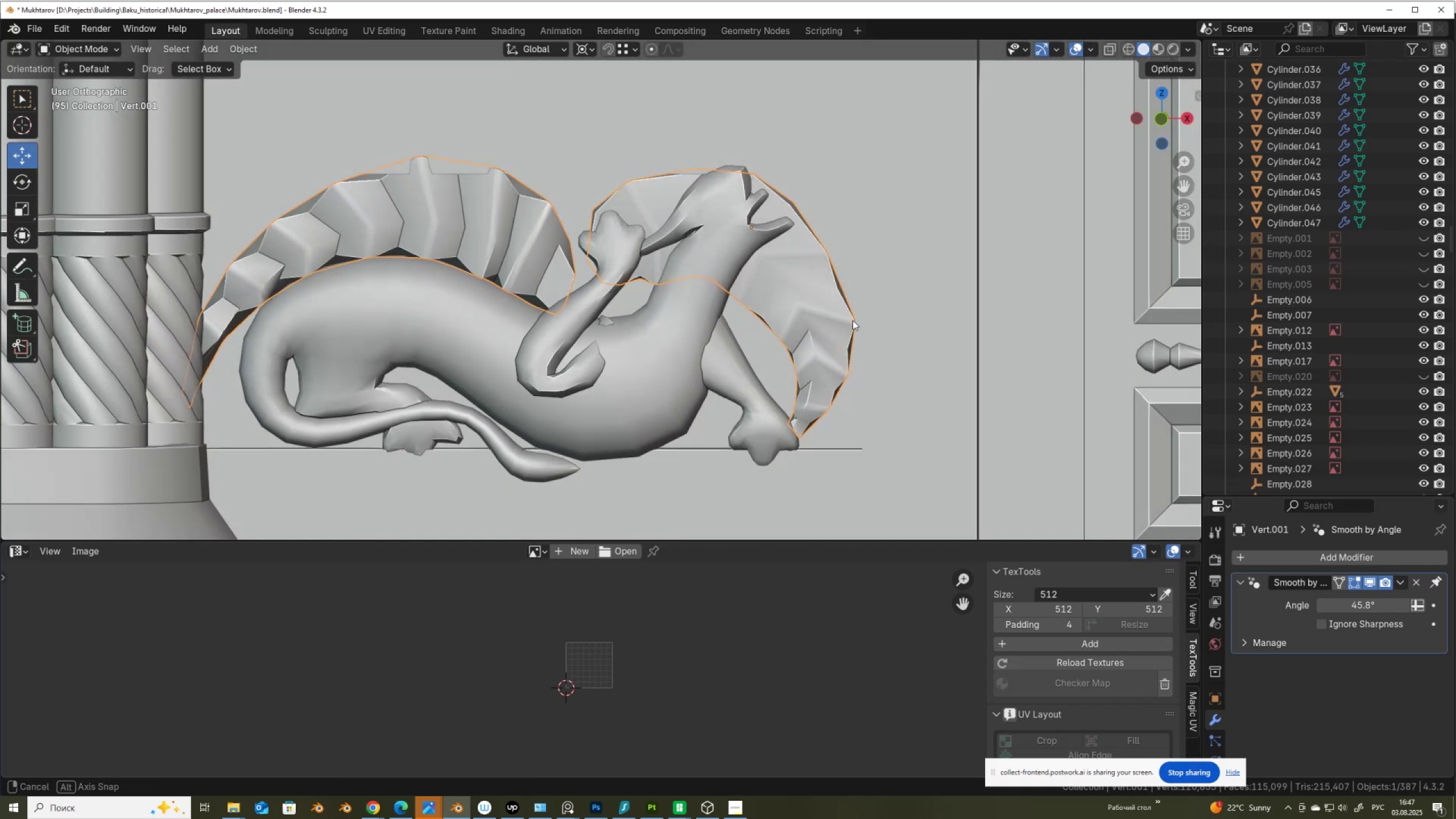 
scroll: coordinate [880, 329], scroll_direction: up, amount: 5.0
 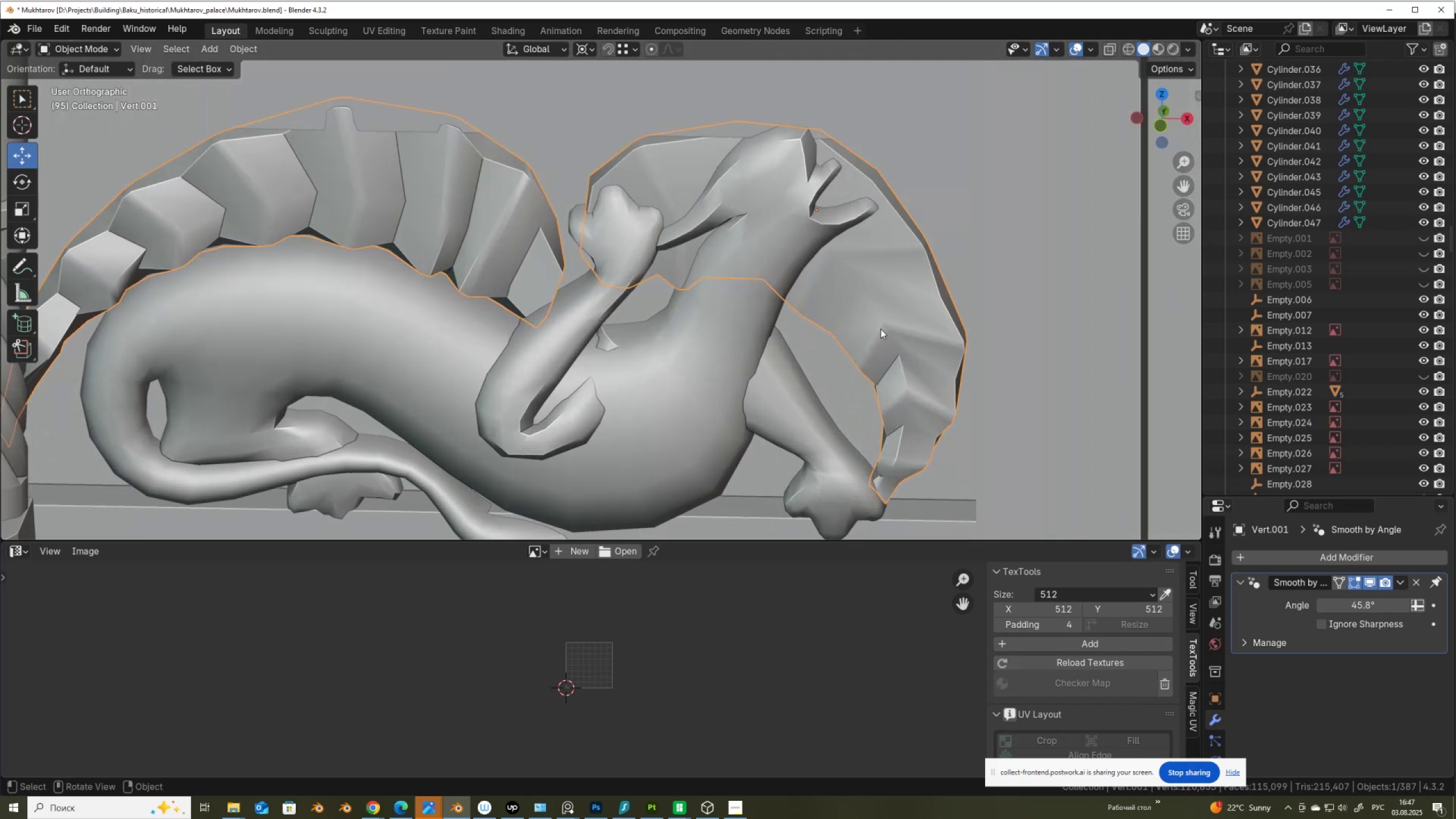 
right_click([880, 329])
 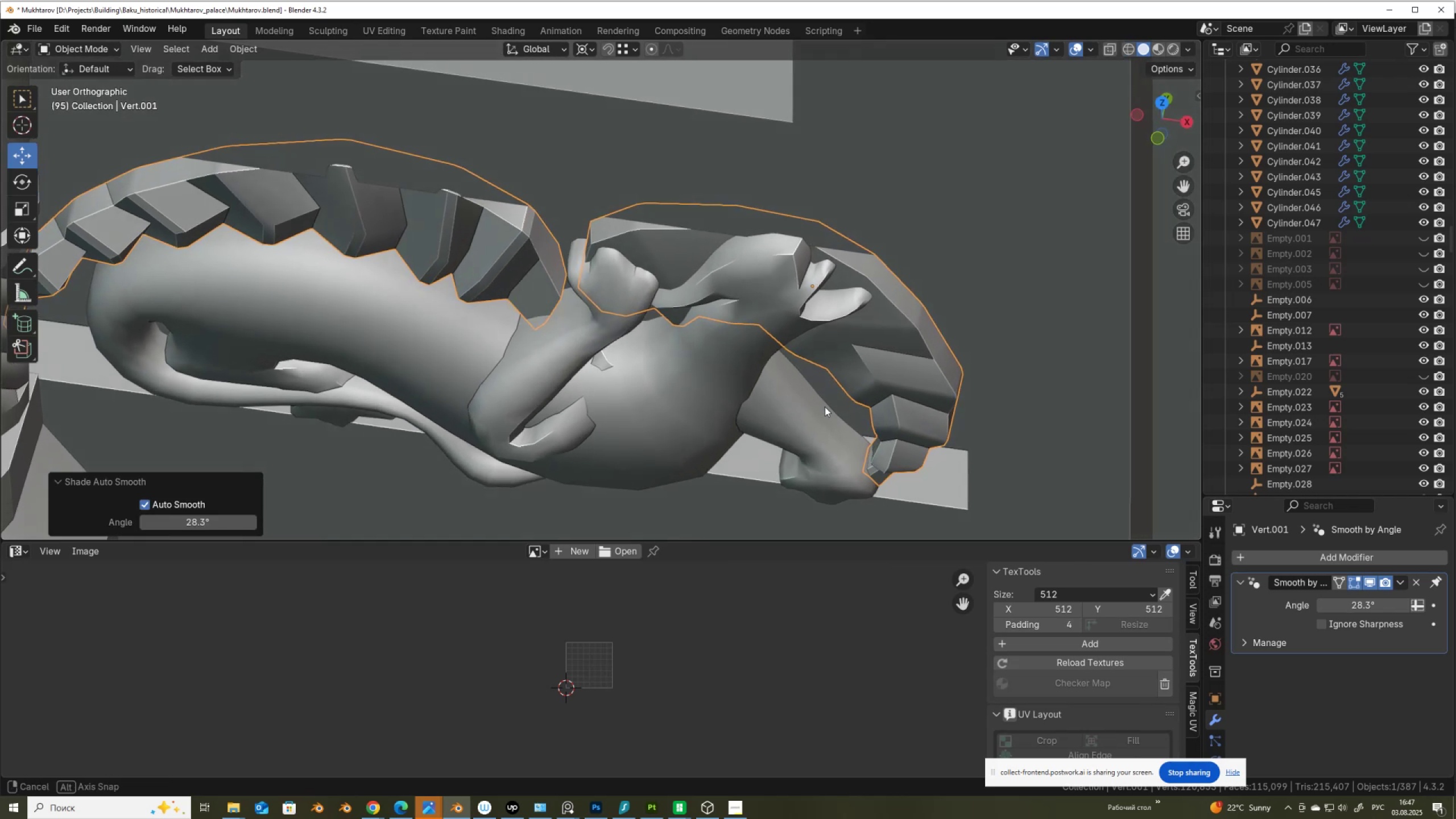 
wait(7.68)
 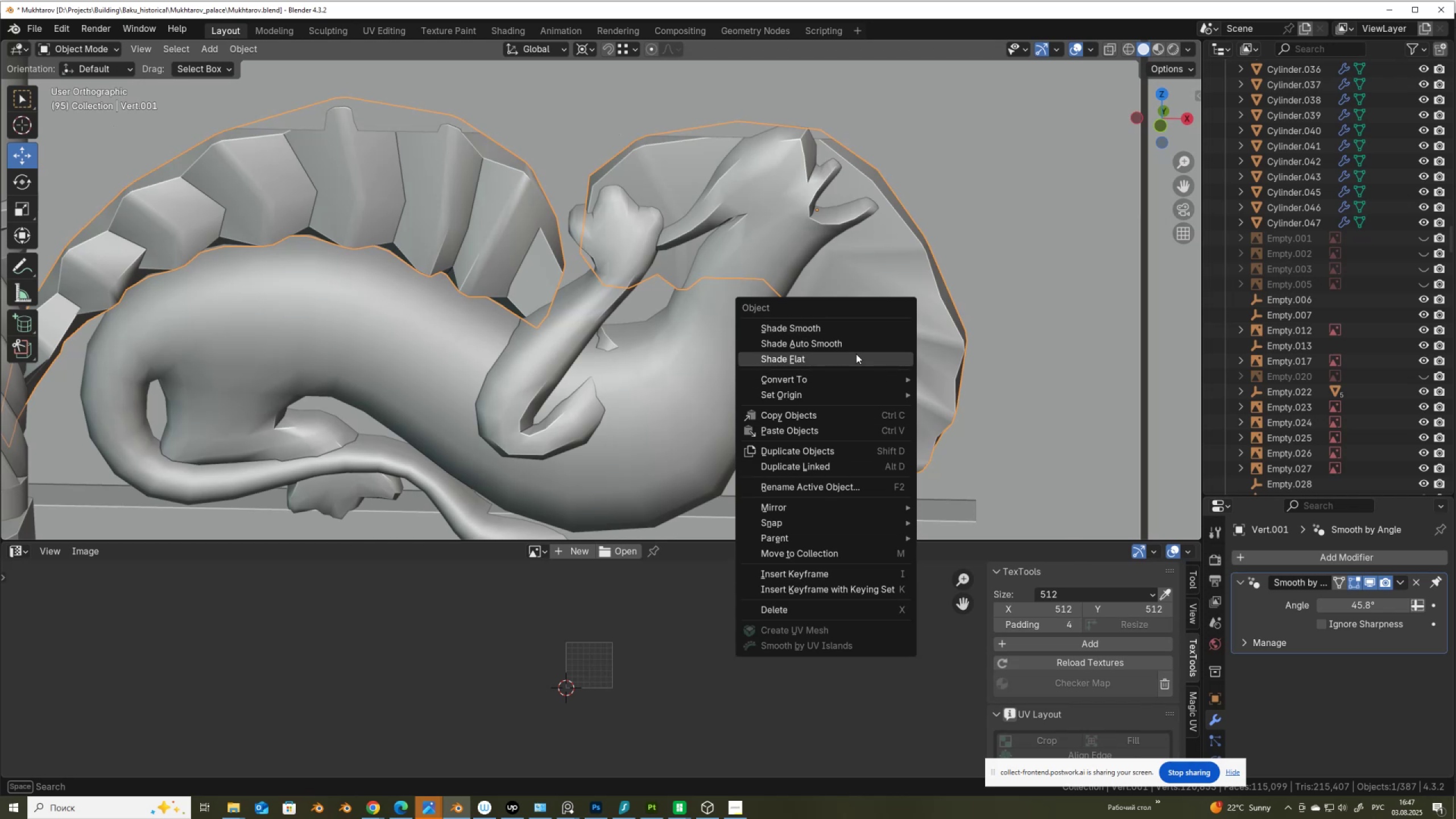 
left_click([862, 353])
 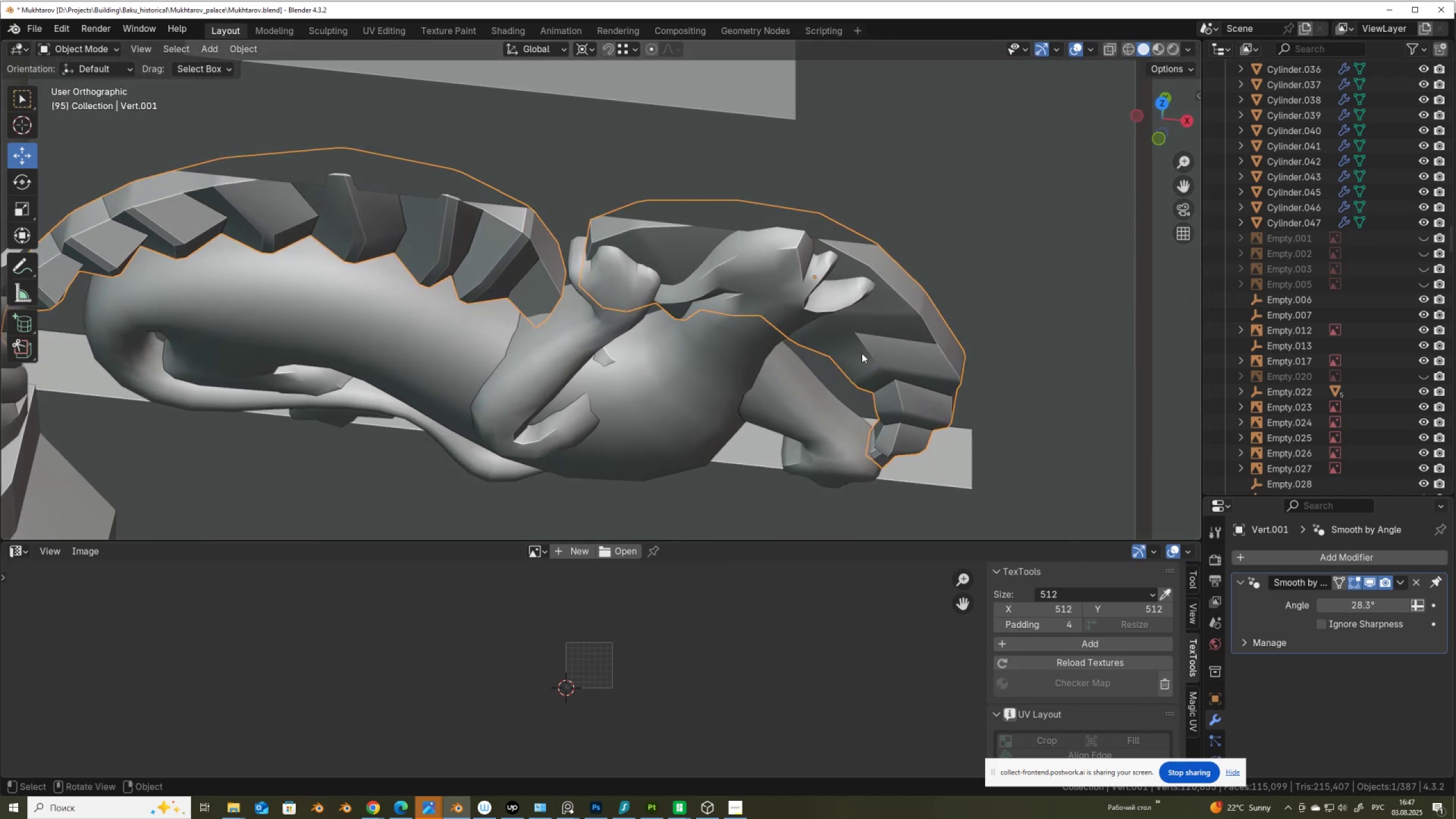 
key(Tab)
 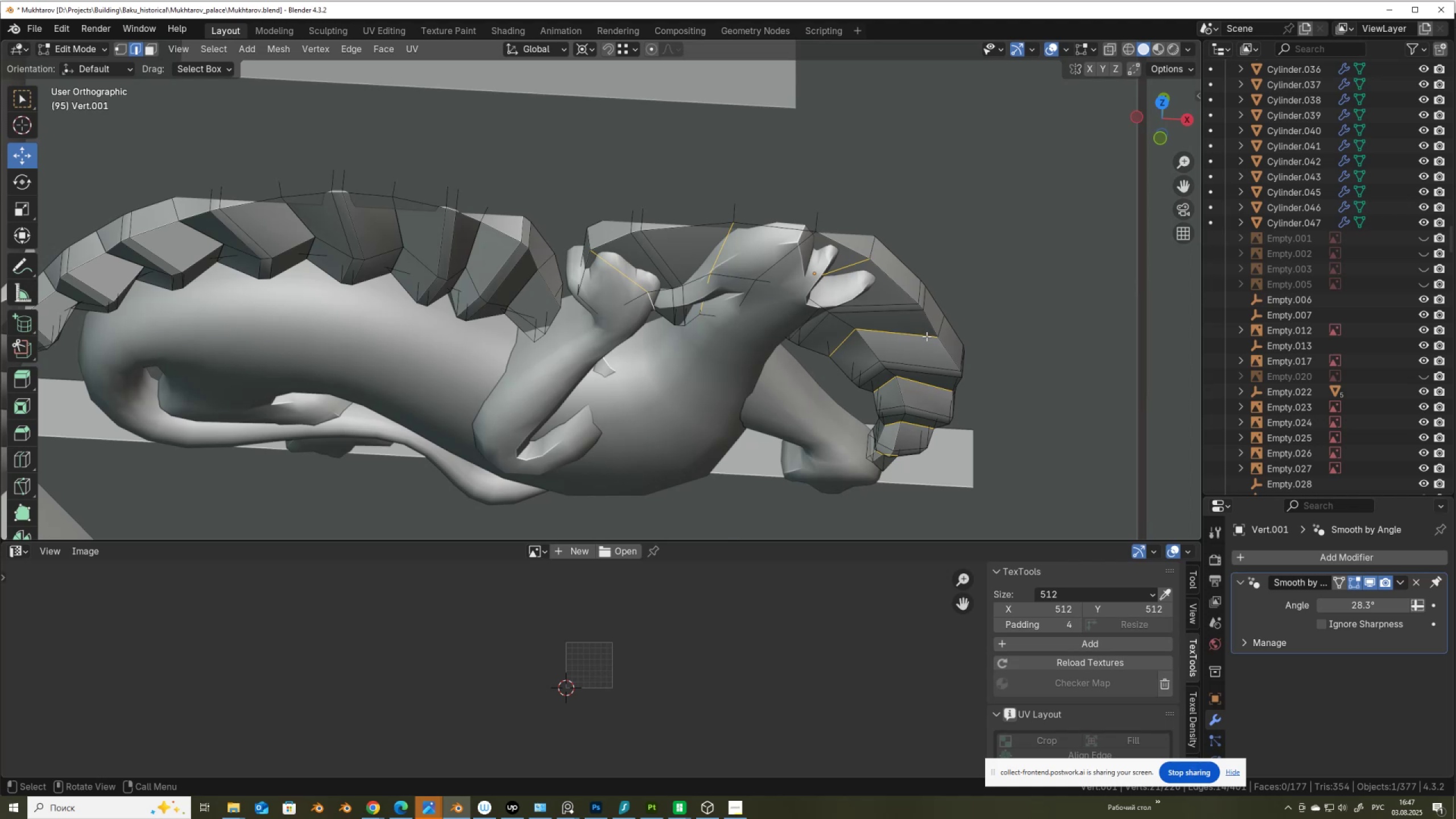 
key(Alt+AltLeft)
 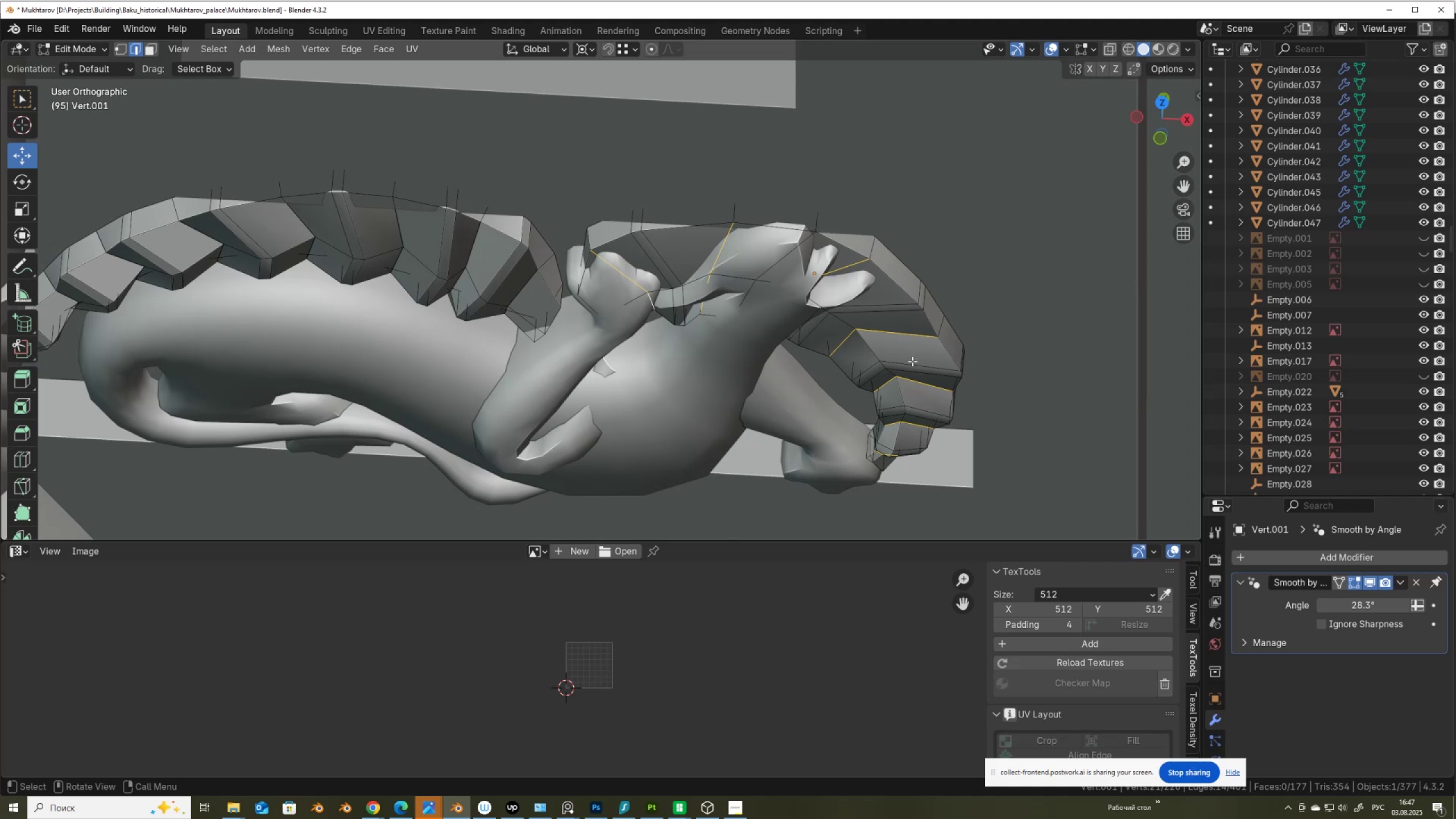 
key(Alt+Z)
 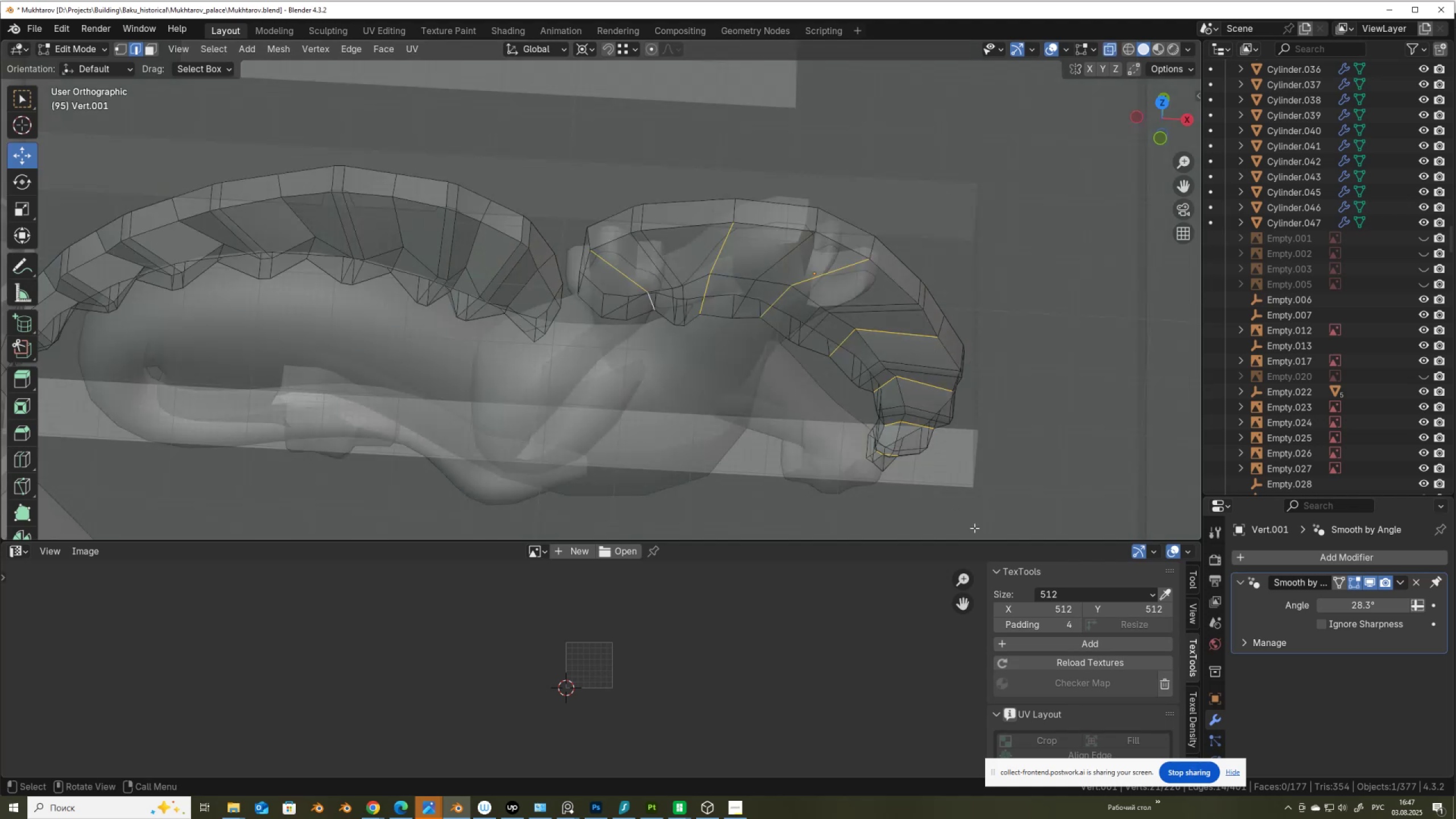 
hold_key(key=ControlLeft, duration=0.98)
 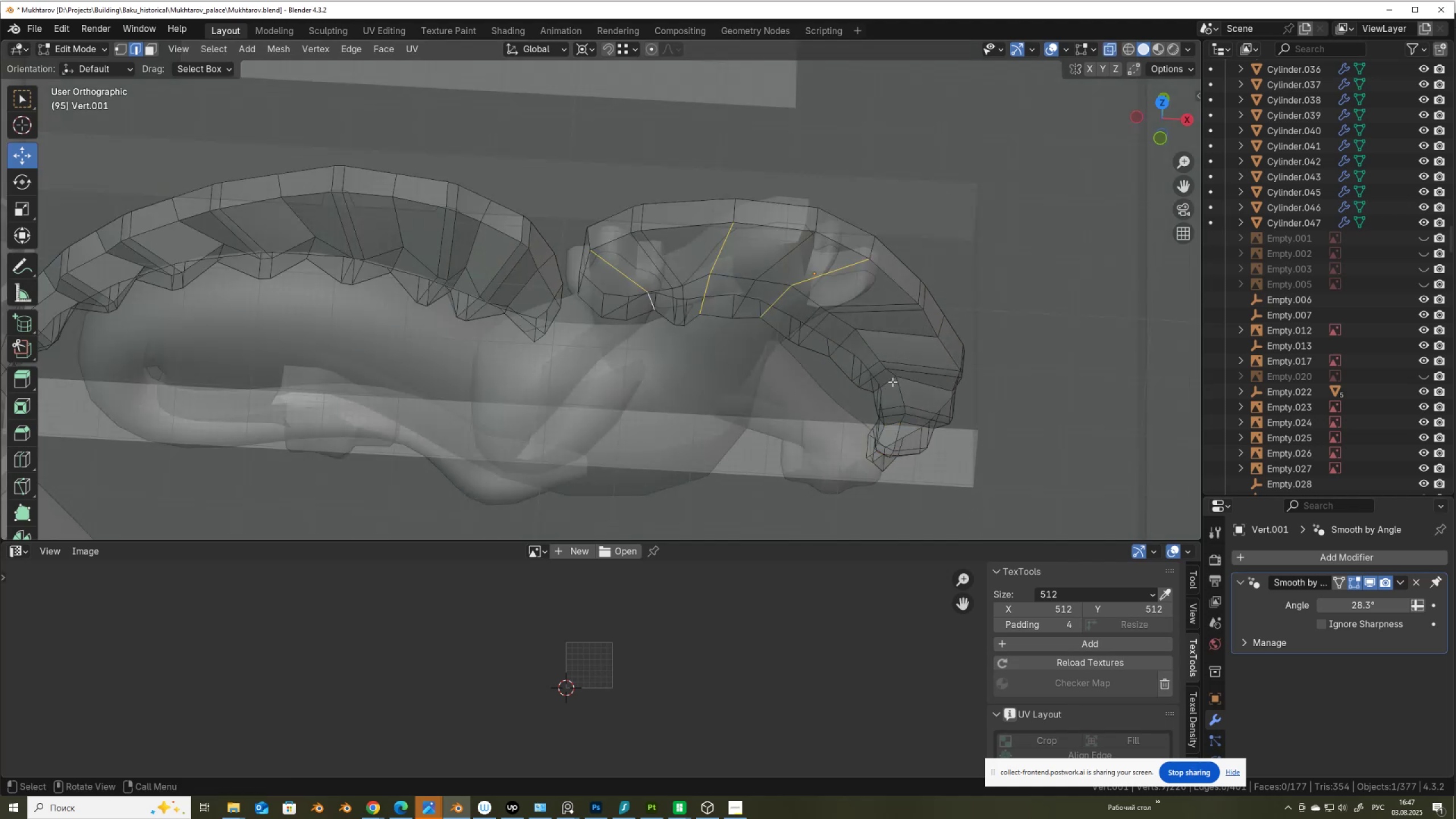 
key(Alt+AltLeft)
 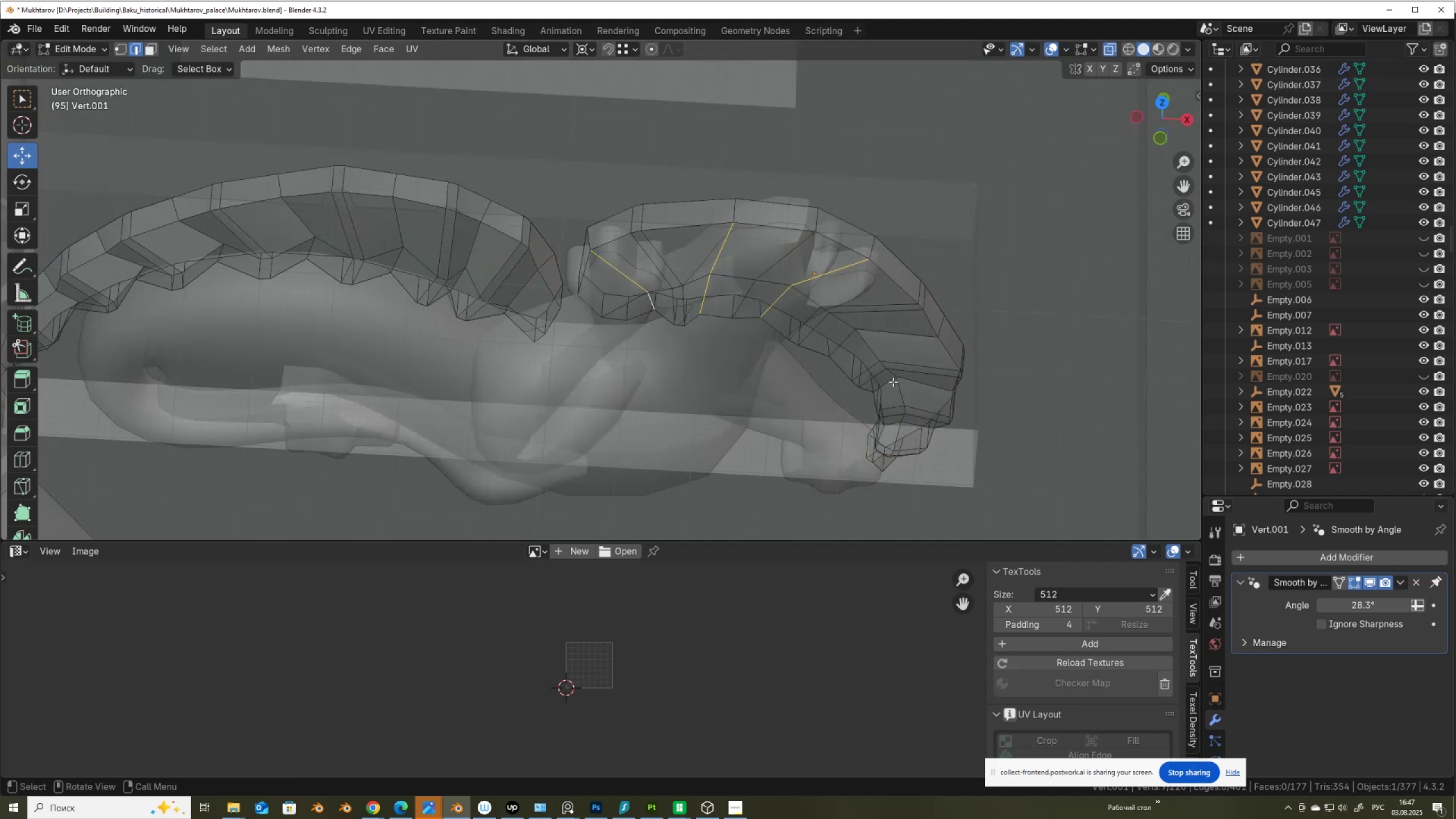 
key(Alt+Z)
 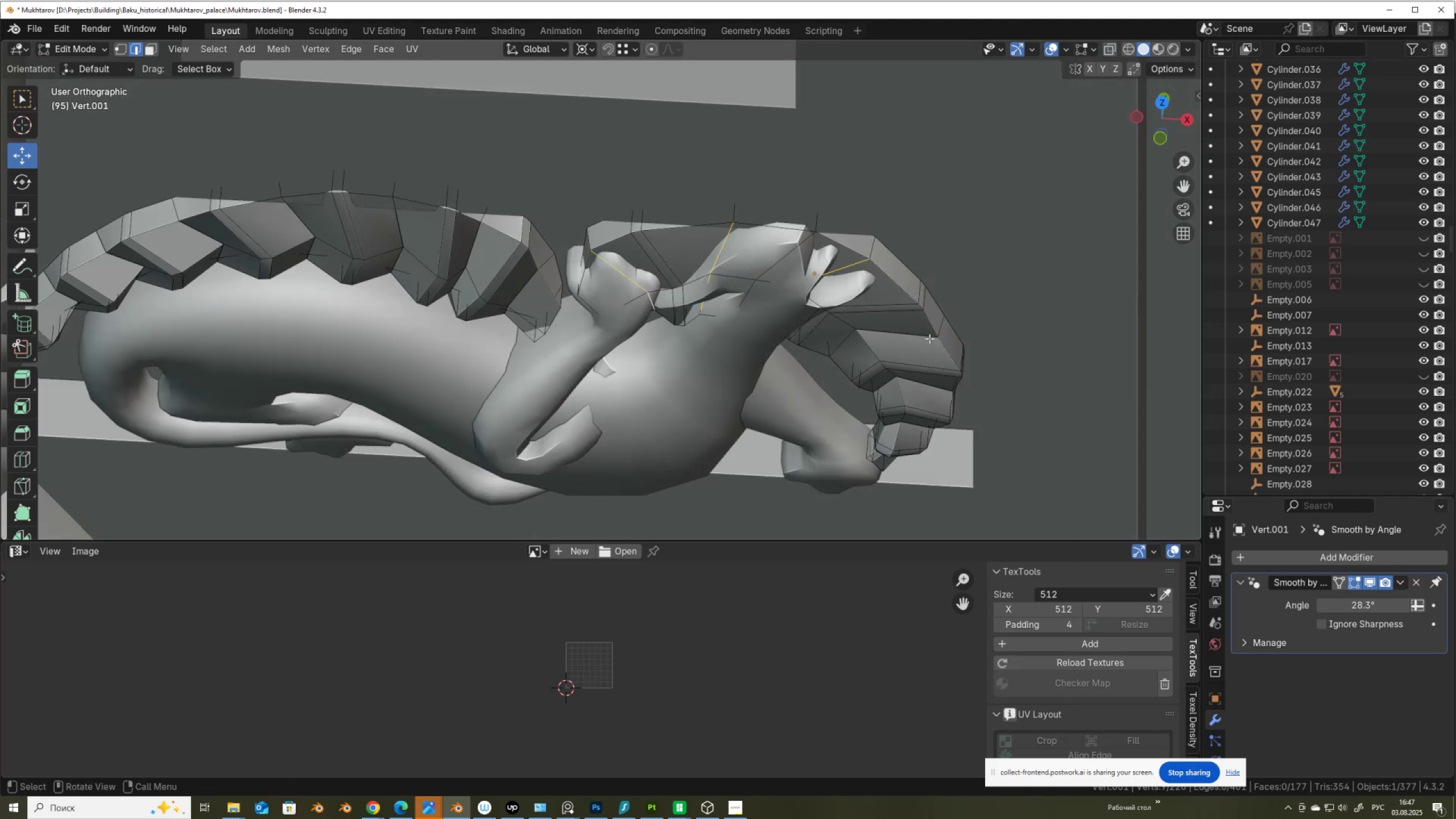 
key(Alt+S)
 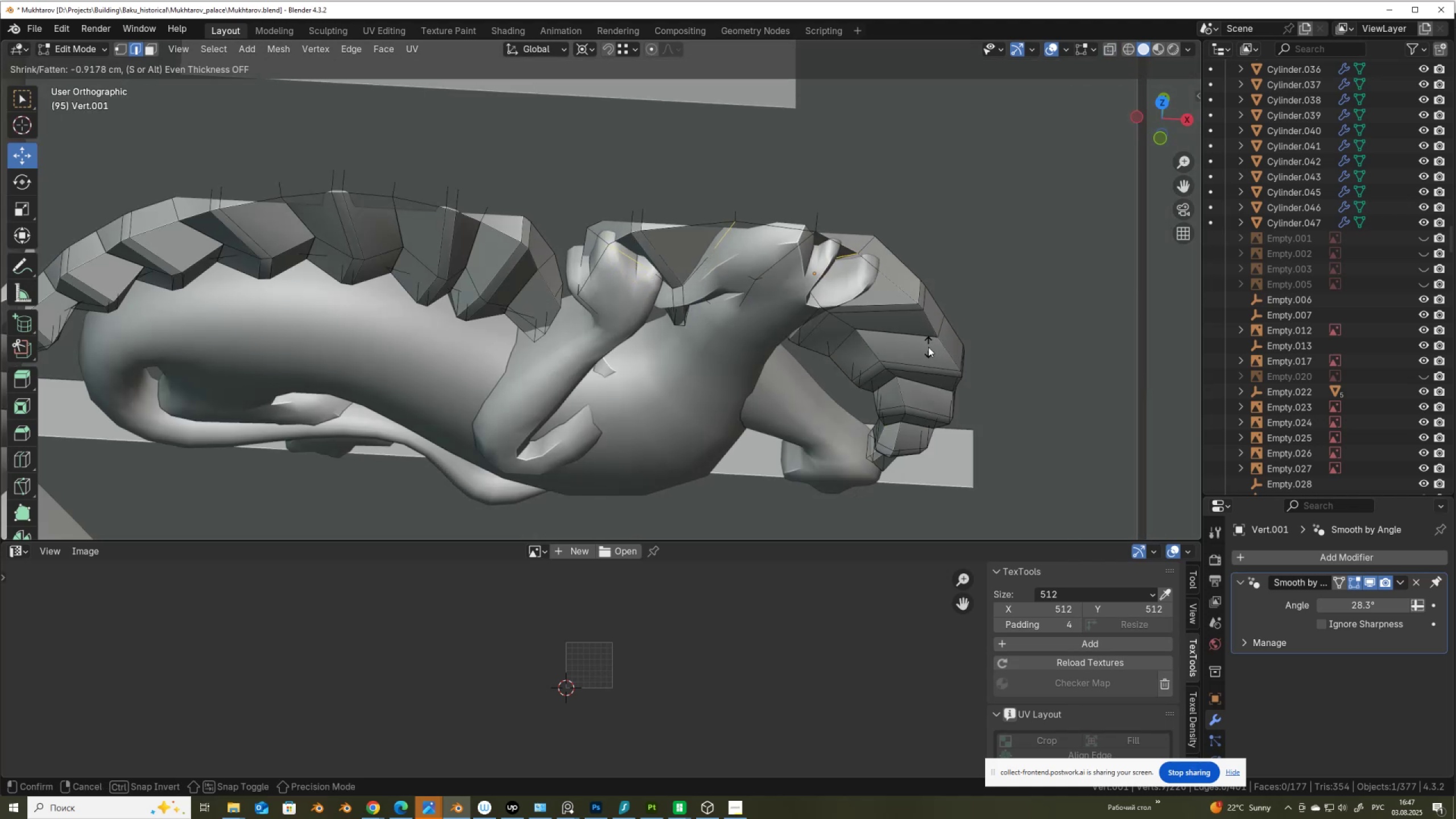 
left_click([928, 346])
 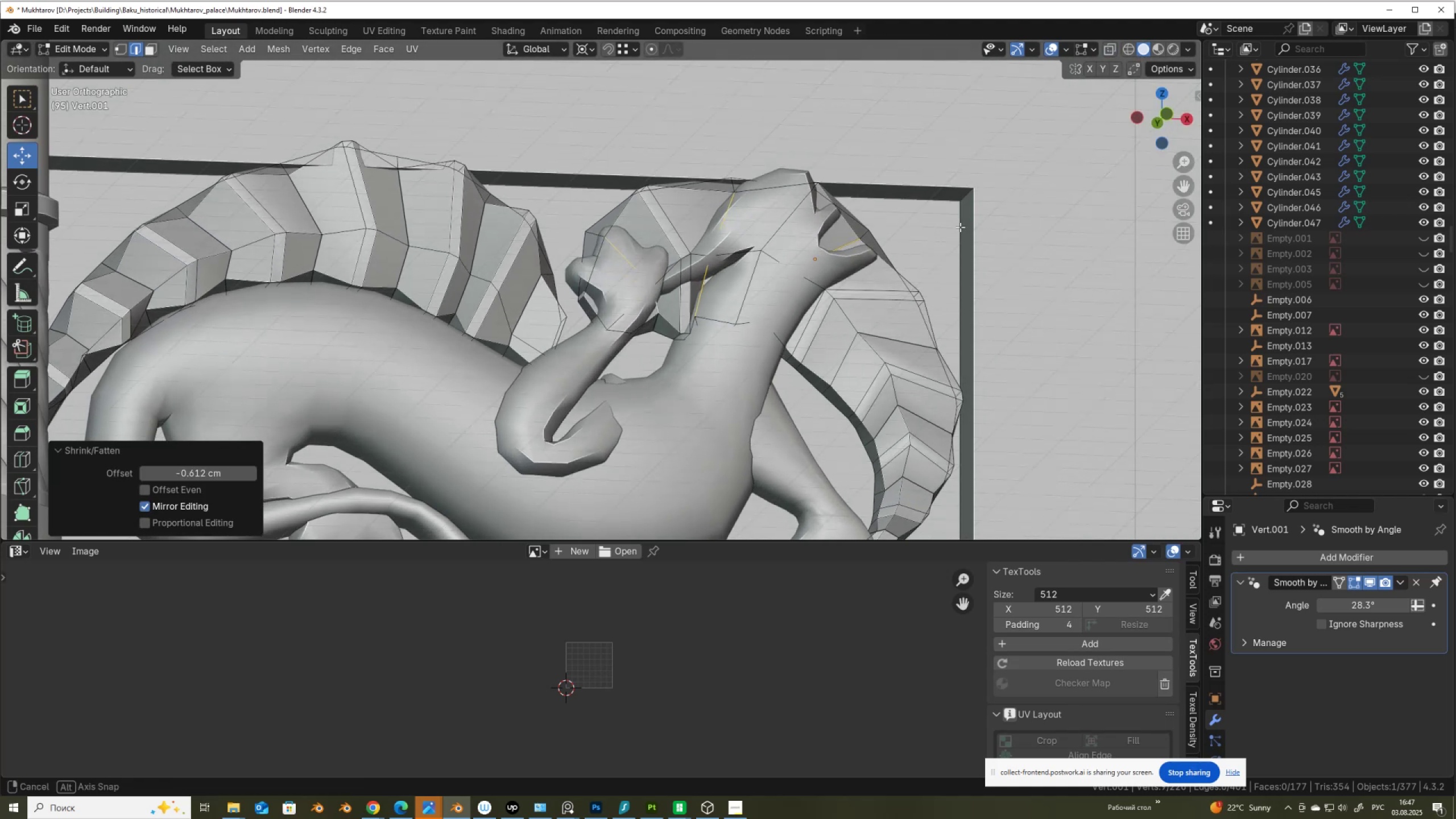 
key(Control+Z)
 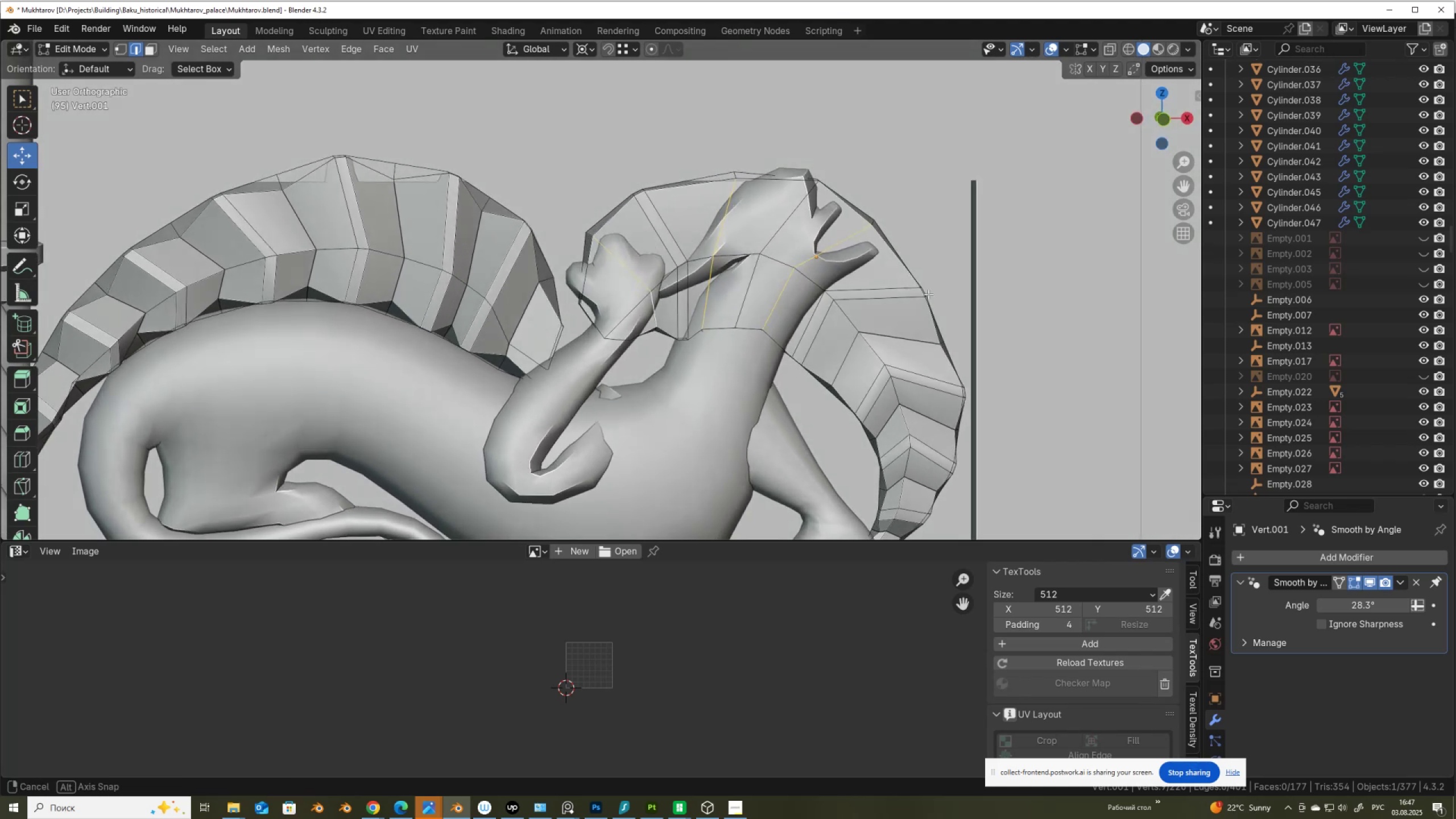 
hold_key(key=ControlLeft, duration=0.38)
 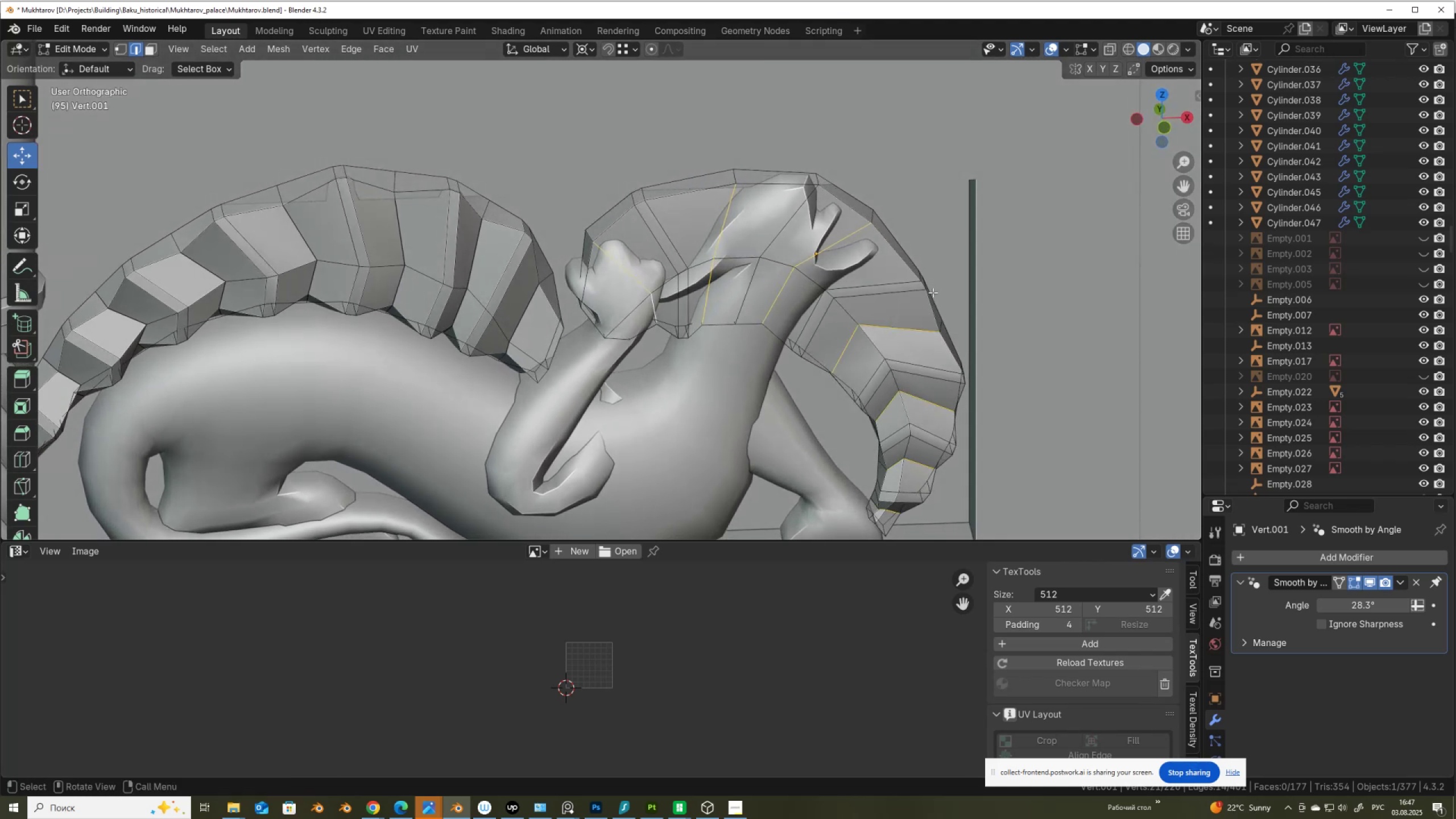 
key(Z)
 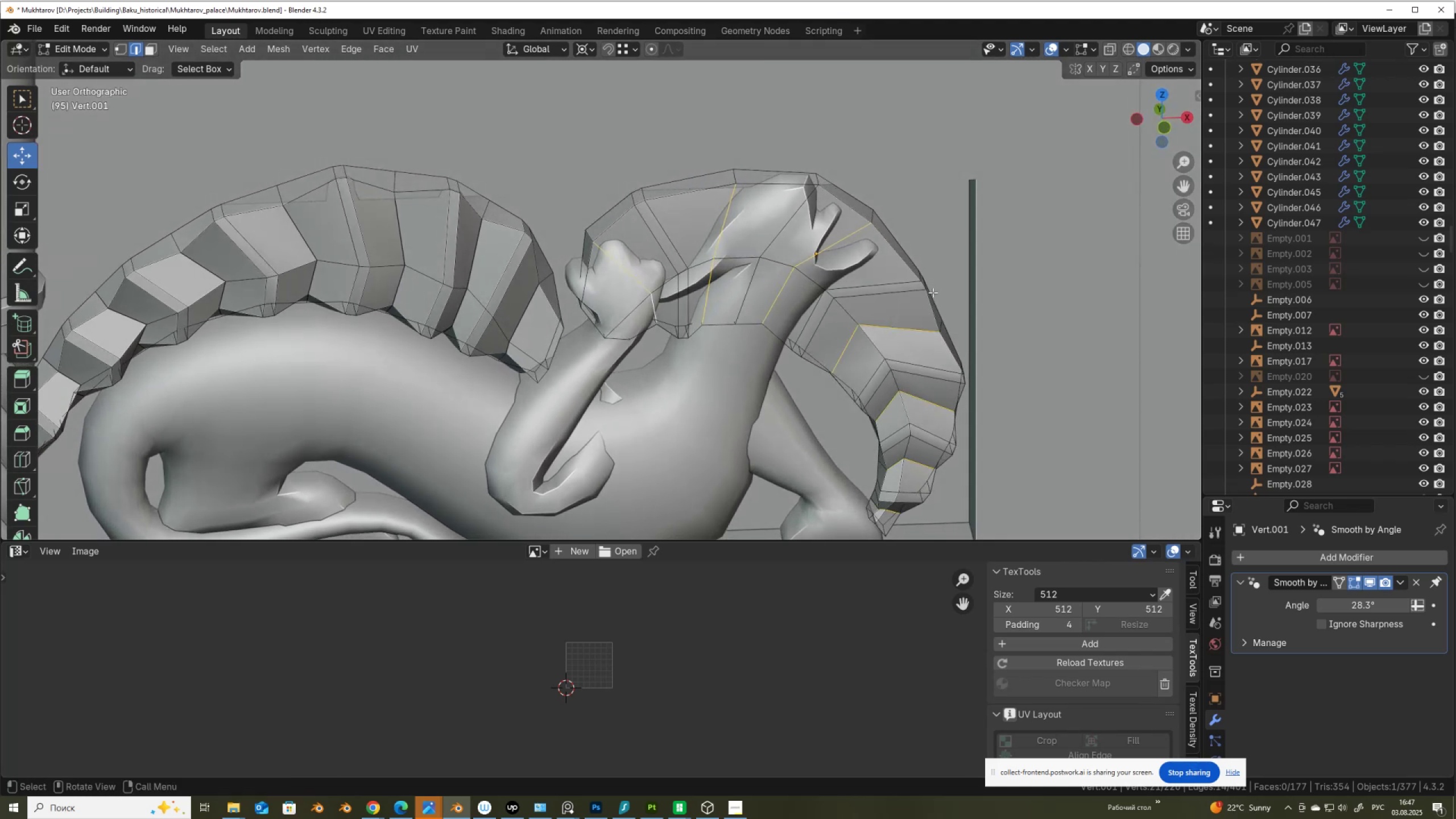 
key(Control+Z)
 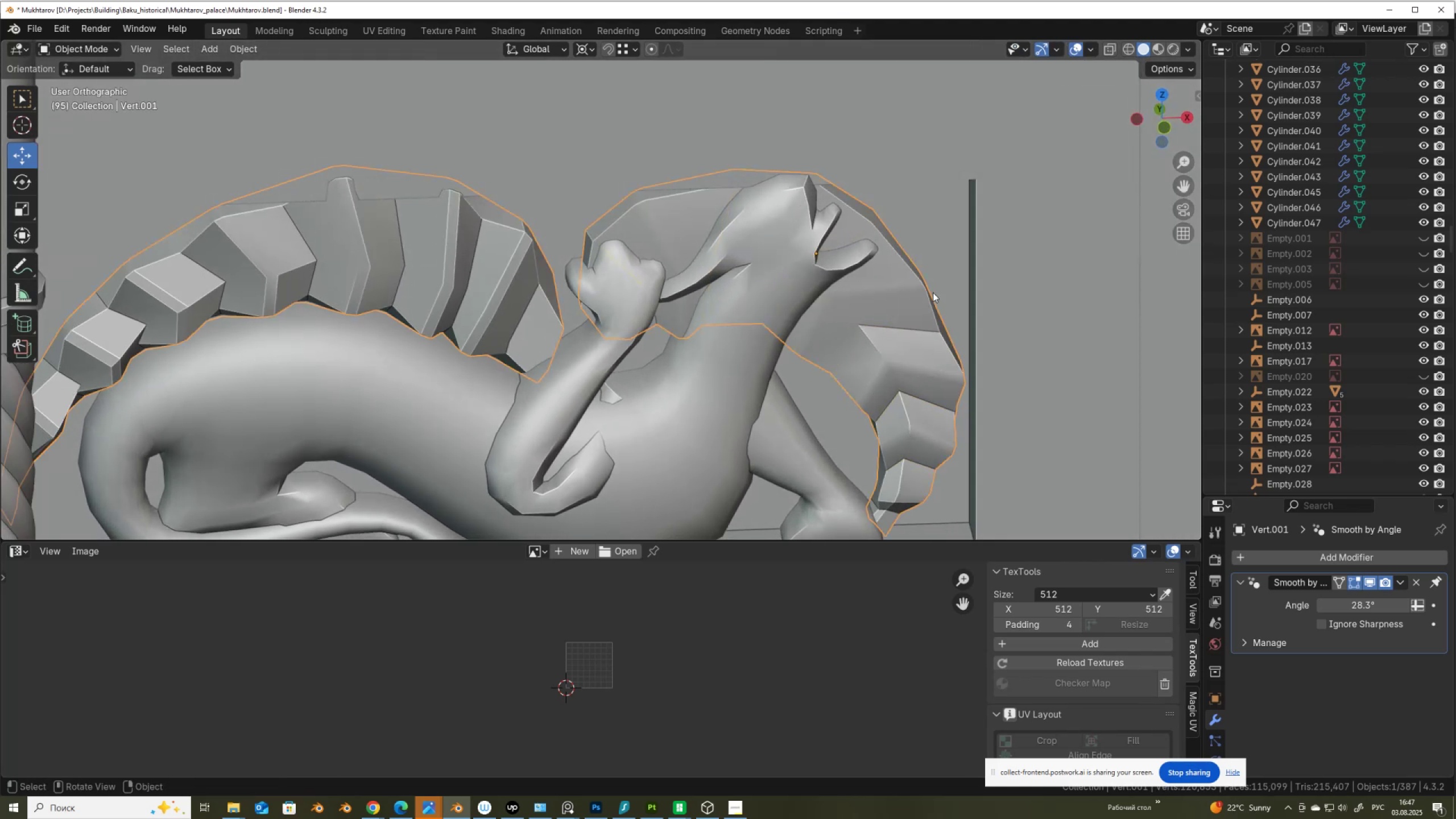 
key(Control+ControlLeft)
 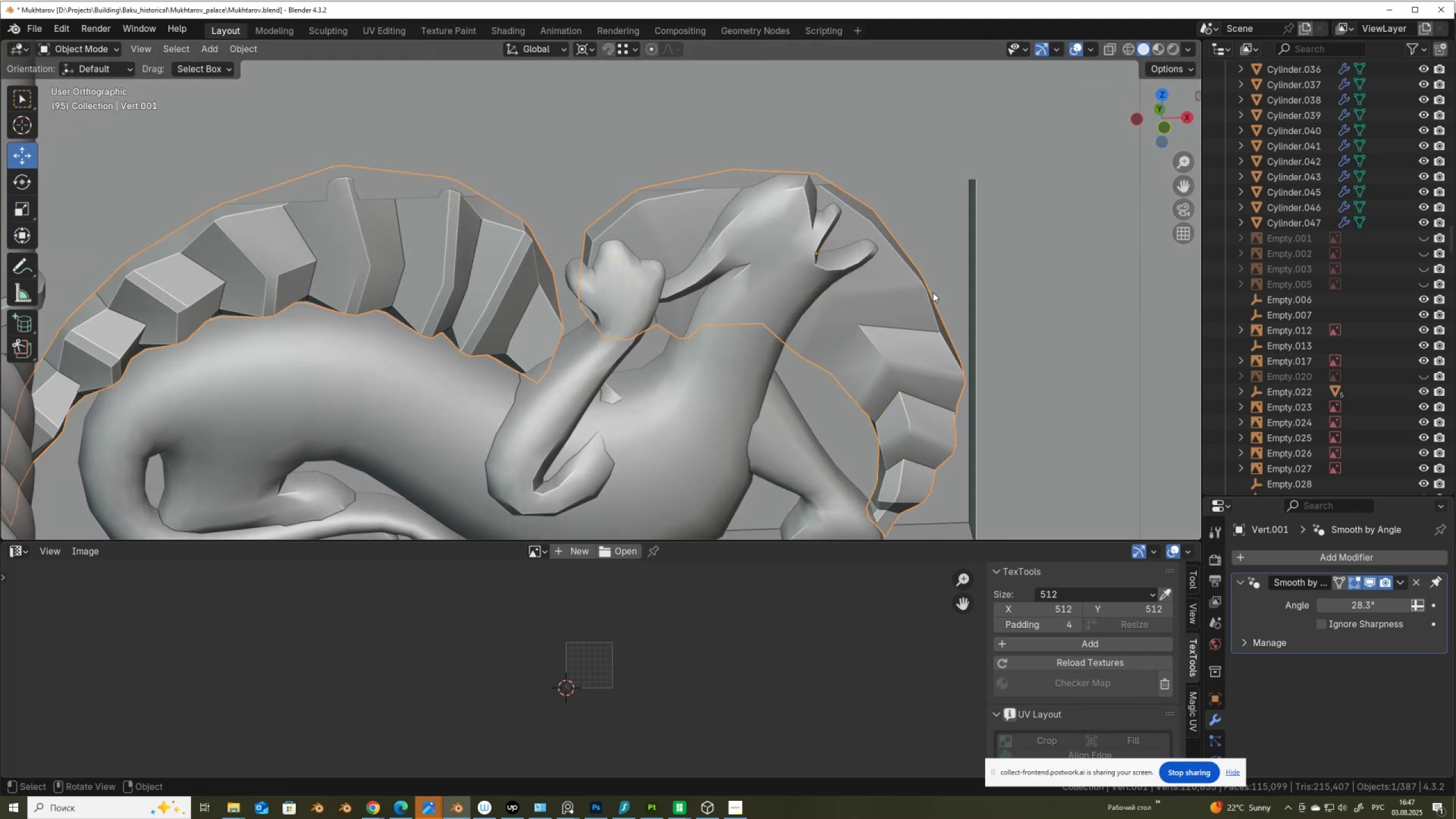 
key(Control+Shift+Z)
 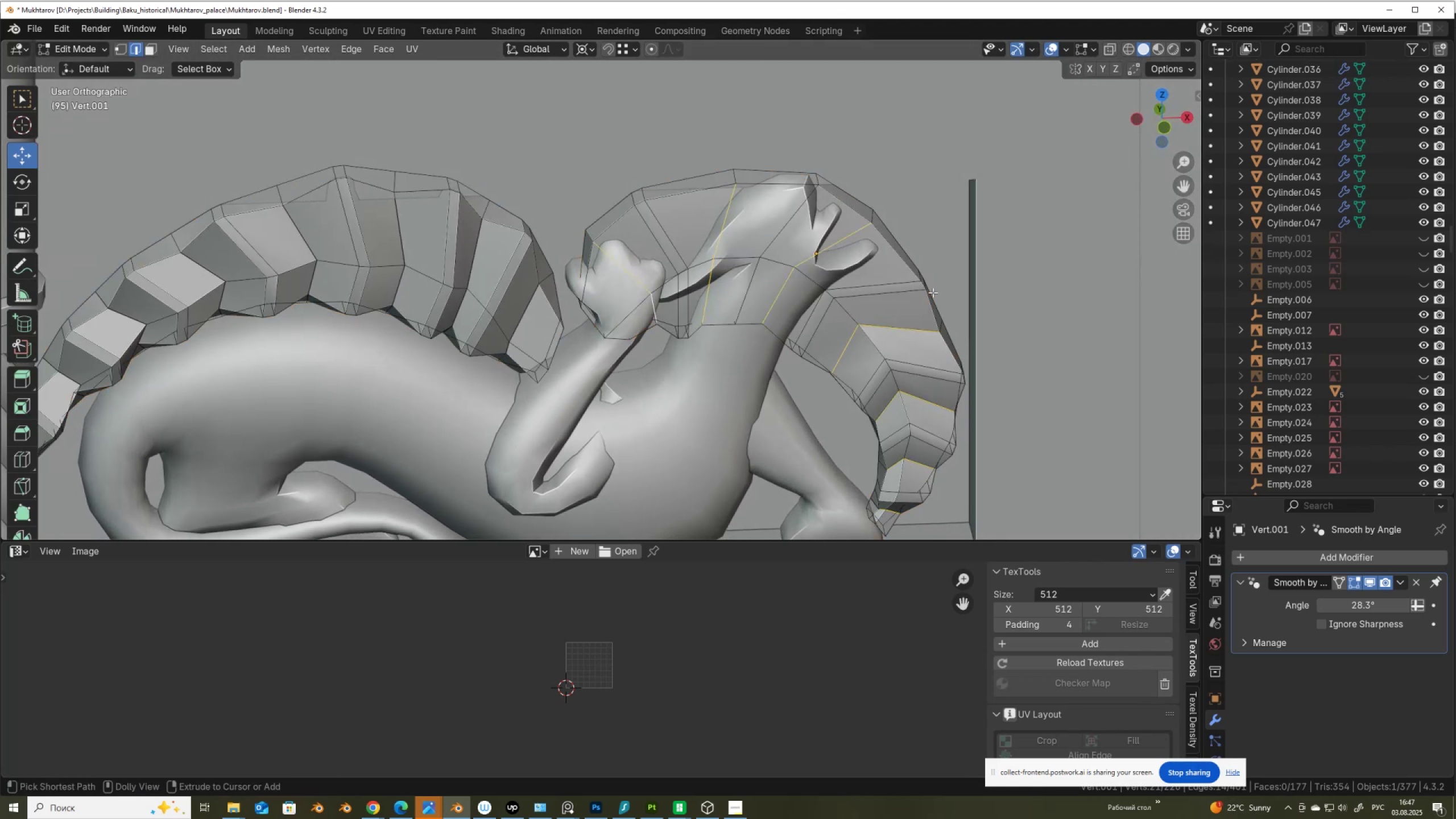 
key(Control+Shift+Z)
 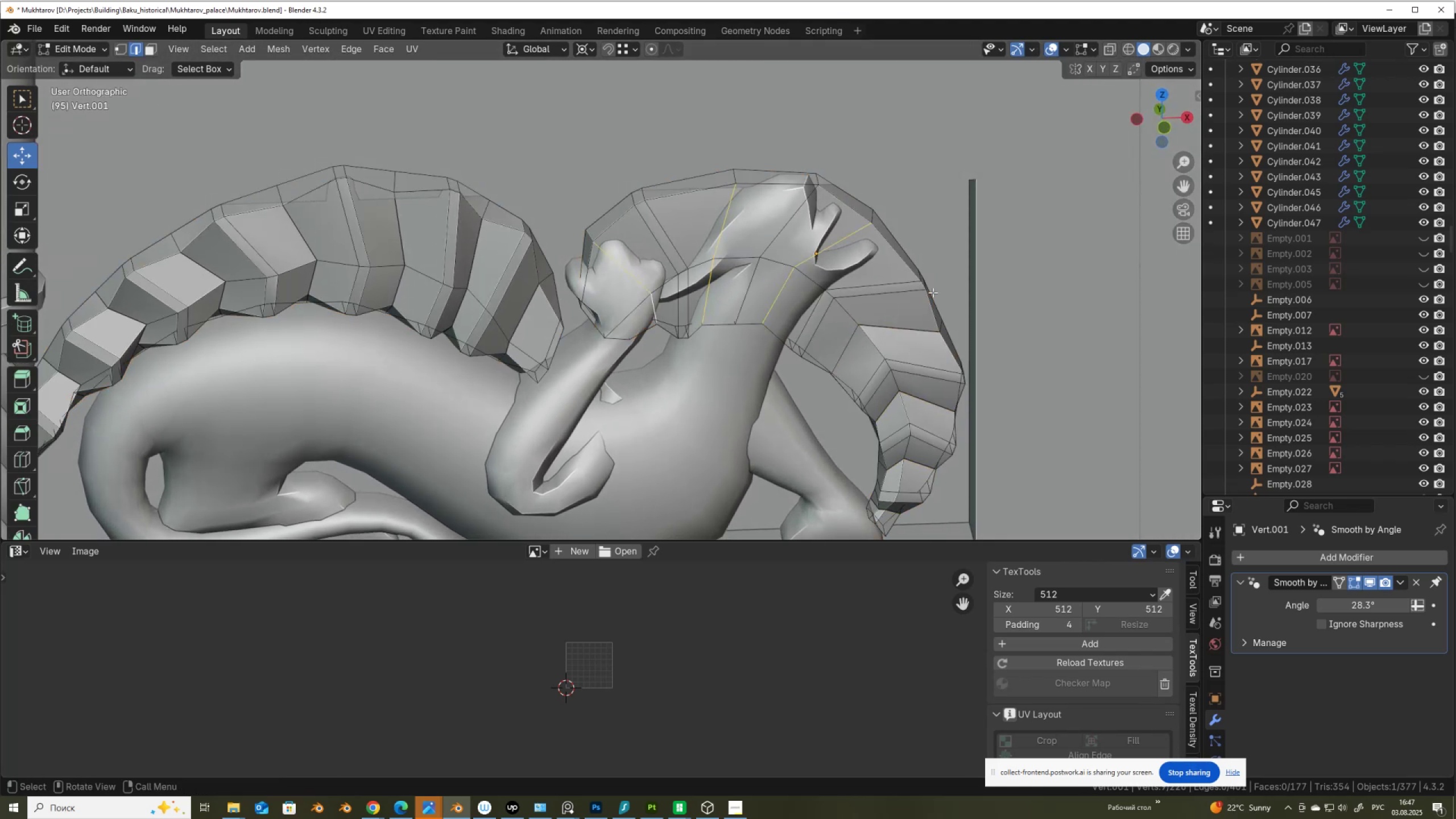 
key(Alt+S)
 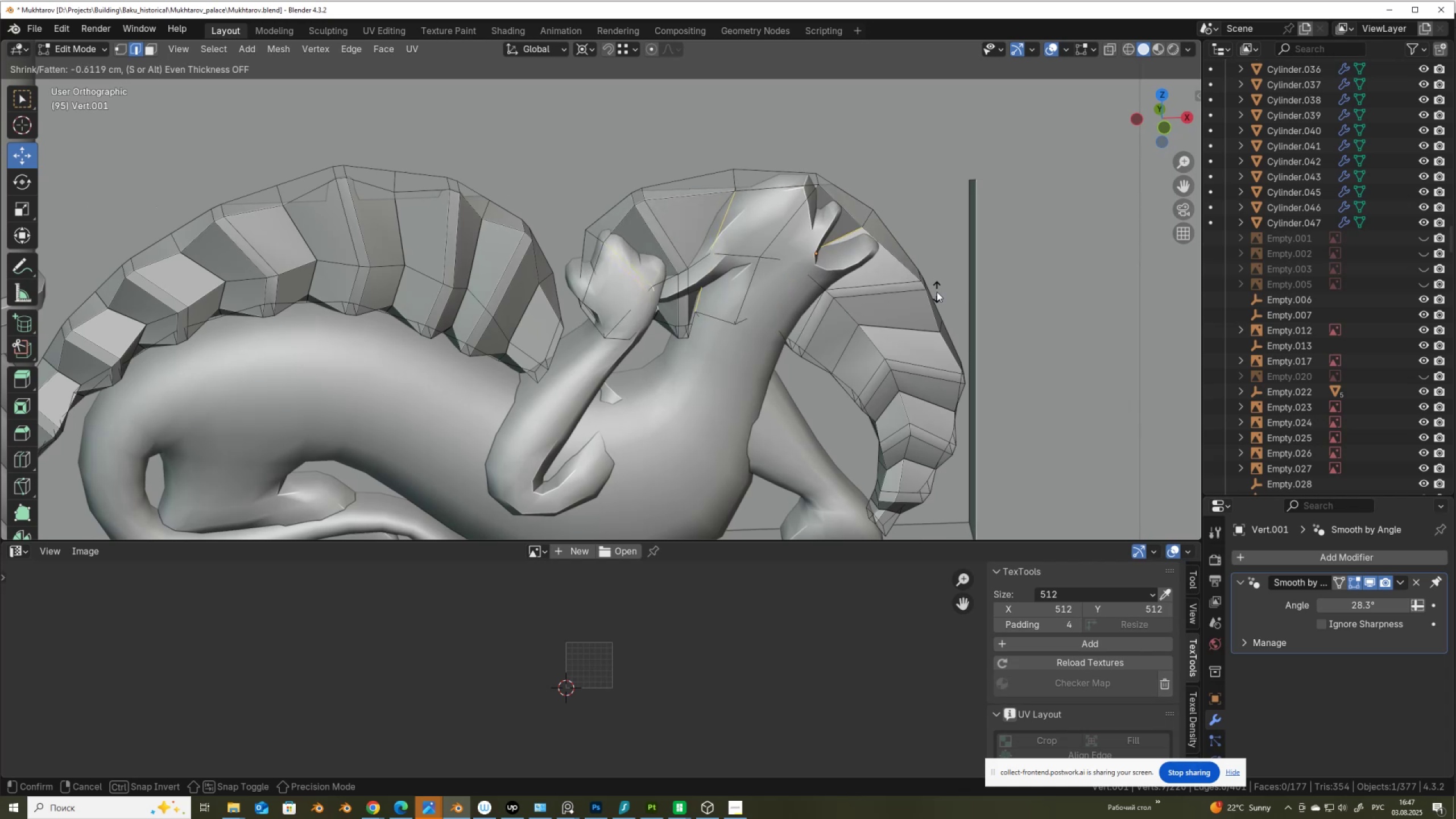 
left_click([937, 292])
 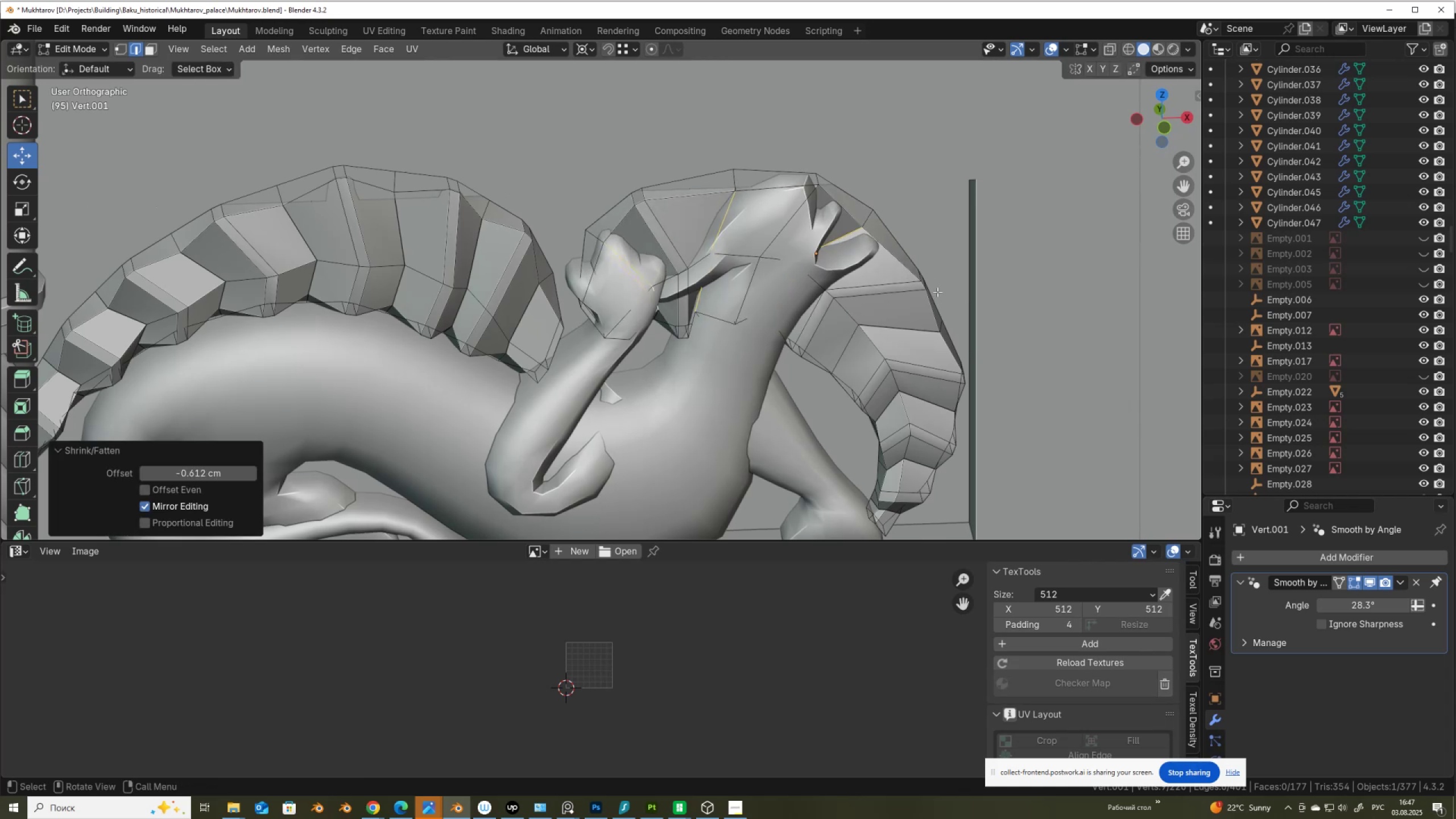 
key(Tab)
 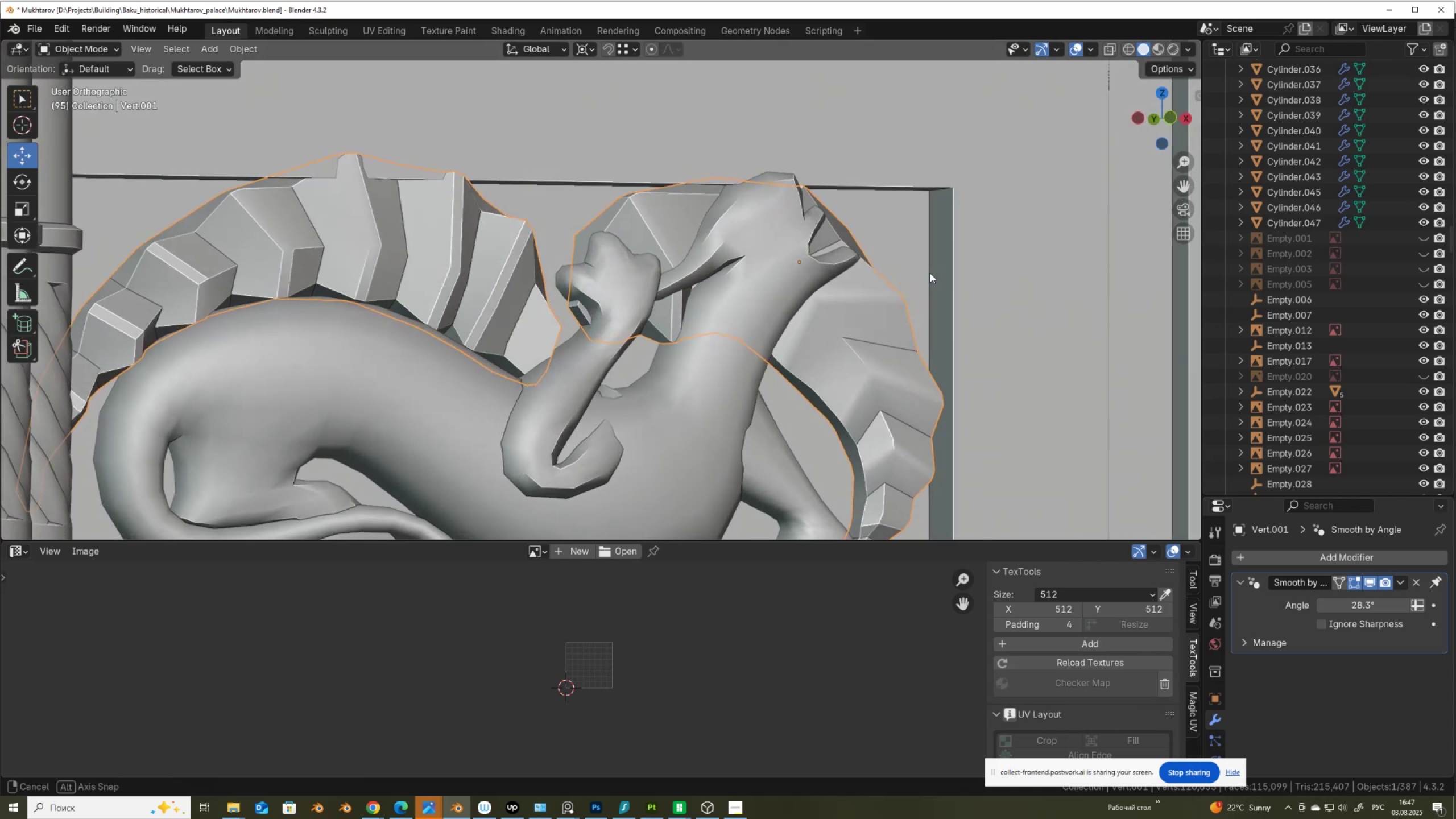 
scroll: coordinate [909, 285], scroll_direction: down, amount: 3.0
 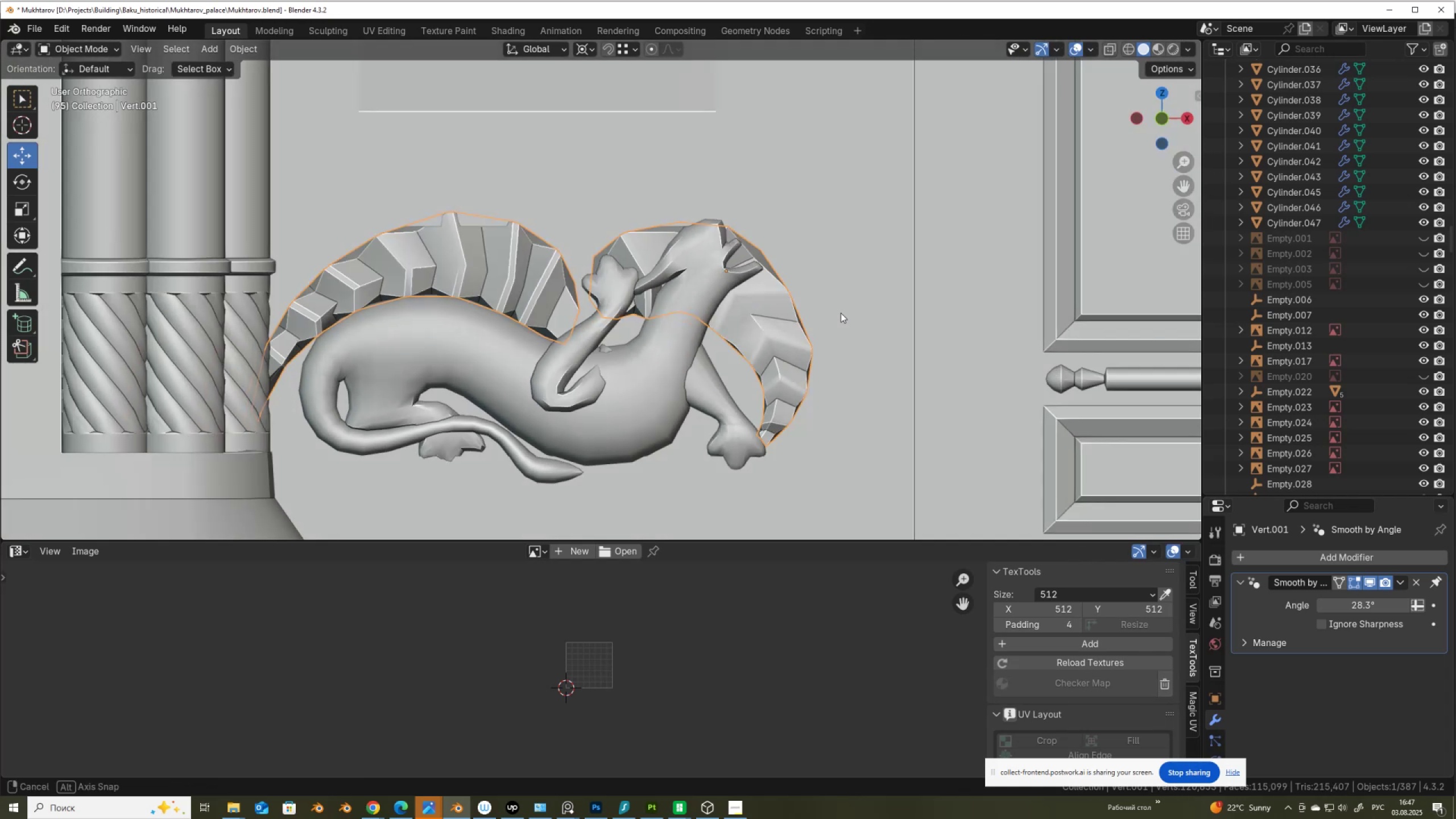 
scroll: coordinate [821, 348], scroll_direction: up, amount: 6.0
 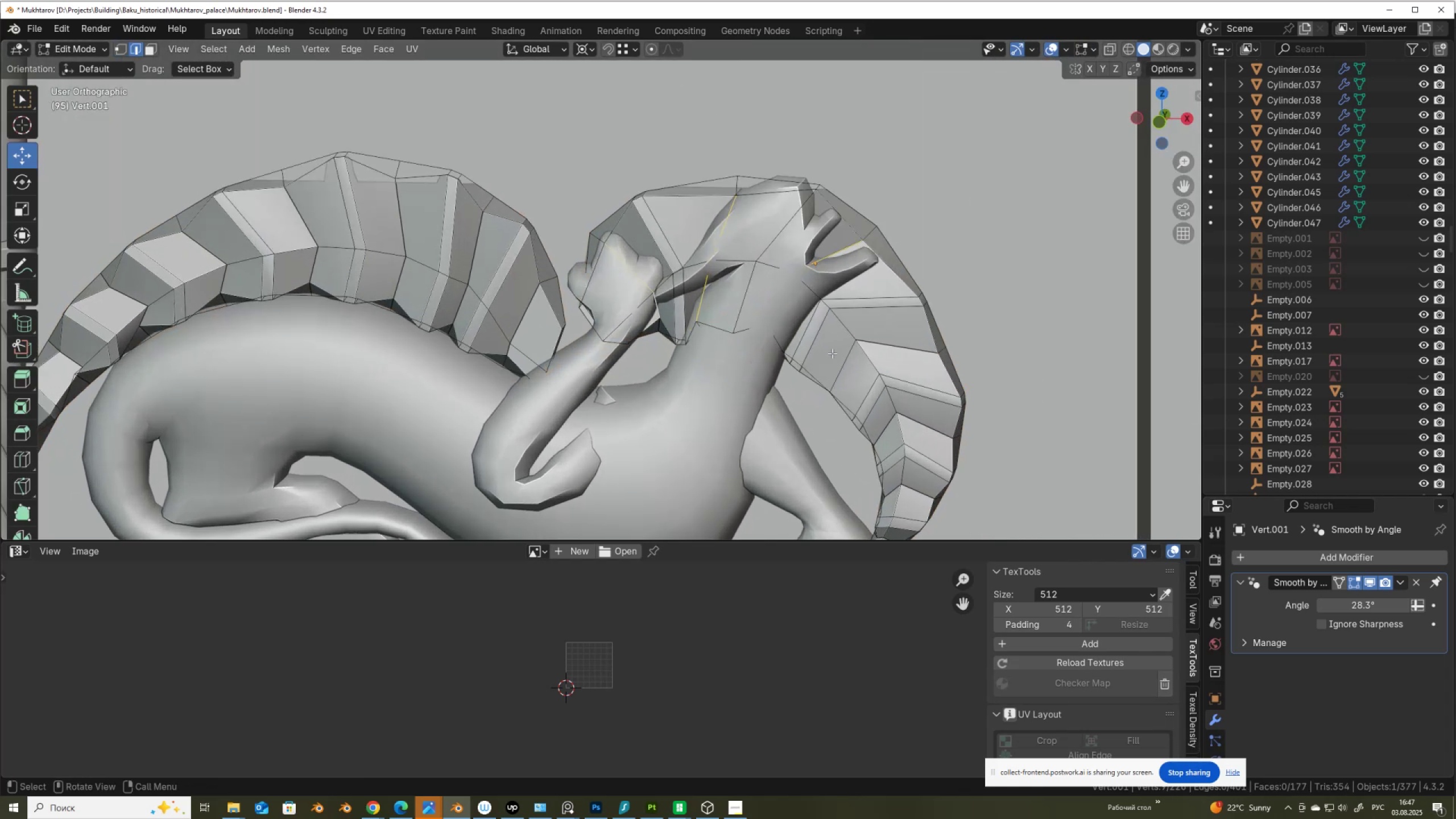 
key(Tab)
 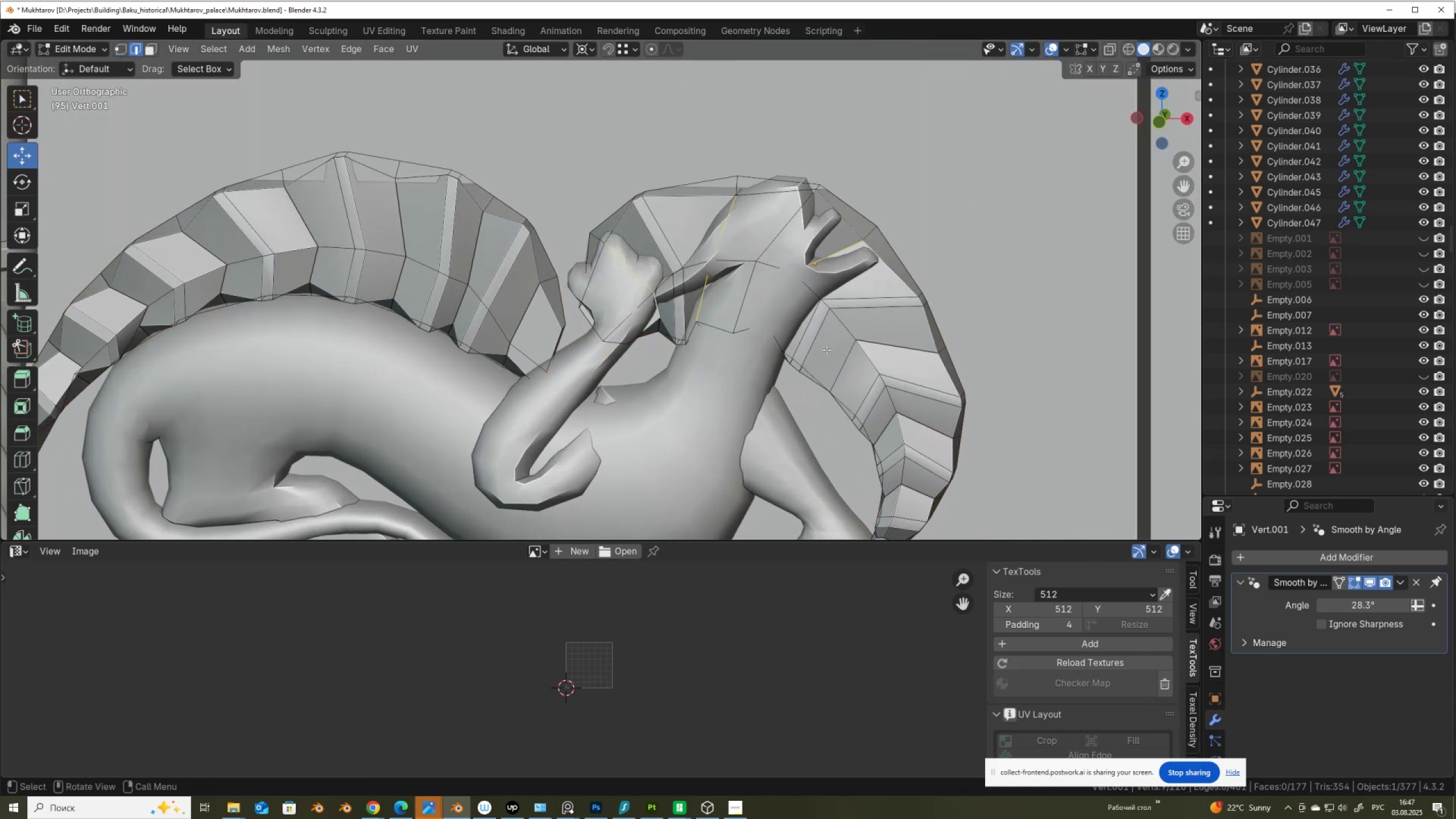 
left_click([839, 357])
 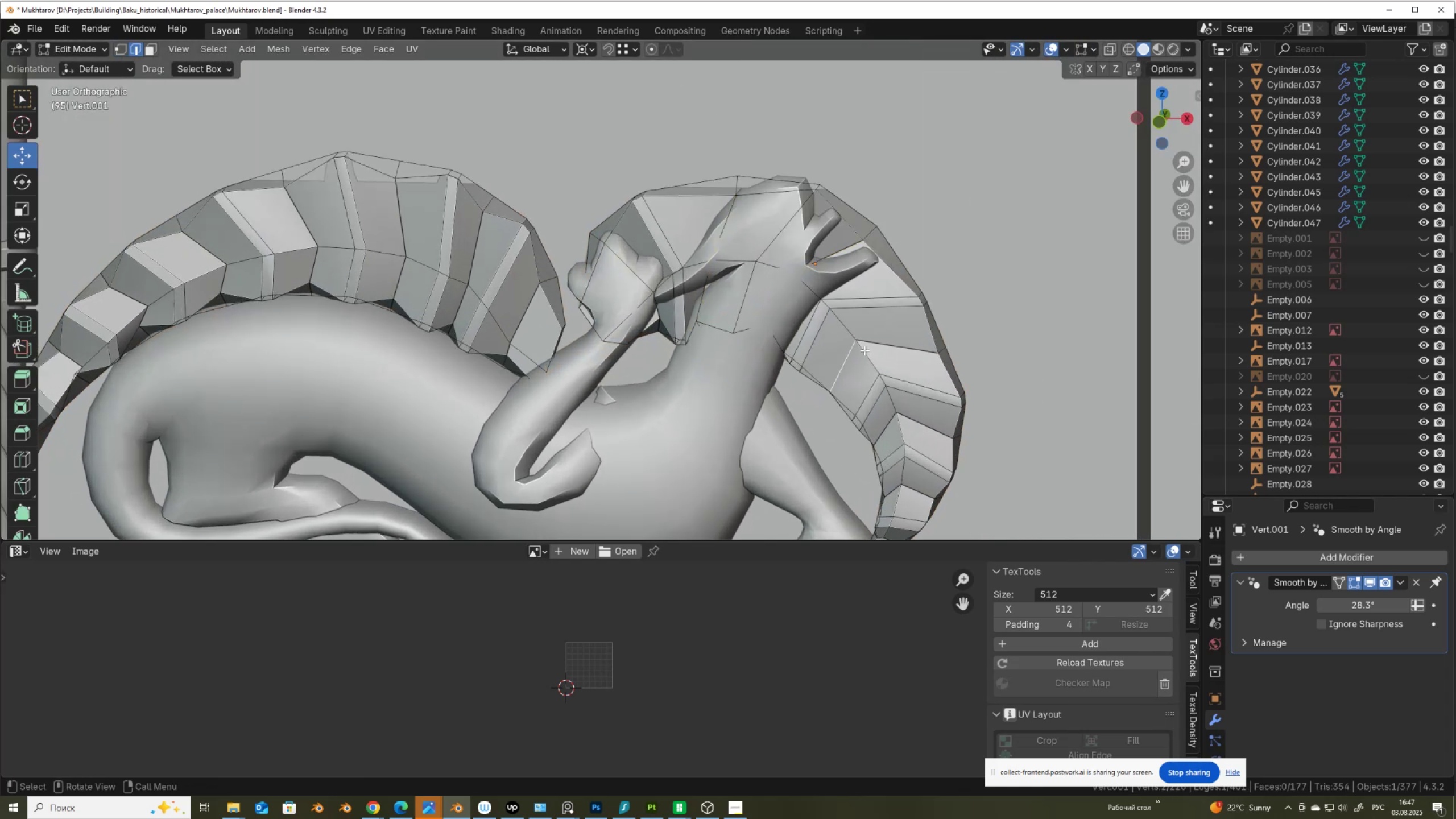 
hold_key(key=ShiftLeft, duration=0.31)
left_click([879, 345])
 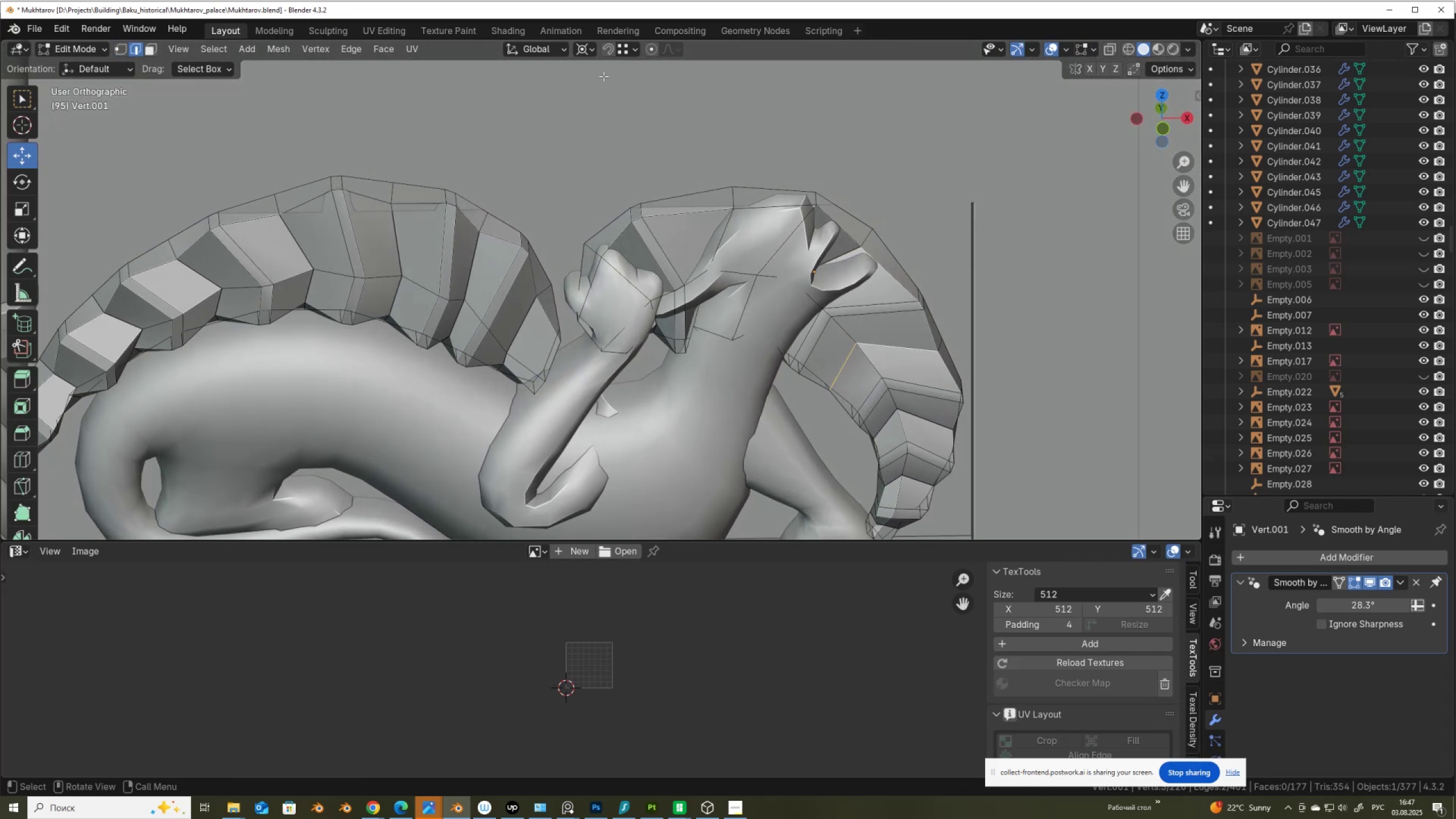 
left_click([589, 51])
 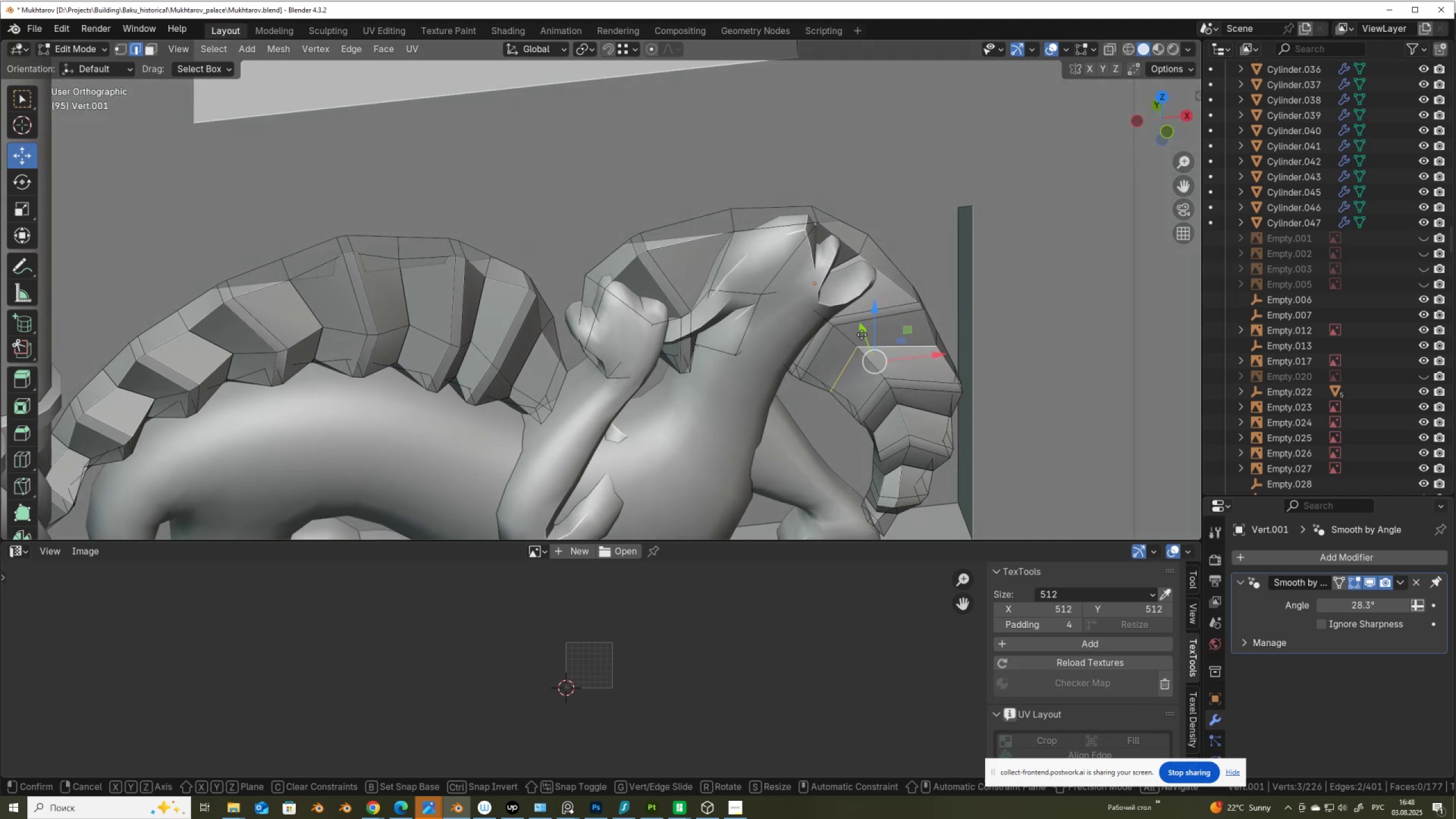 
key(Tab)
 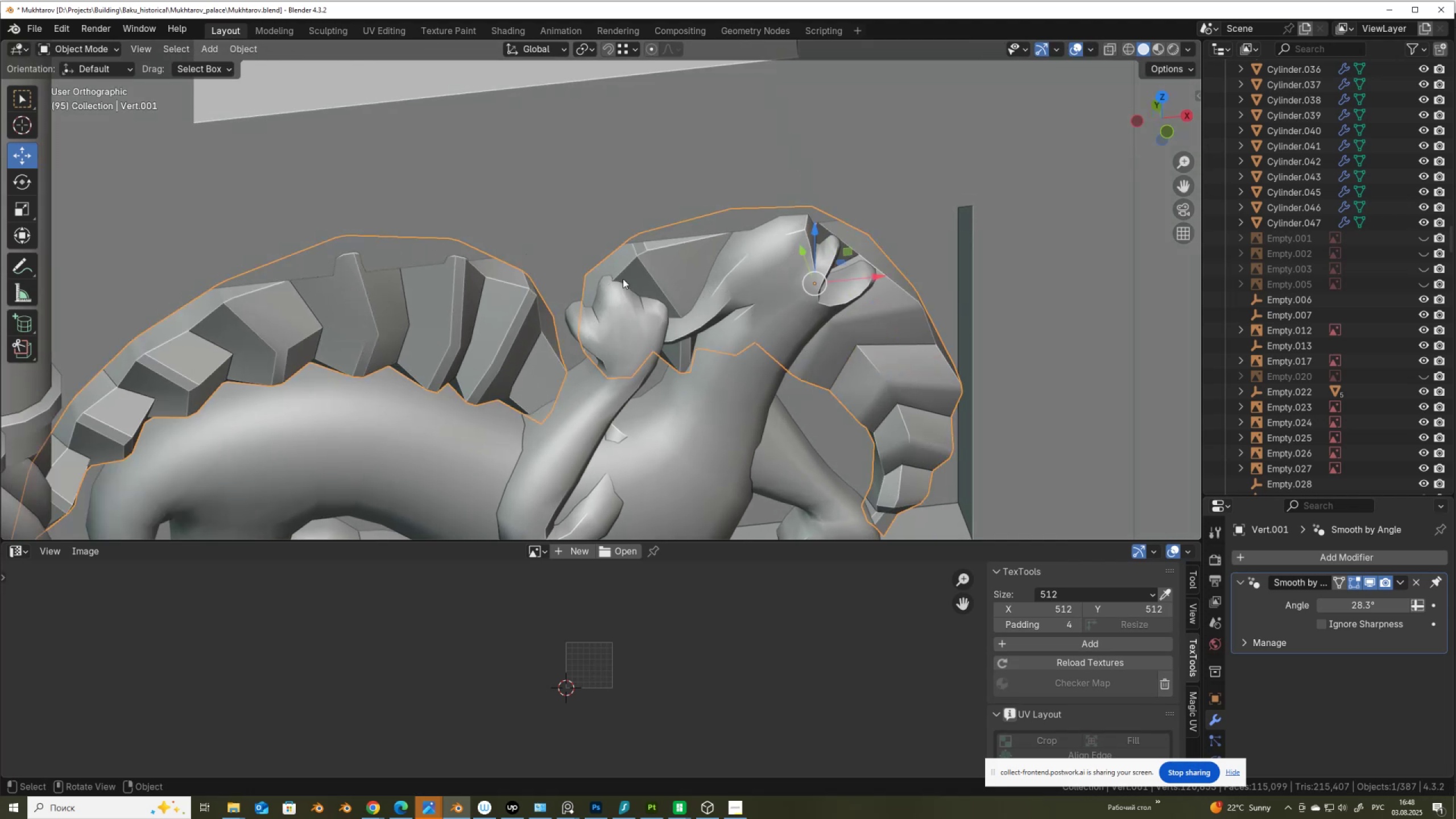 
scroll: coordinate [601, 253], scroll_direction: down, amount: 4.0
 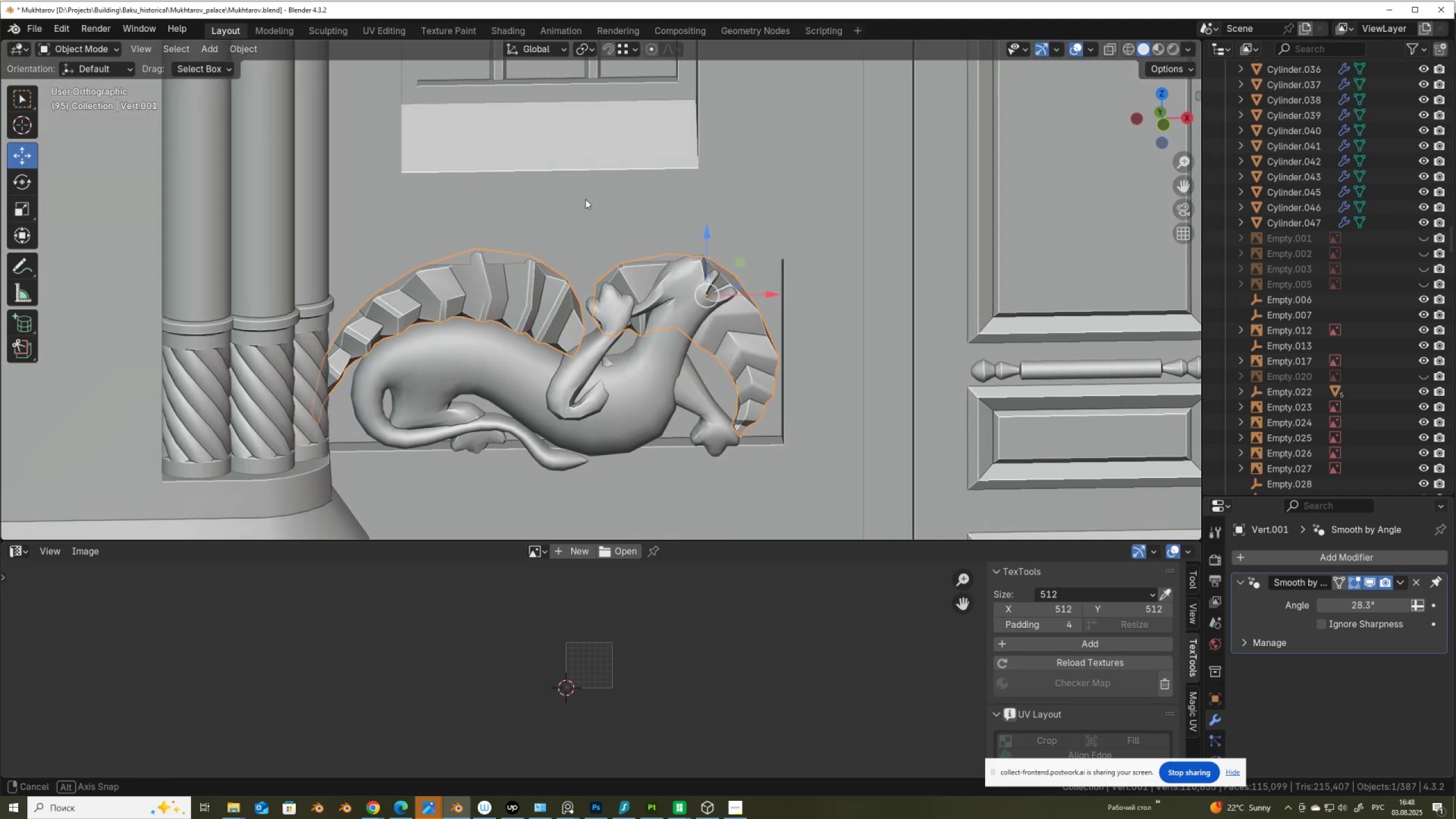 
left_click([638, 382])
 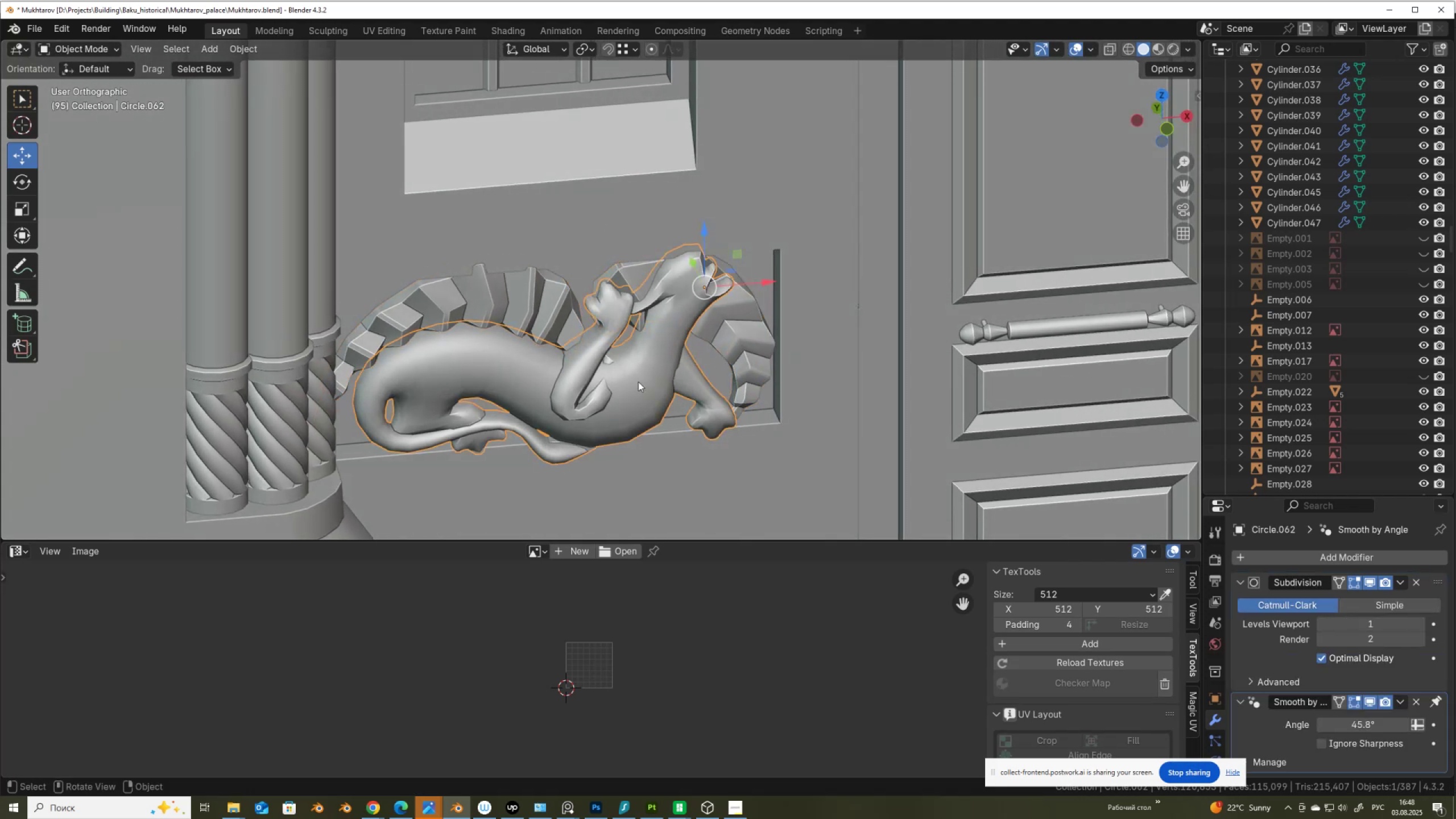 
scroll: coordinate [638, 382], scroll_direction: up, amount: 2.0
 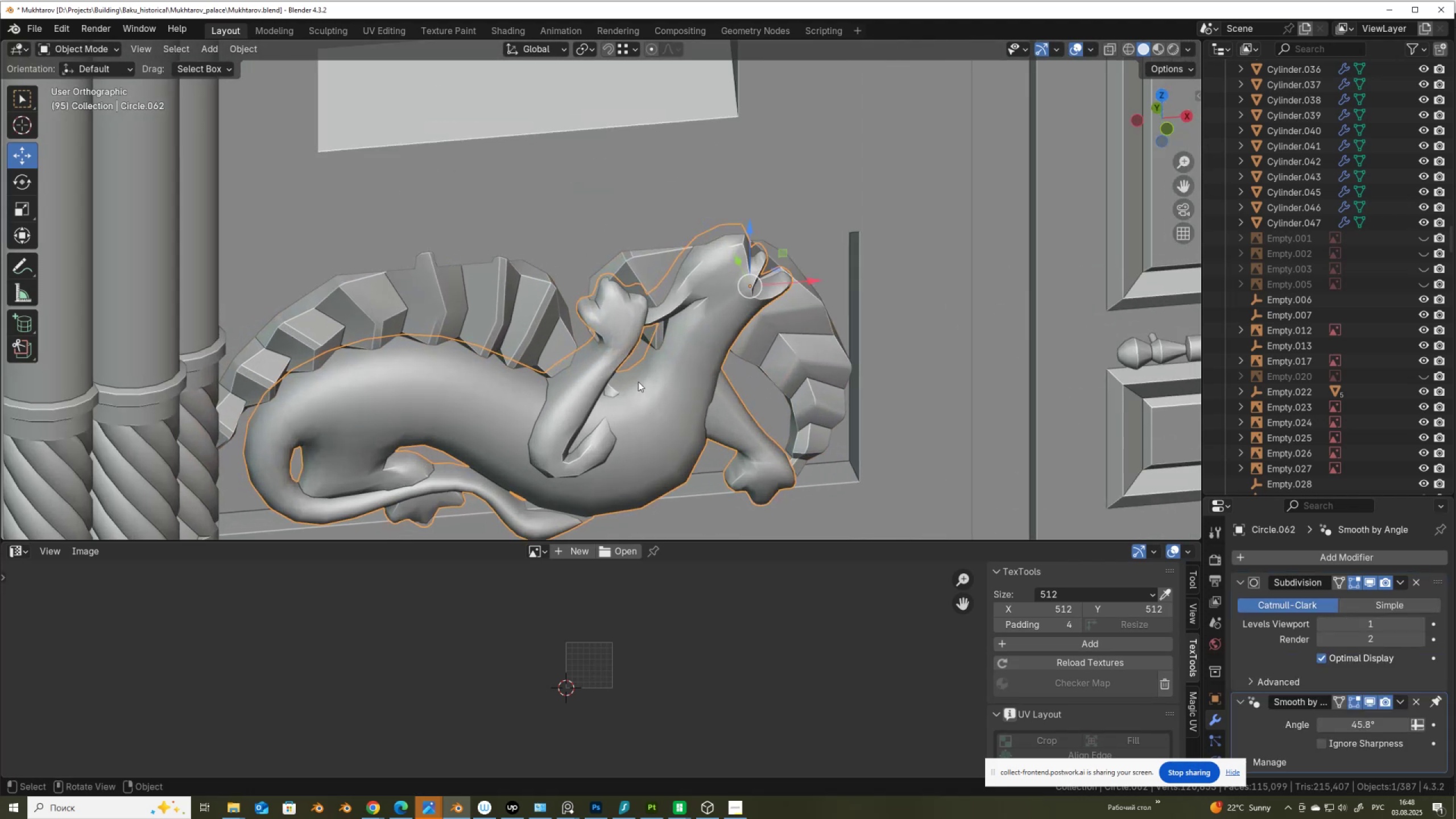 
key(Tab)
 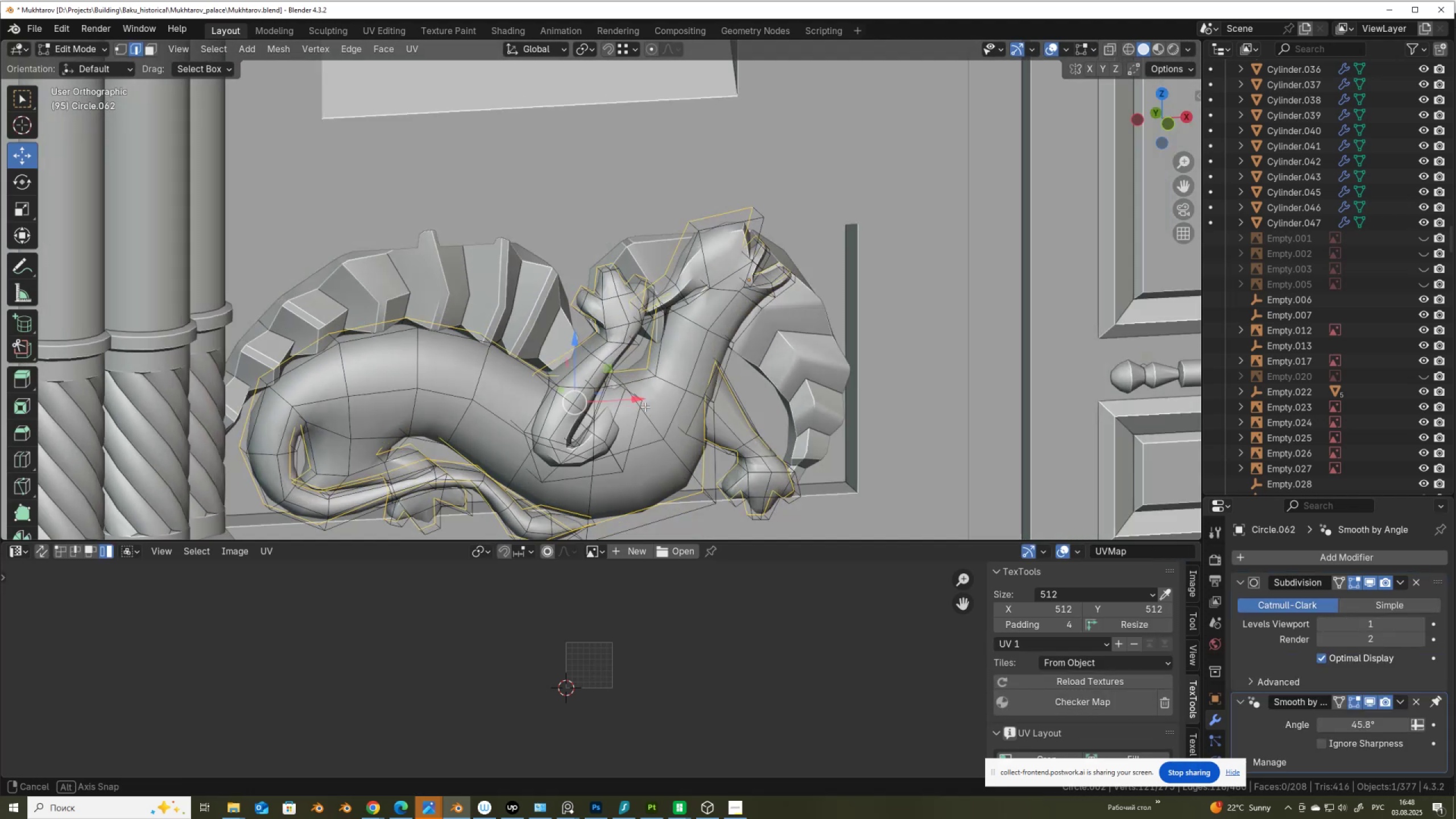 
key(Tab)
 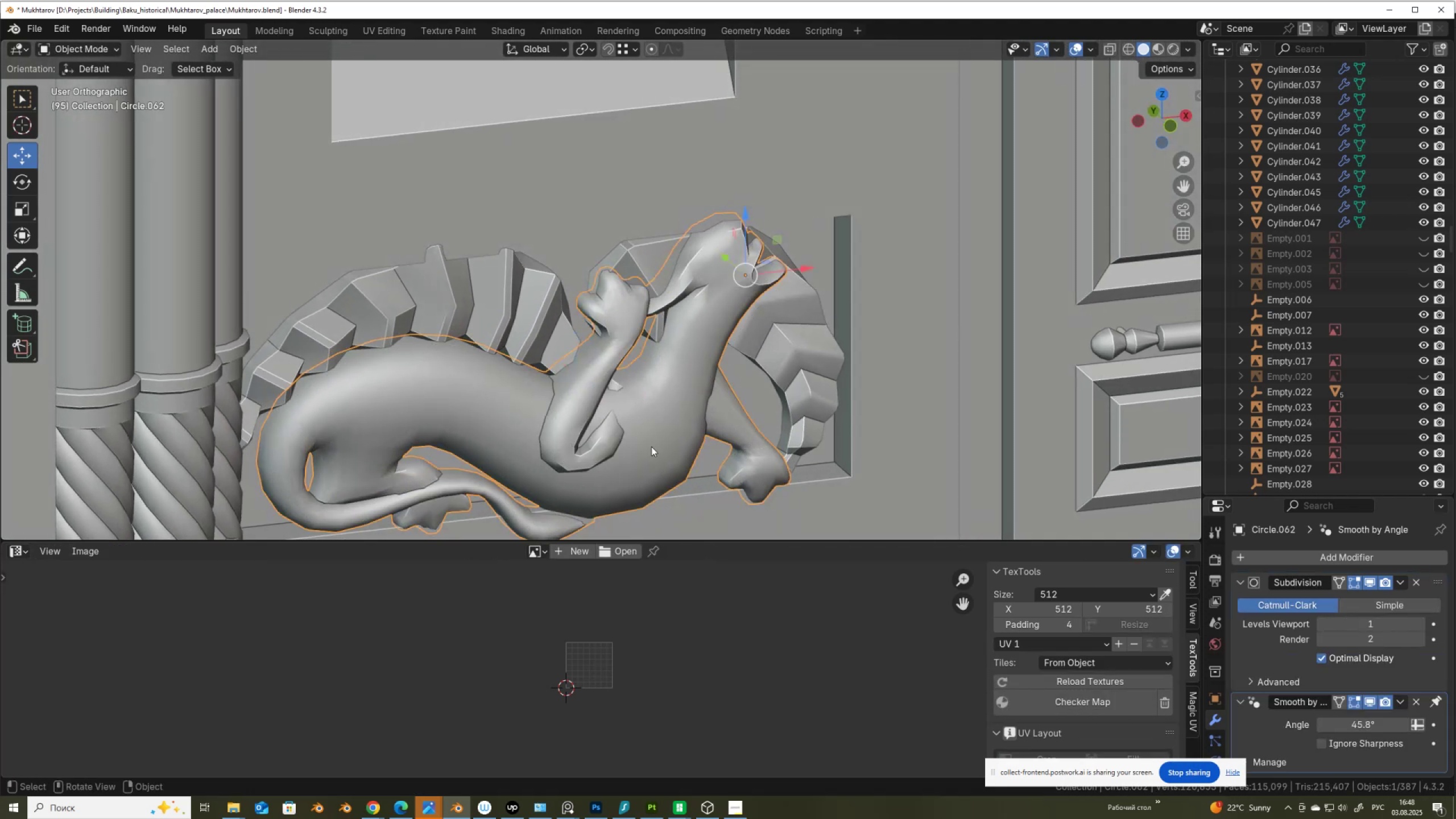 
left_click([651, 446])
 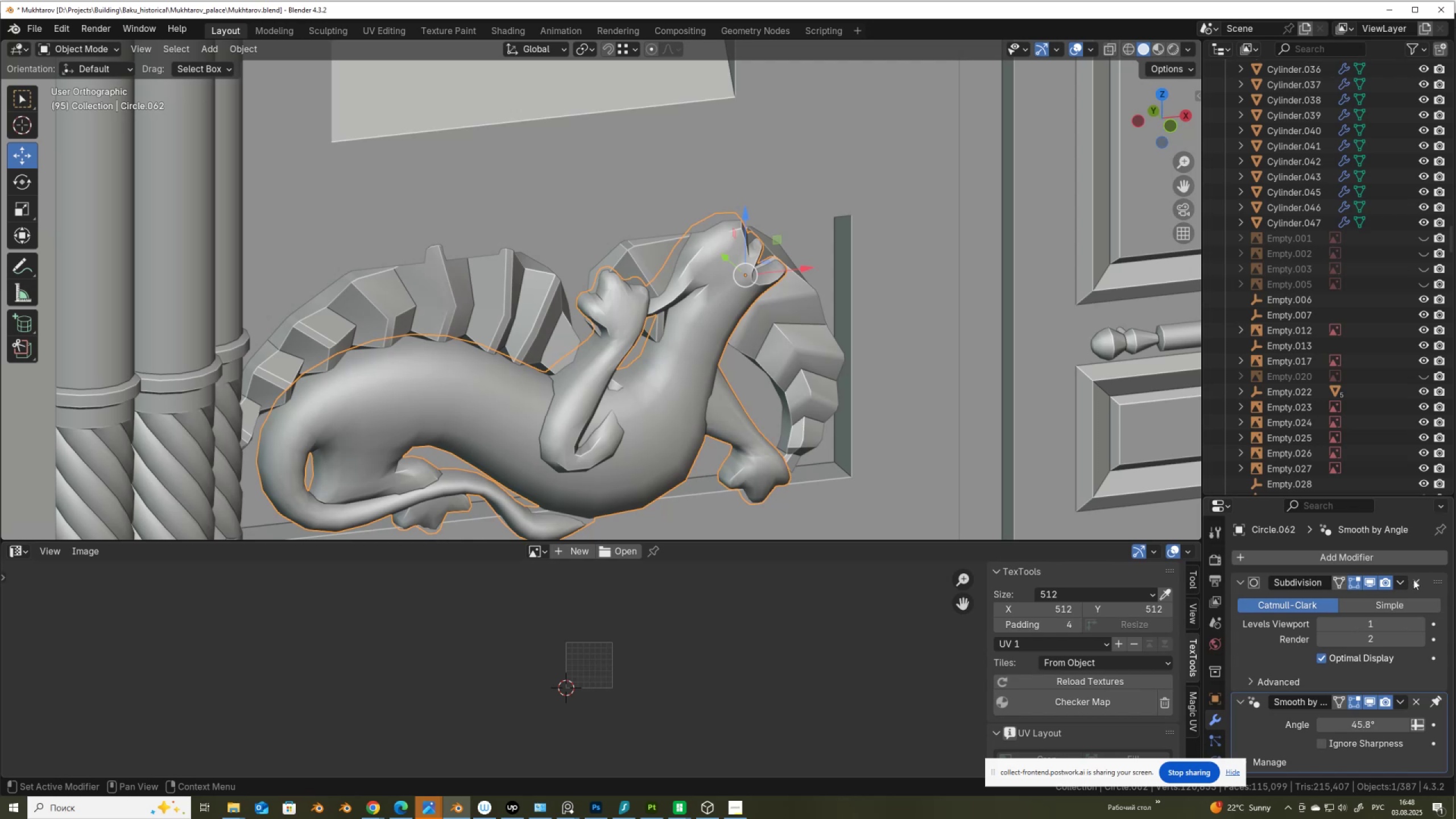 
left_click([1399, 584])
 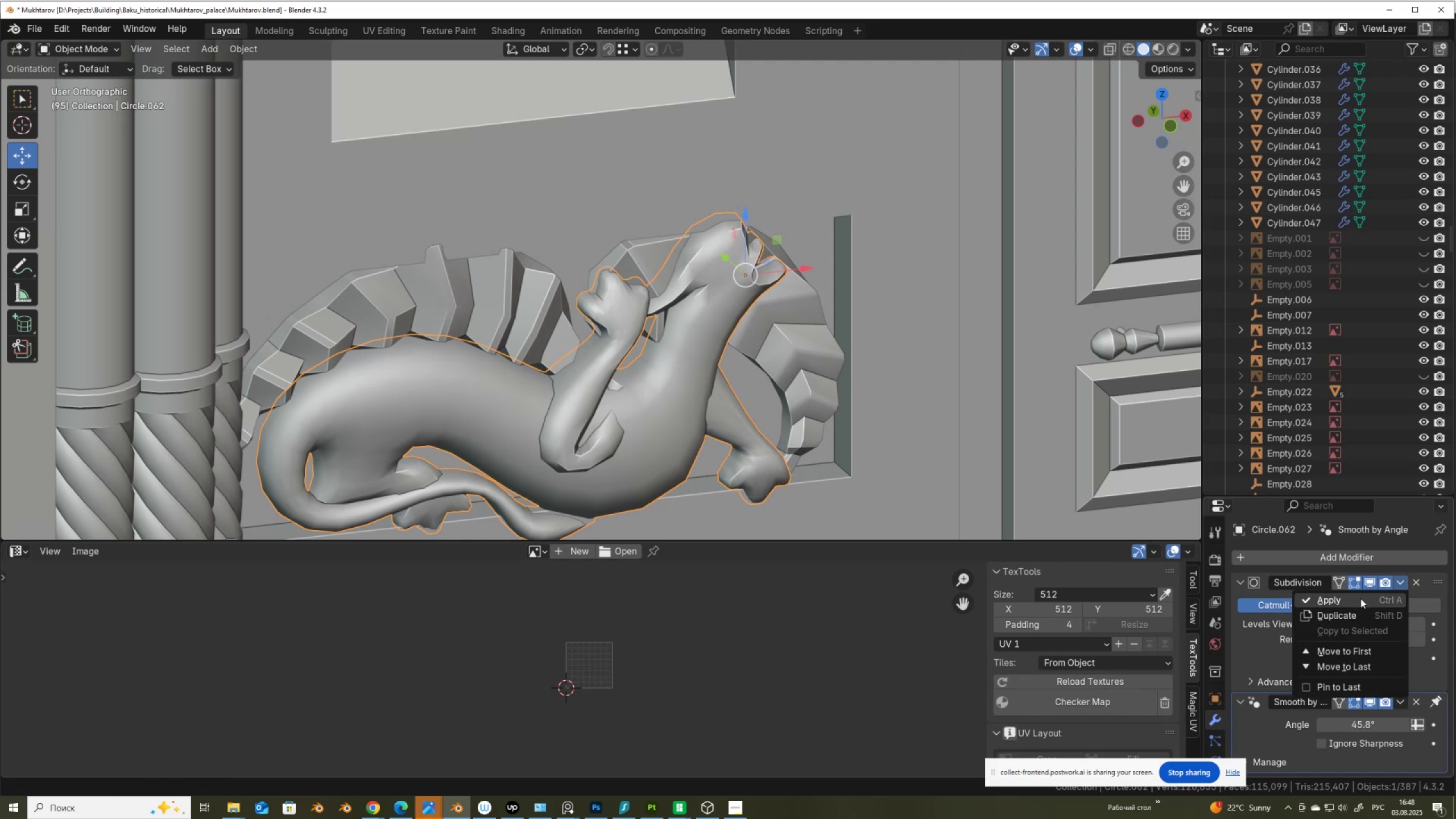 
left_click([1360, 598])
 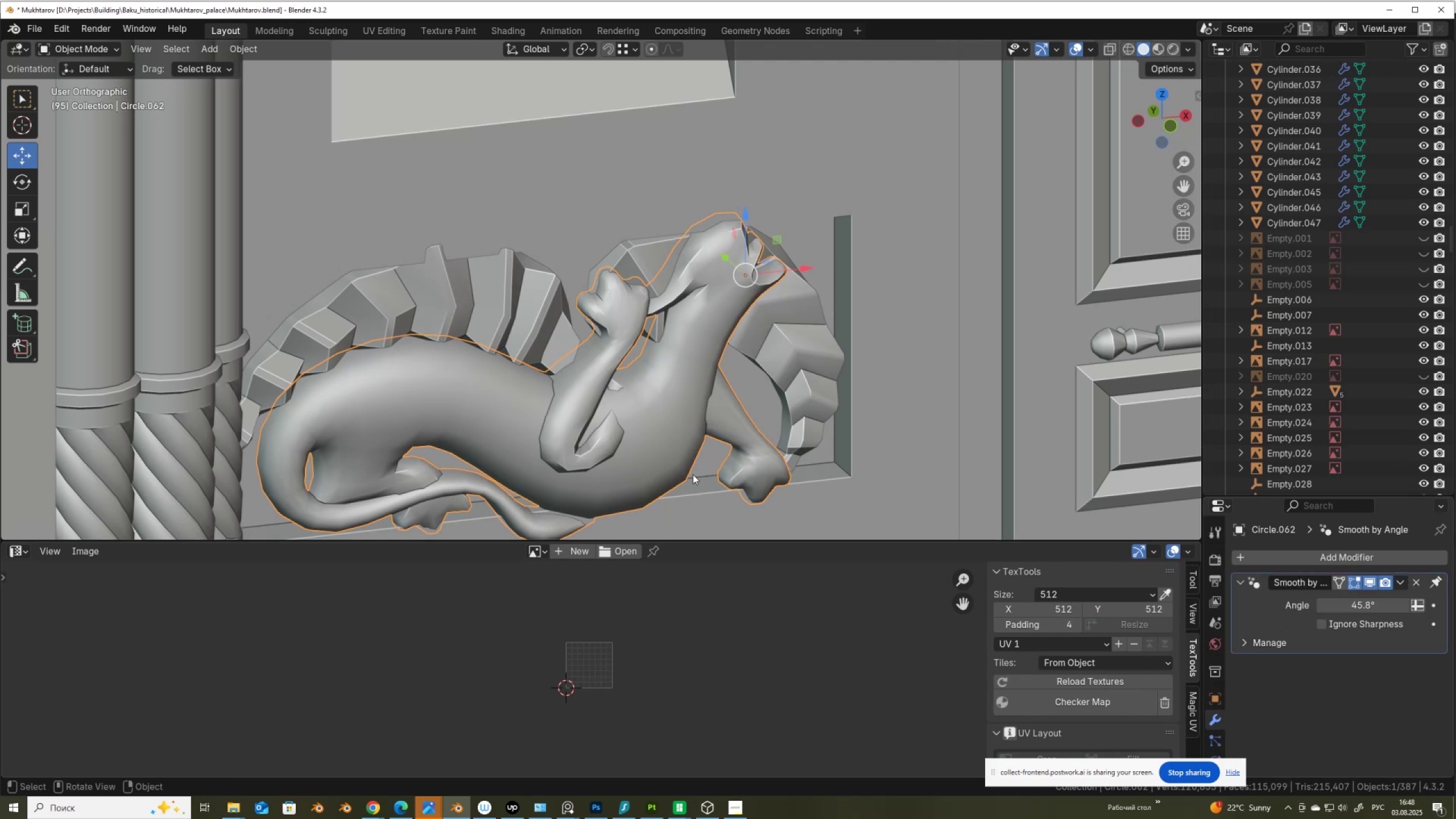 
key(Tab)
 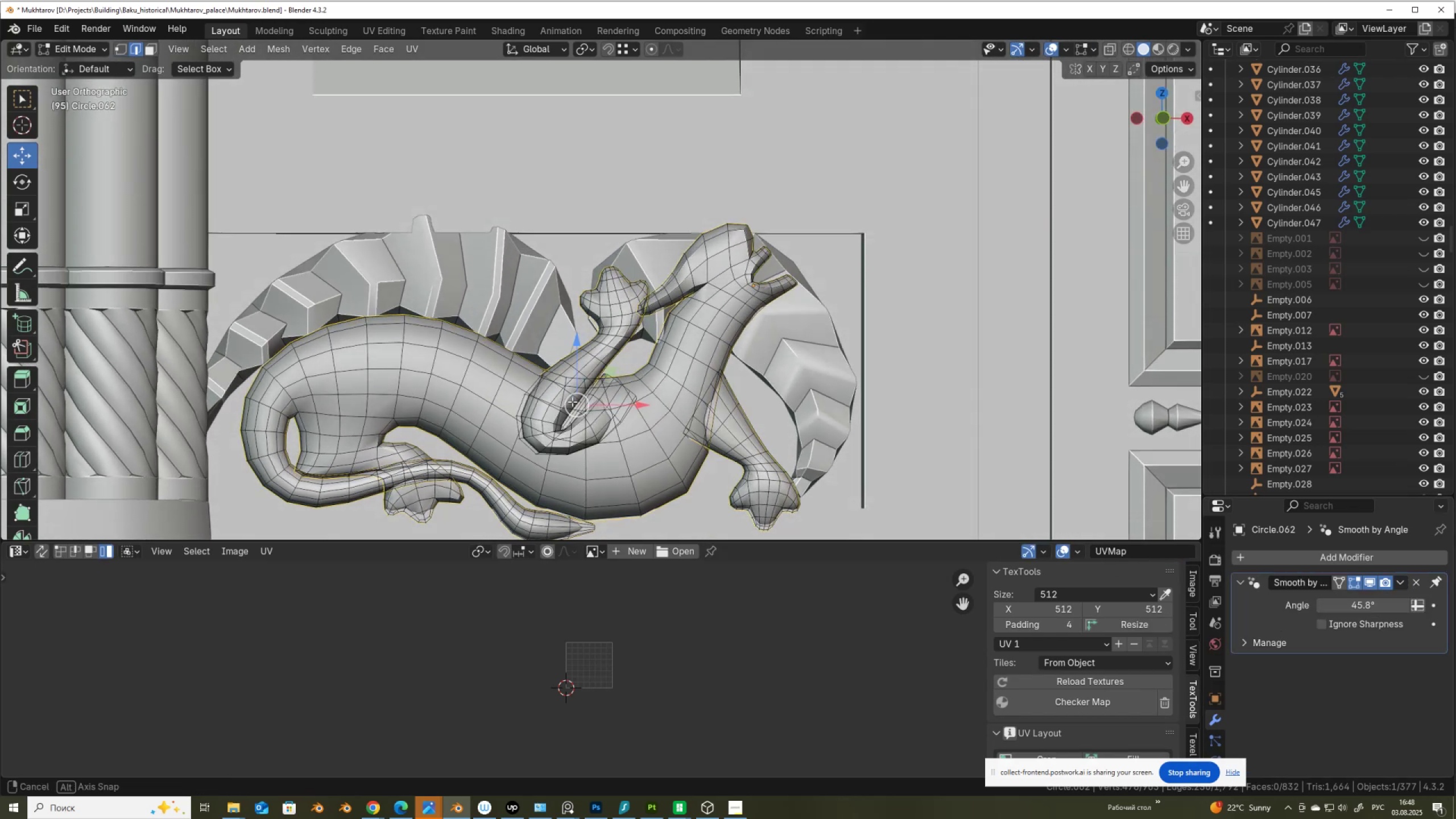 
key(Alt+Z)
 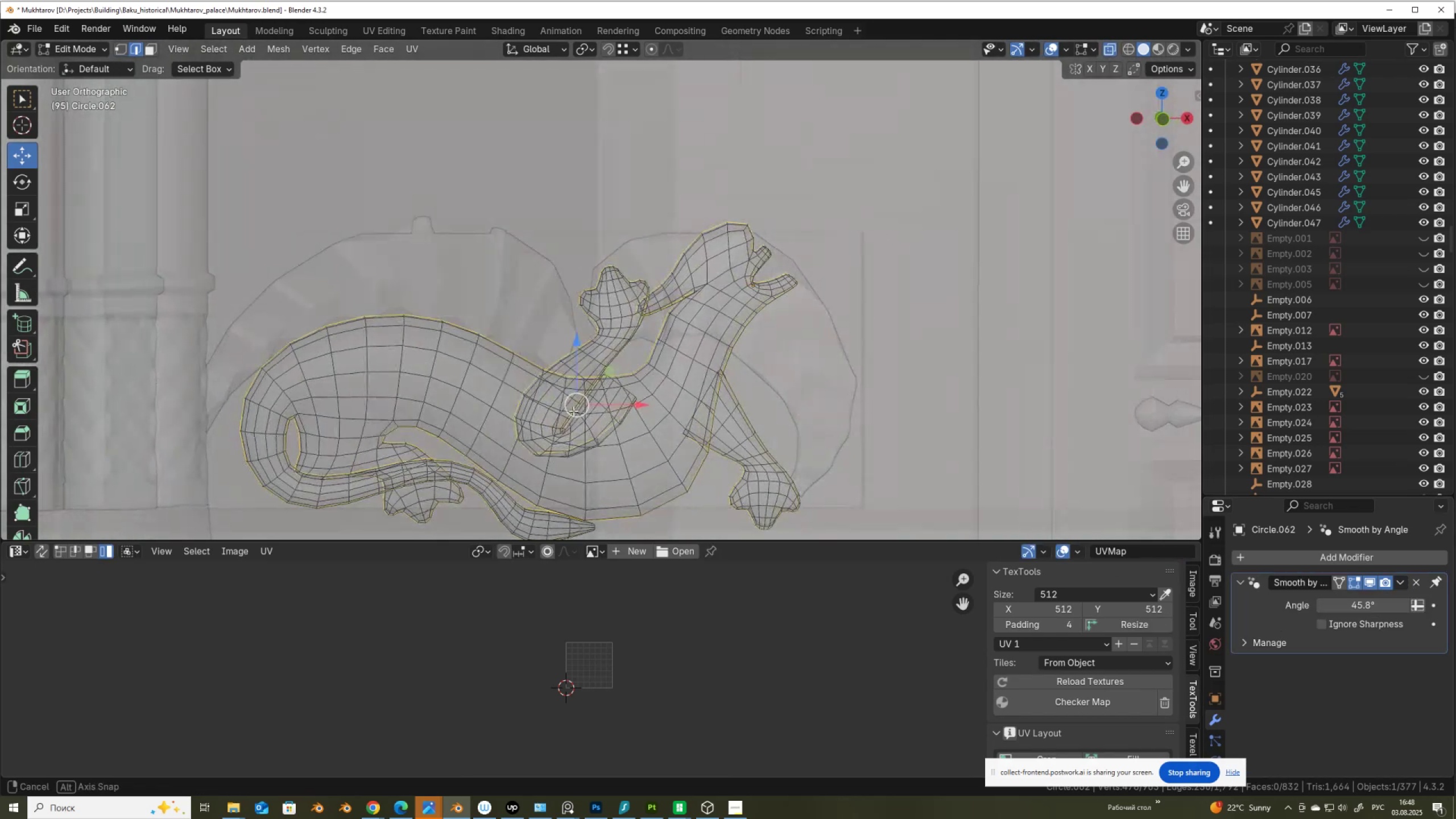 
scroll: coordinate [723, 289], scroll_direction: up, amount: 4.0
 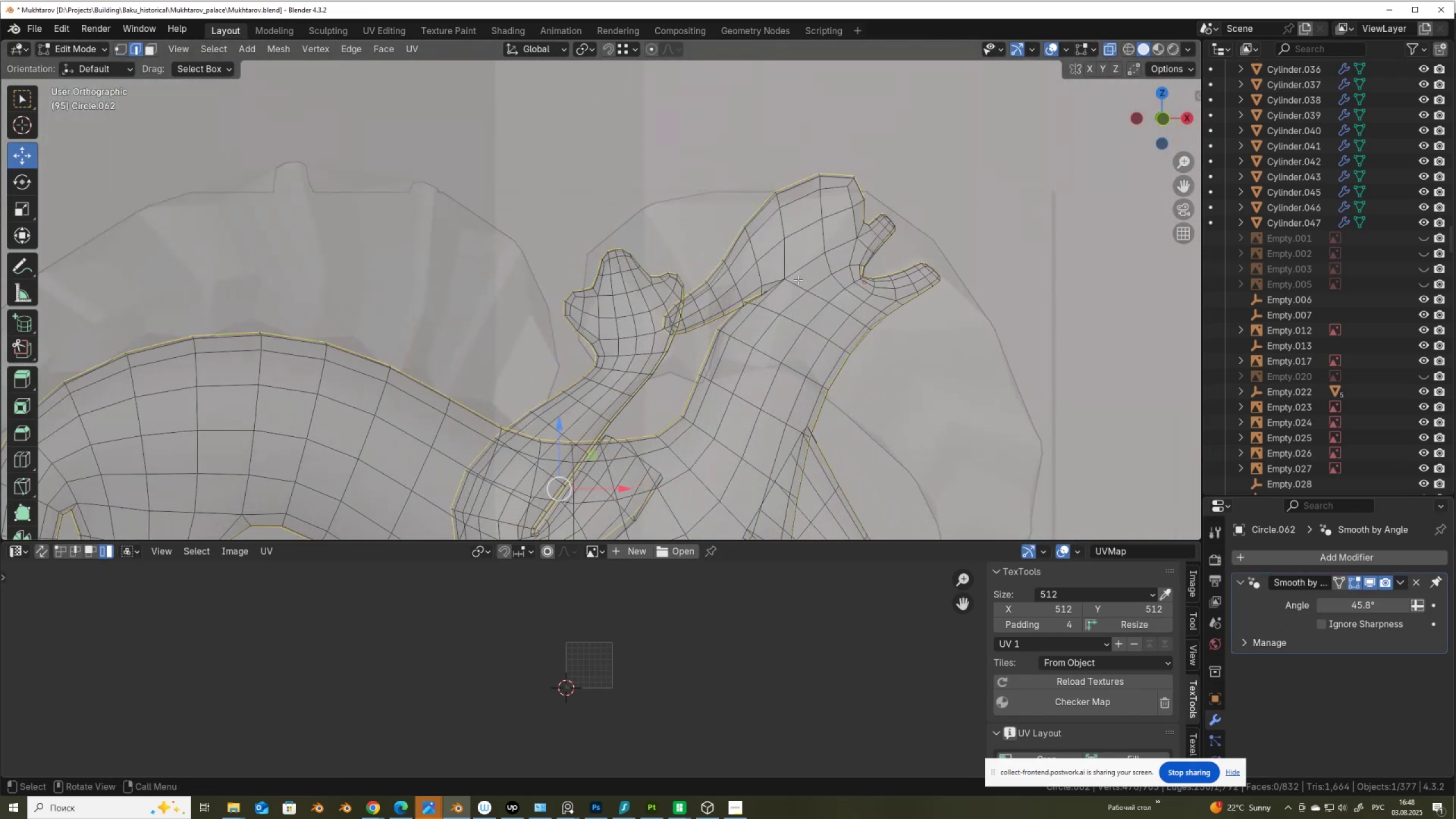 
key(Alt+AltLeft)
 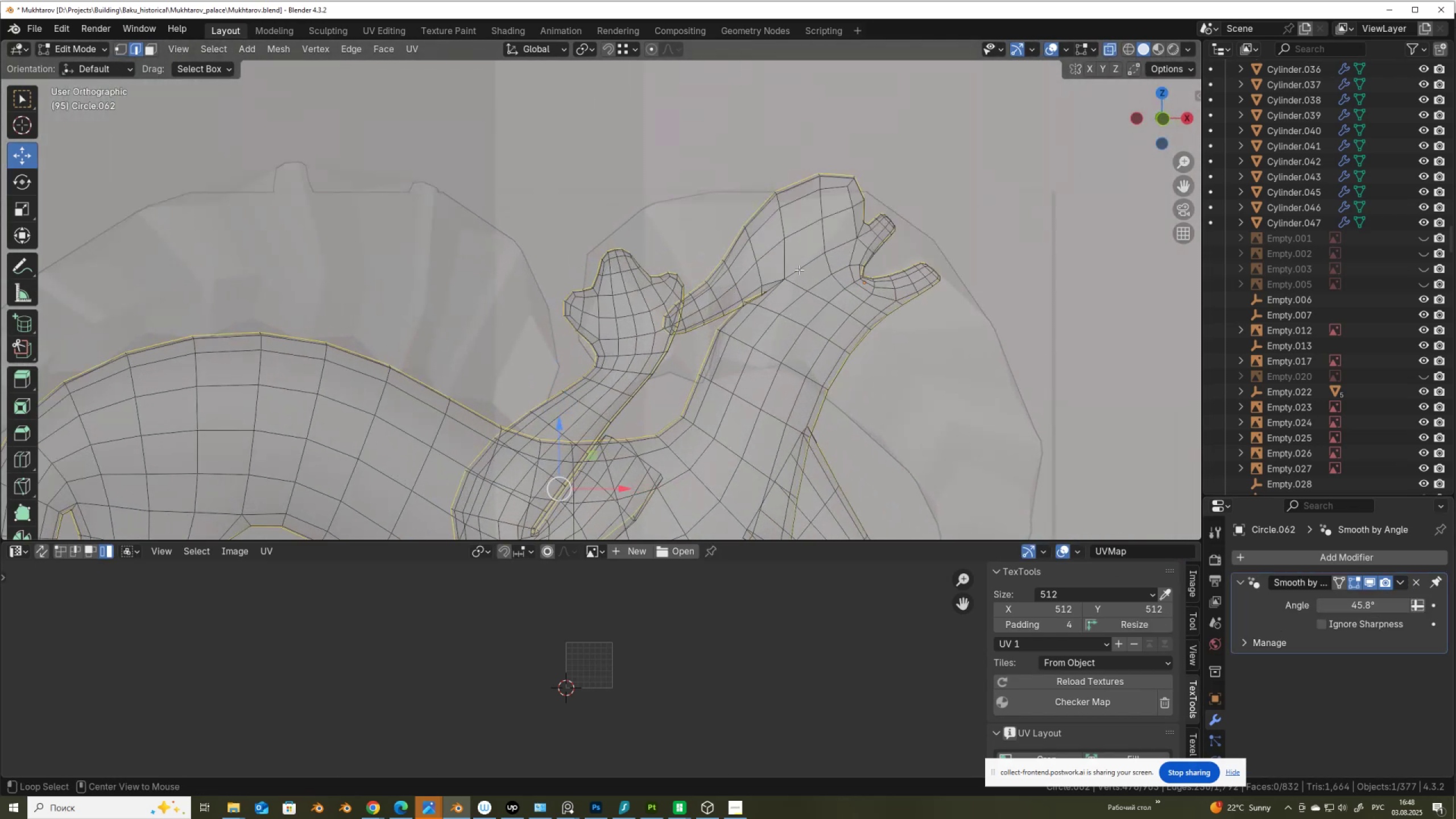 
left_click([799, 269])
 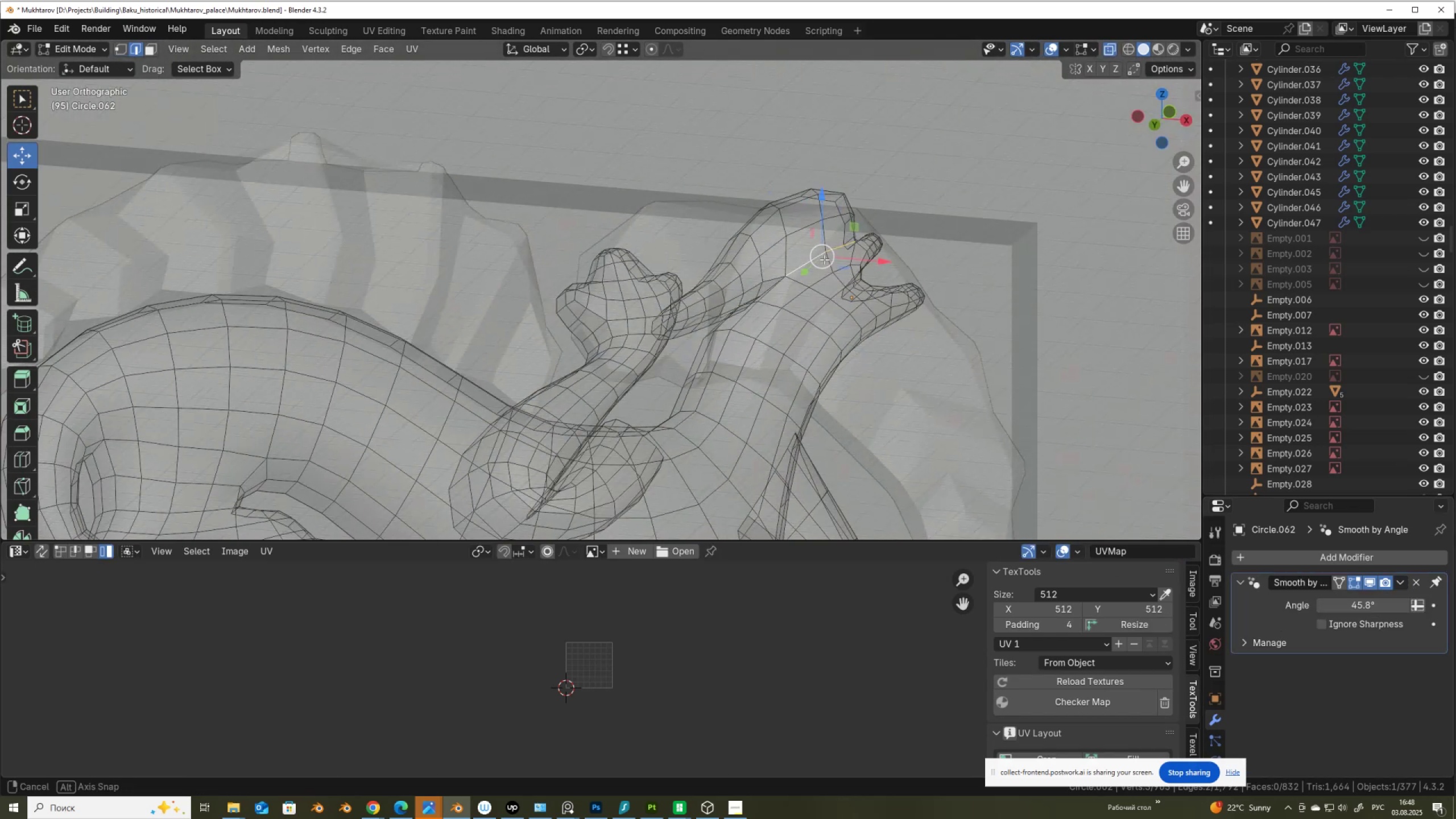 
scroll: coordinate [826, 249], scroll_direction: up, amount: 4.0
 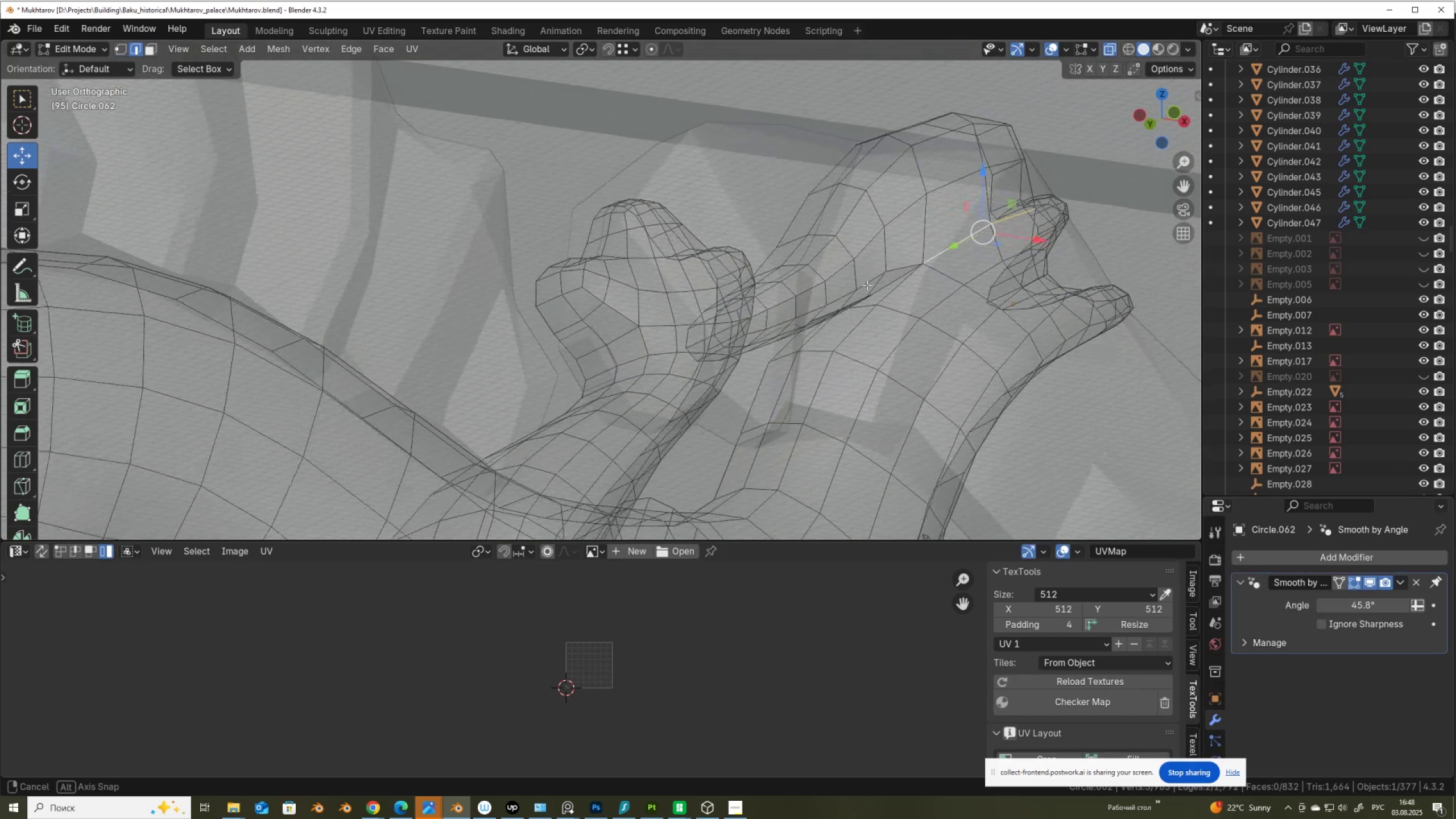 
hold_key(key=ShiftLeft, duration=0.53)
hold_key(key=AltLeft, duration=0.48)
left_click([890, 280])
 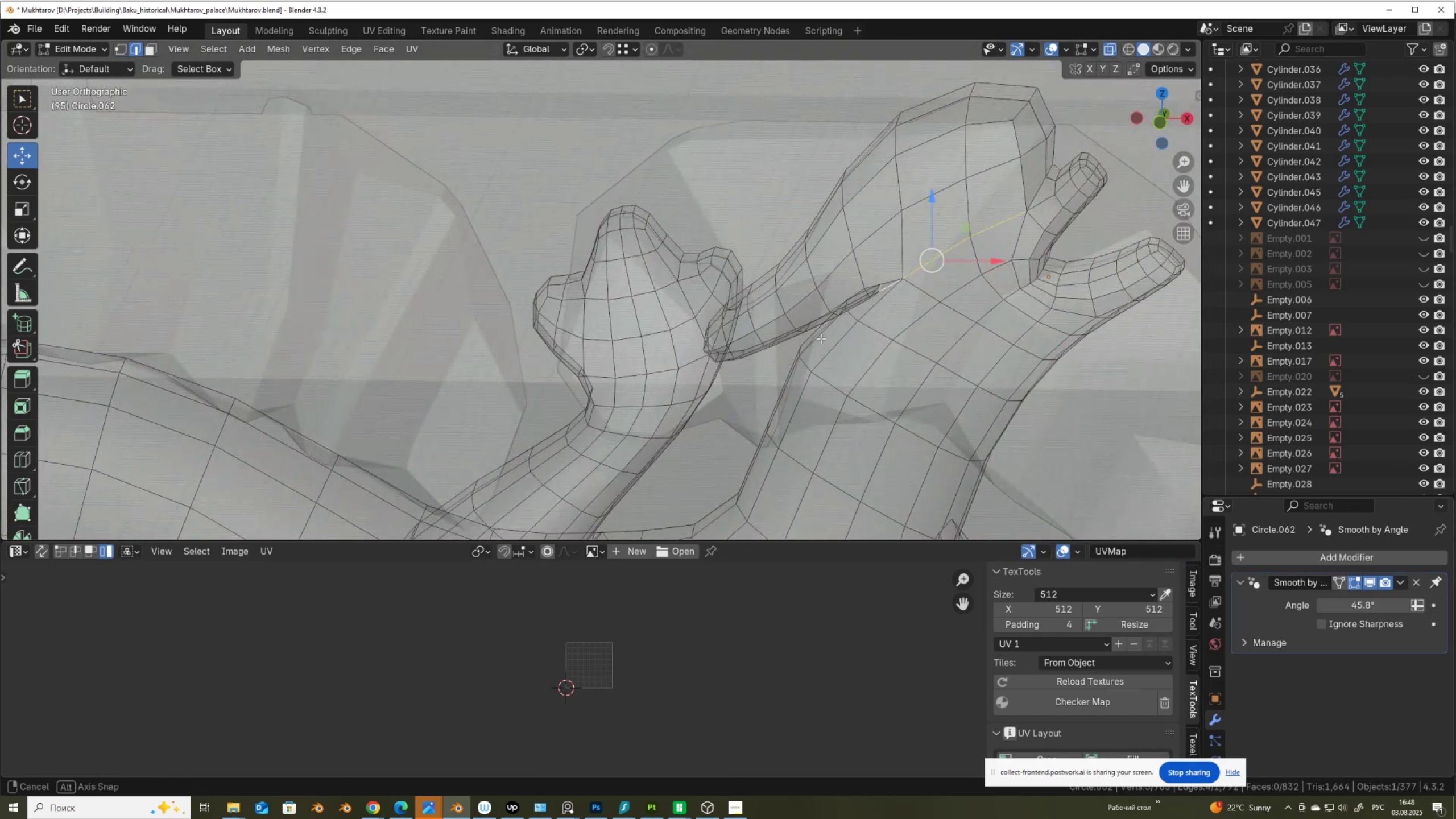 
hold_key(key=AltLeft, duration=0.82)
hold_key(key=ShiftLeft, duration=0.82)
left_click([1035, 187])
 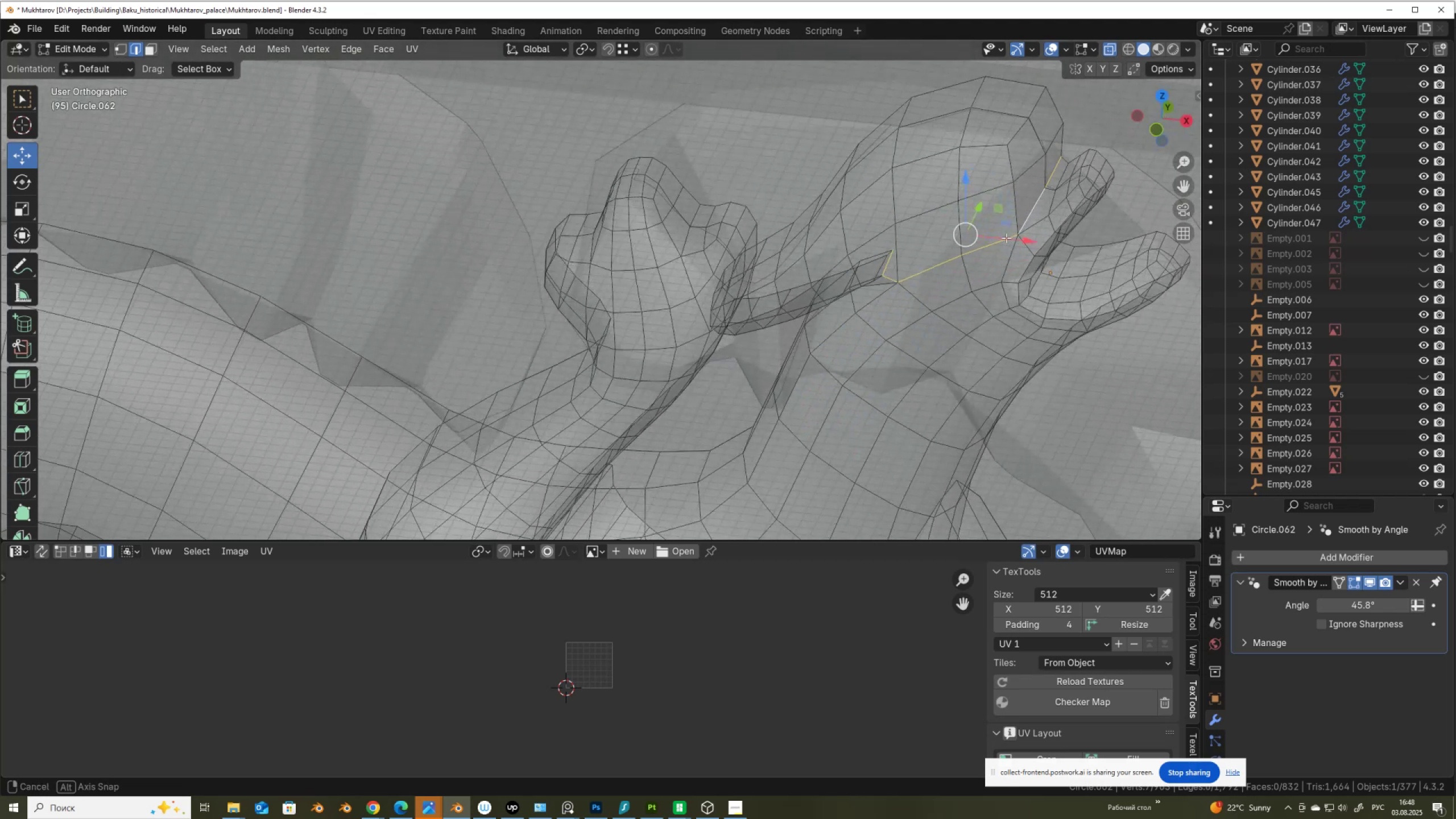 
right_click([704, 334])
 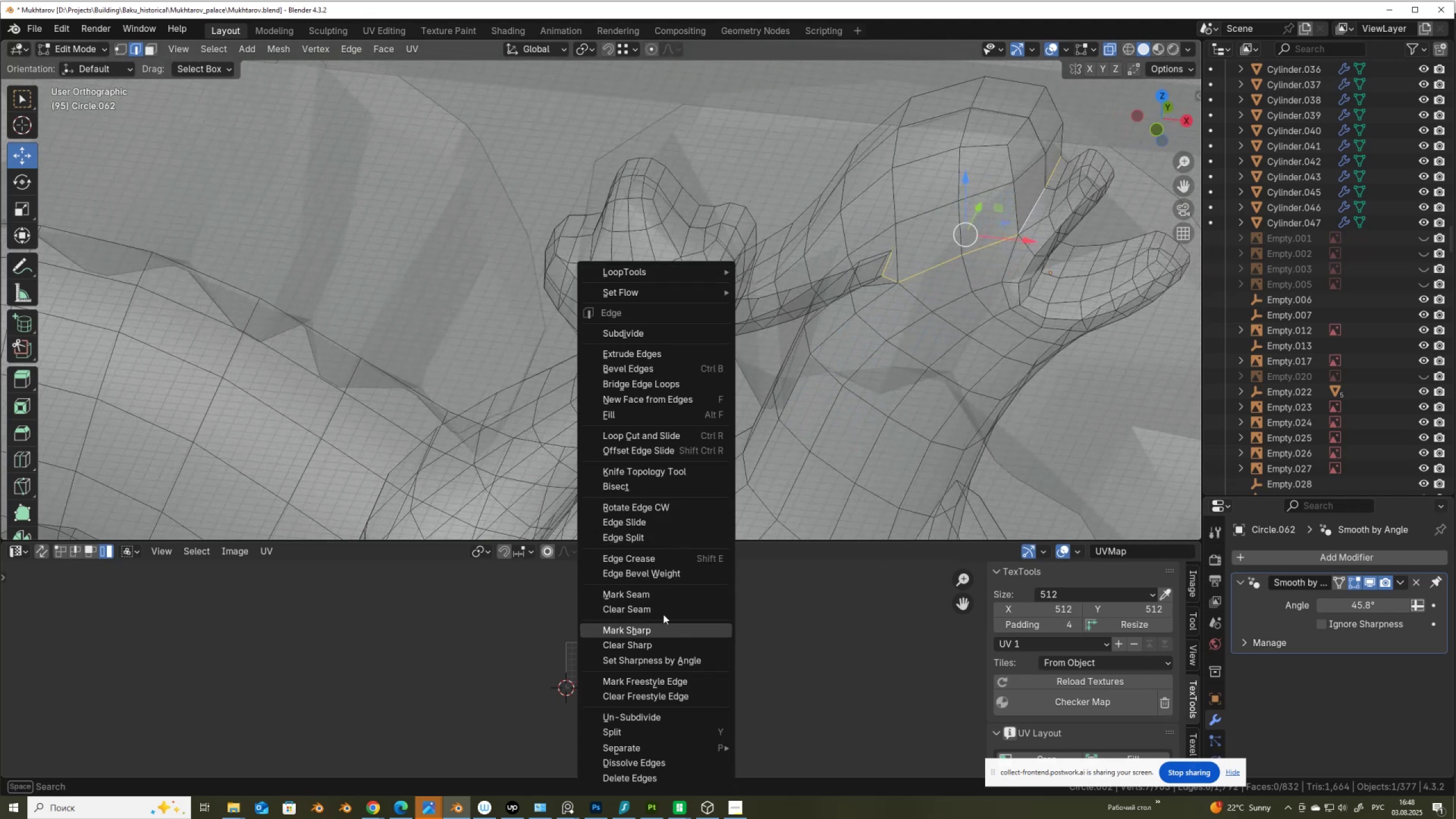 
left_click([665, 597])
 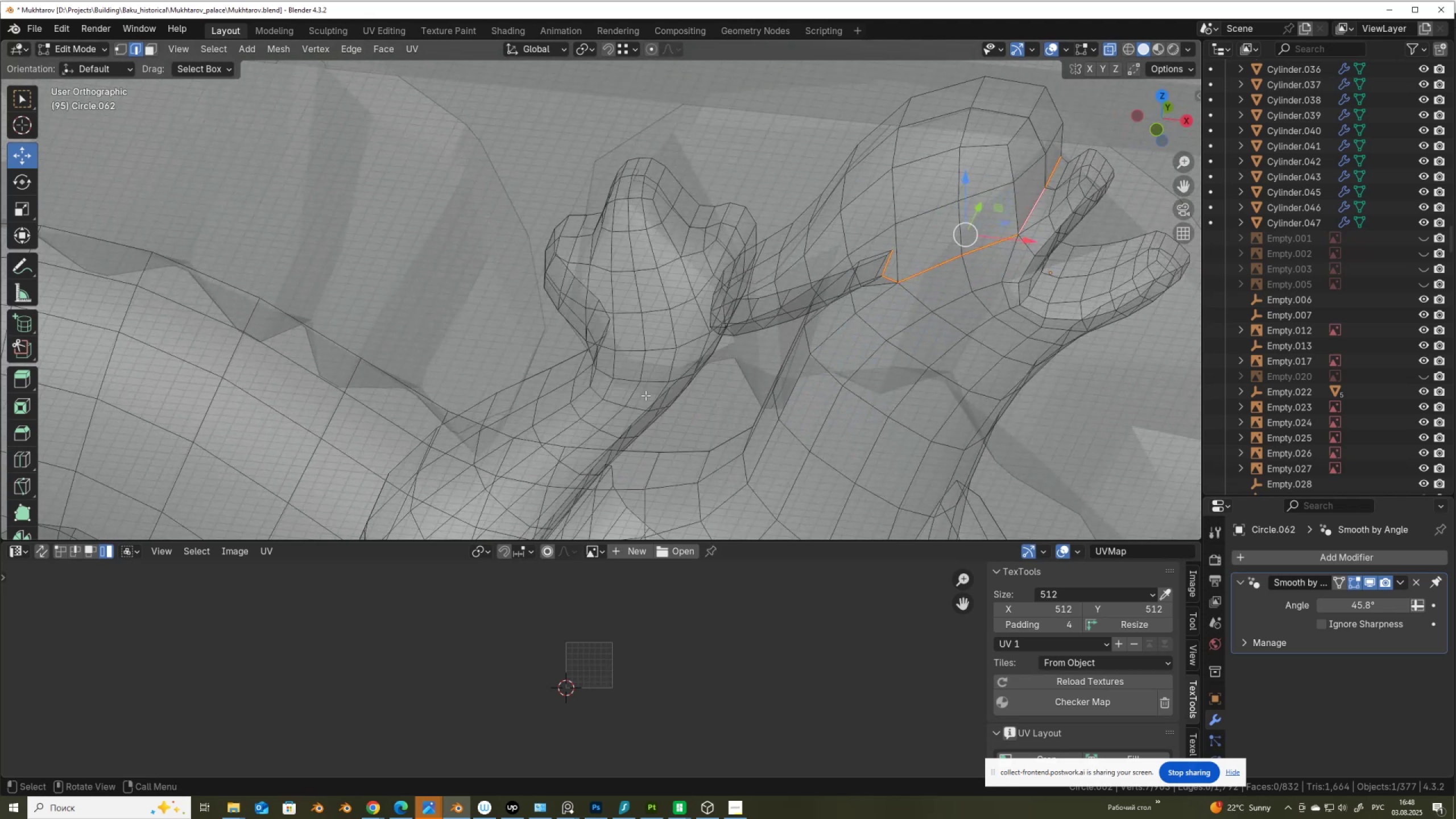 
scroll: coordinate [646, 358], scroll_direction: down, amount: 2.0
 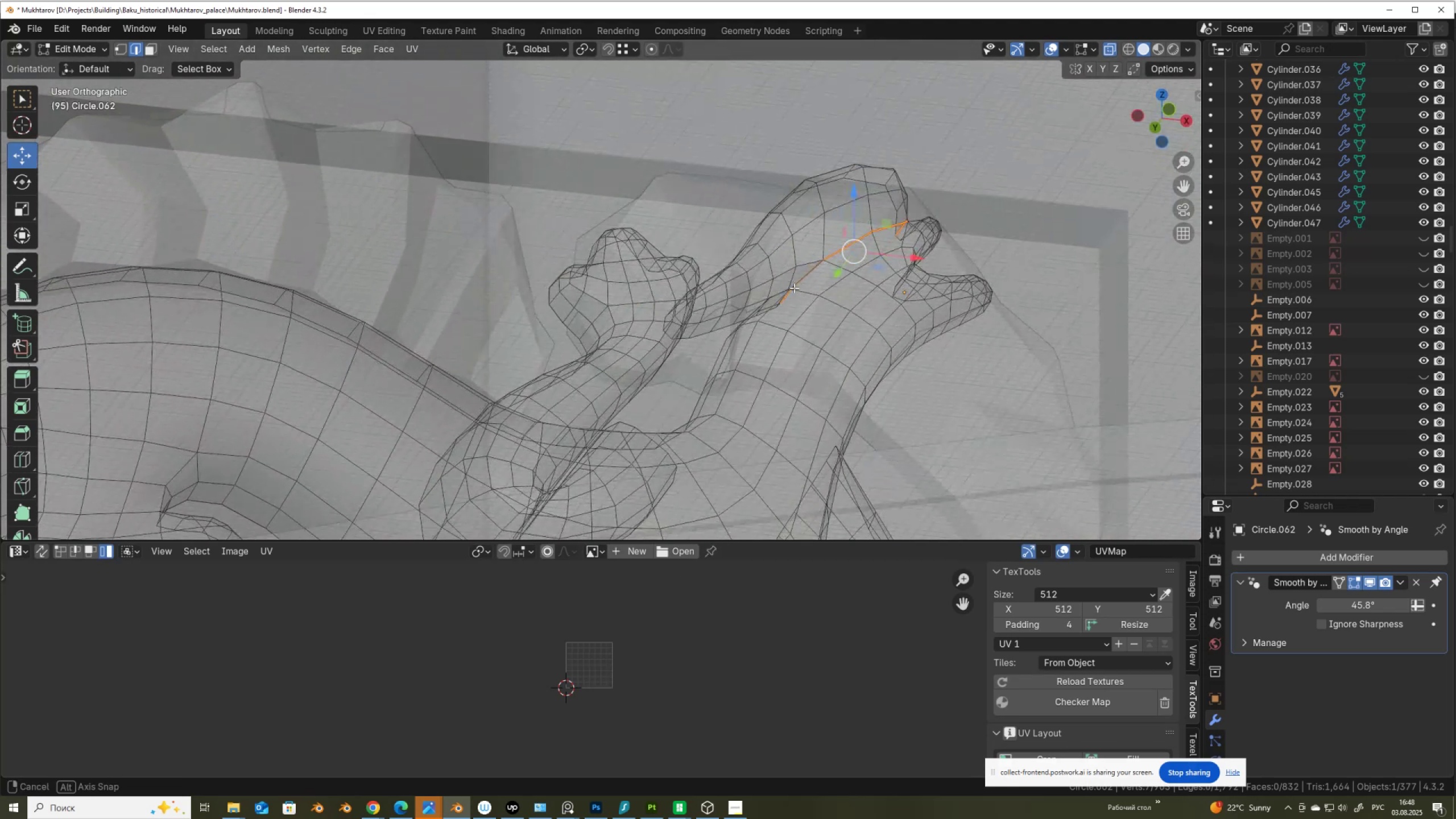 
wait(8.5)
 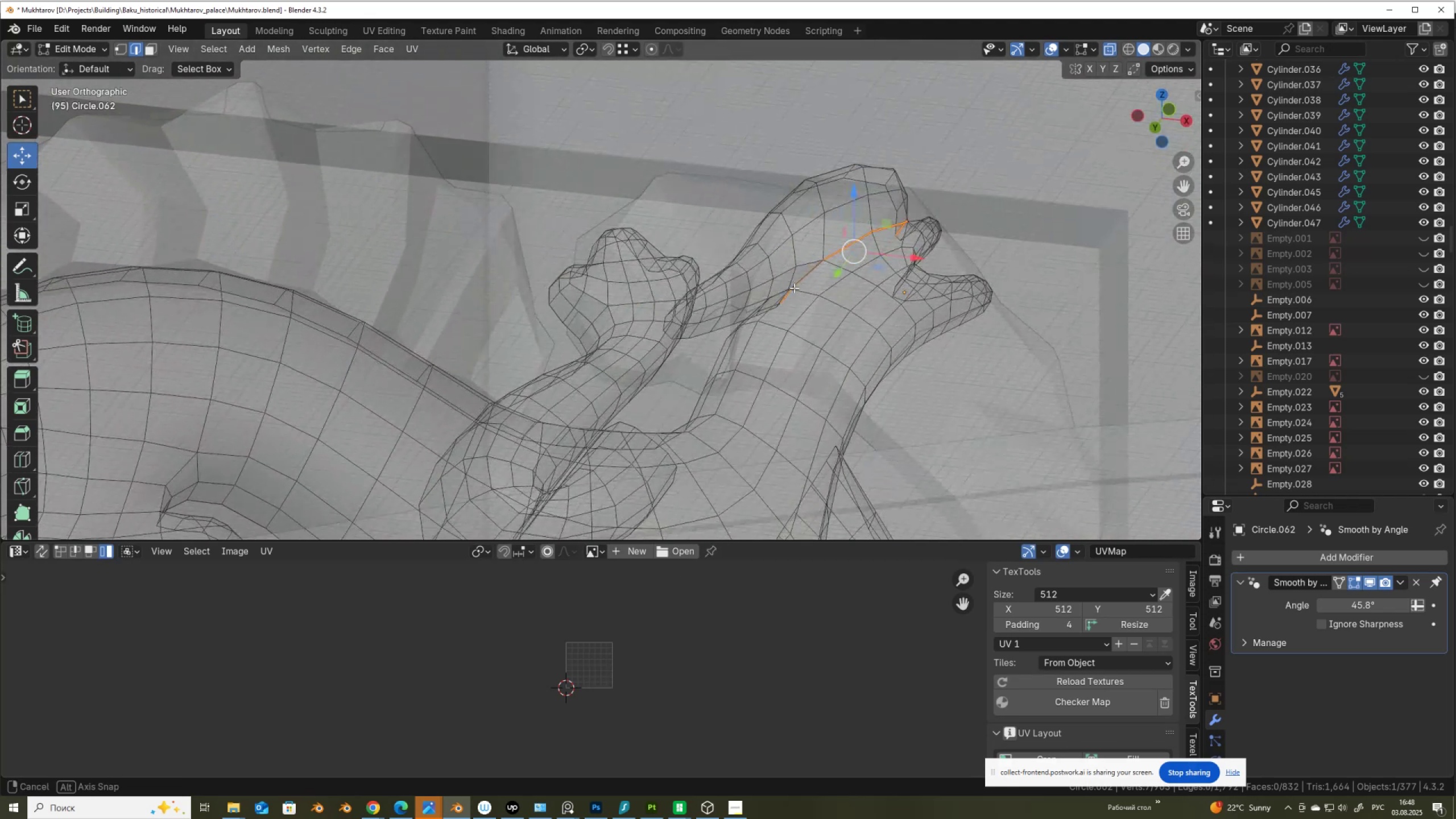 
scroll: coordinate [891, 306], scroll_direction: down, amount: 2.0
 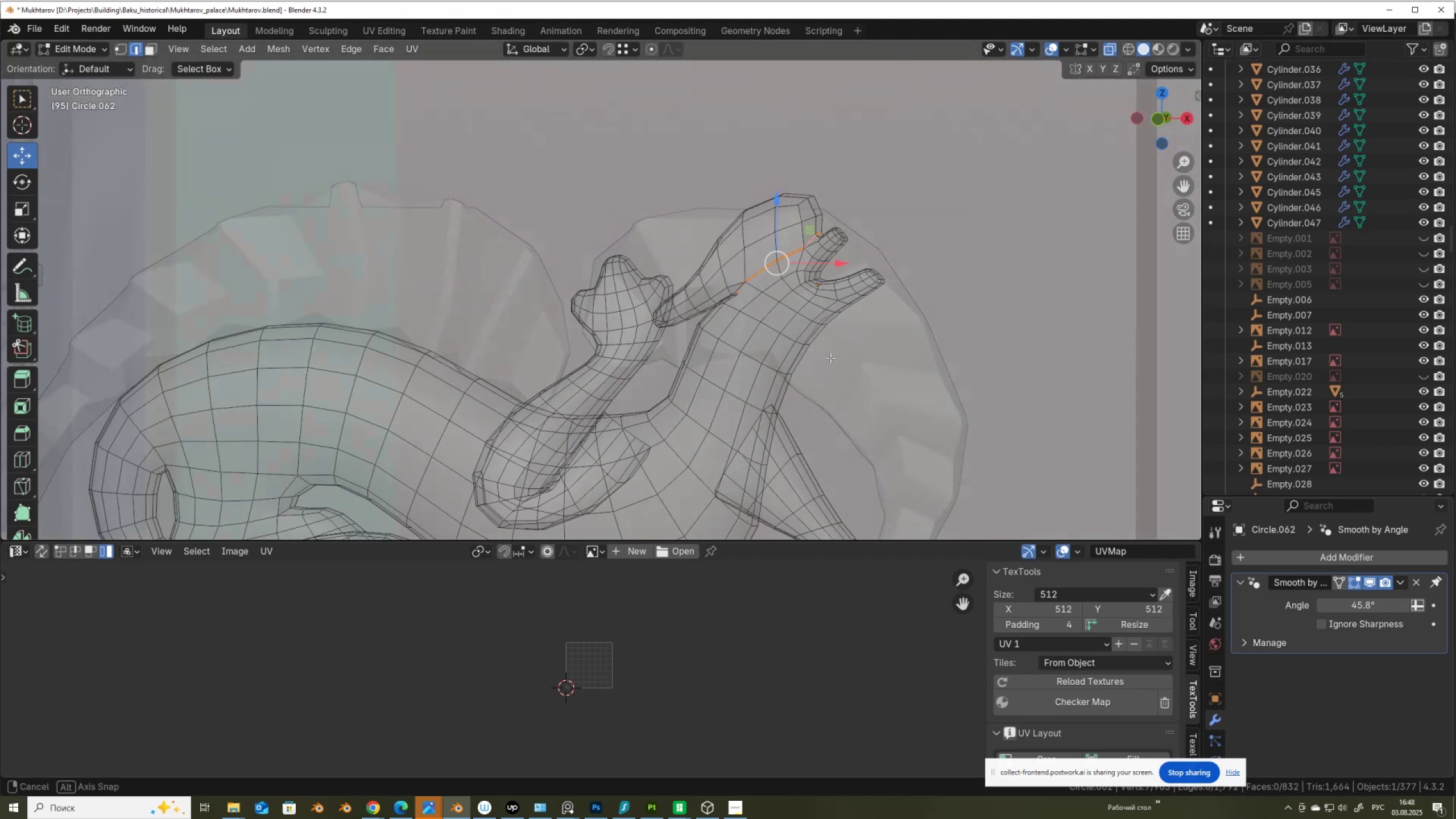 
hold_key(key=ShiftLeft, duration=0.56)
 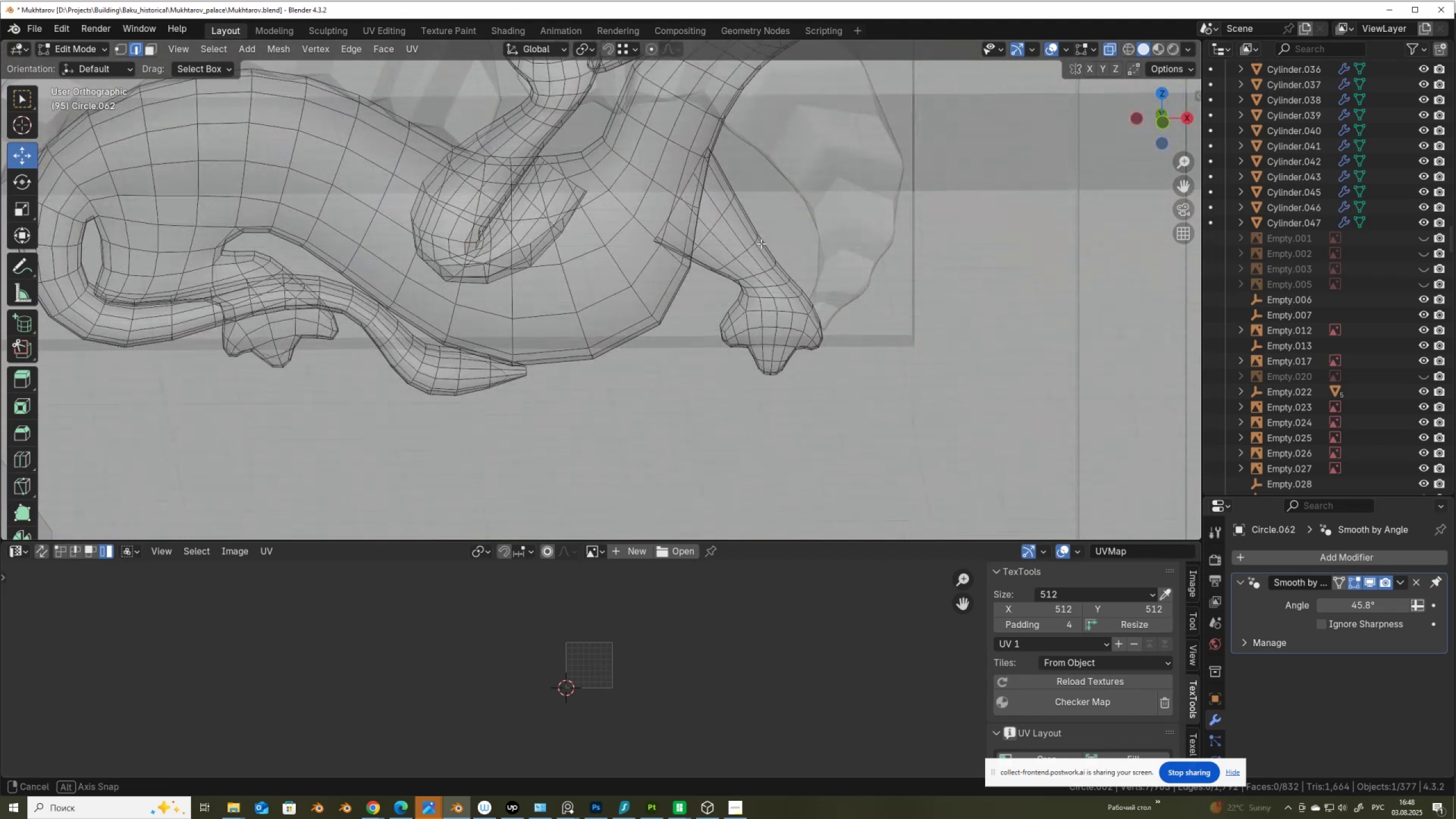 
hold_key(key=ShiftLeft, duration=0.56)
 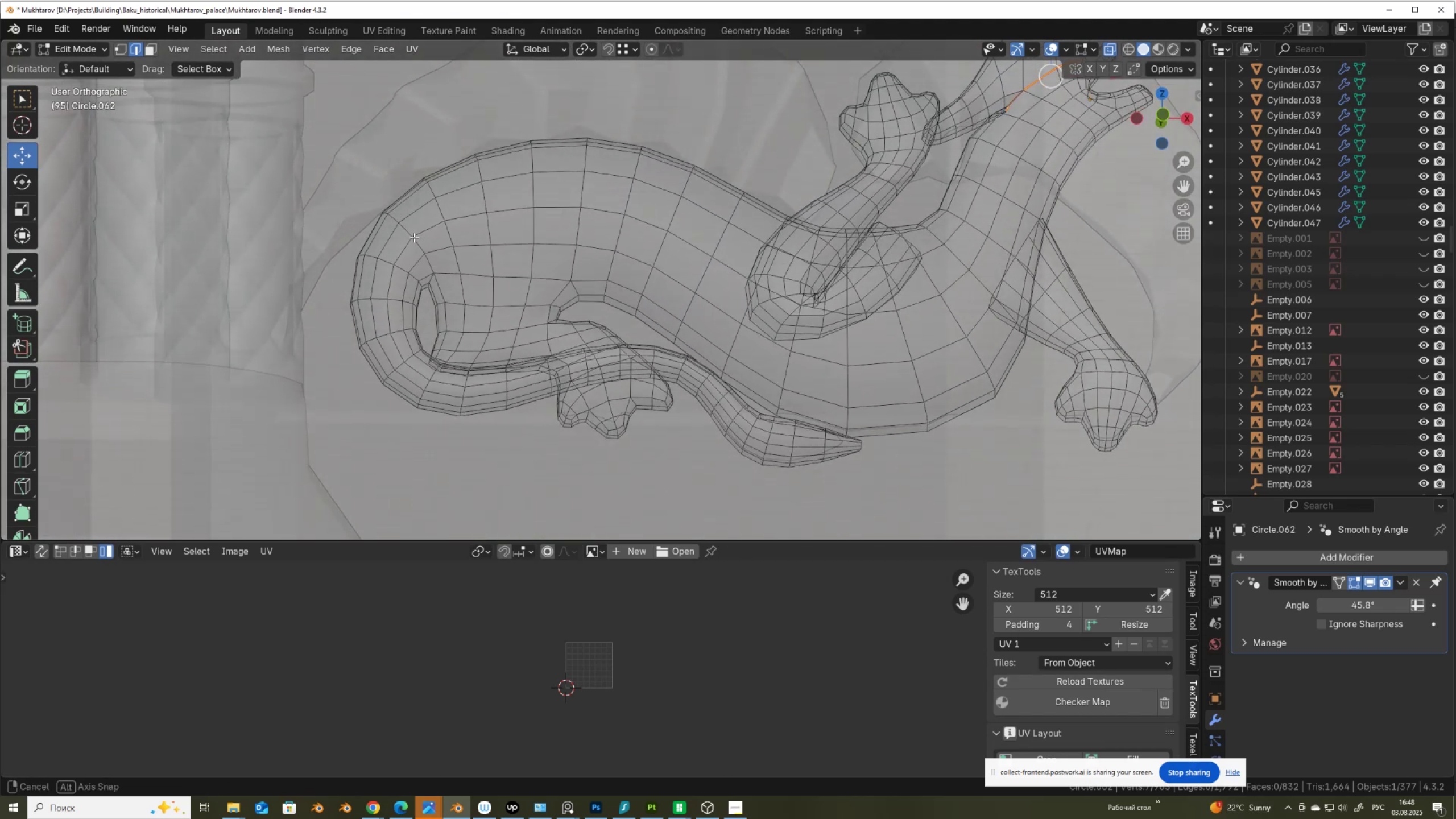 
hold_key(key=AltLeft, duration=1.5)
left_click([430, 280])
 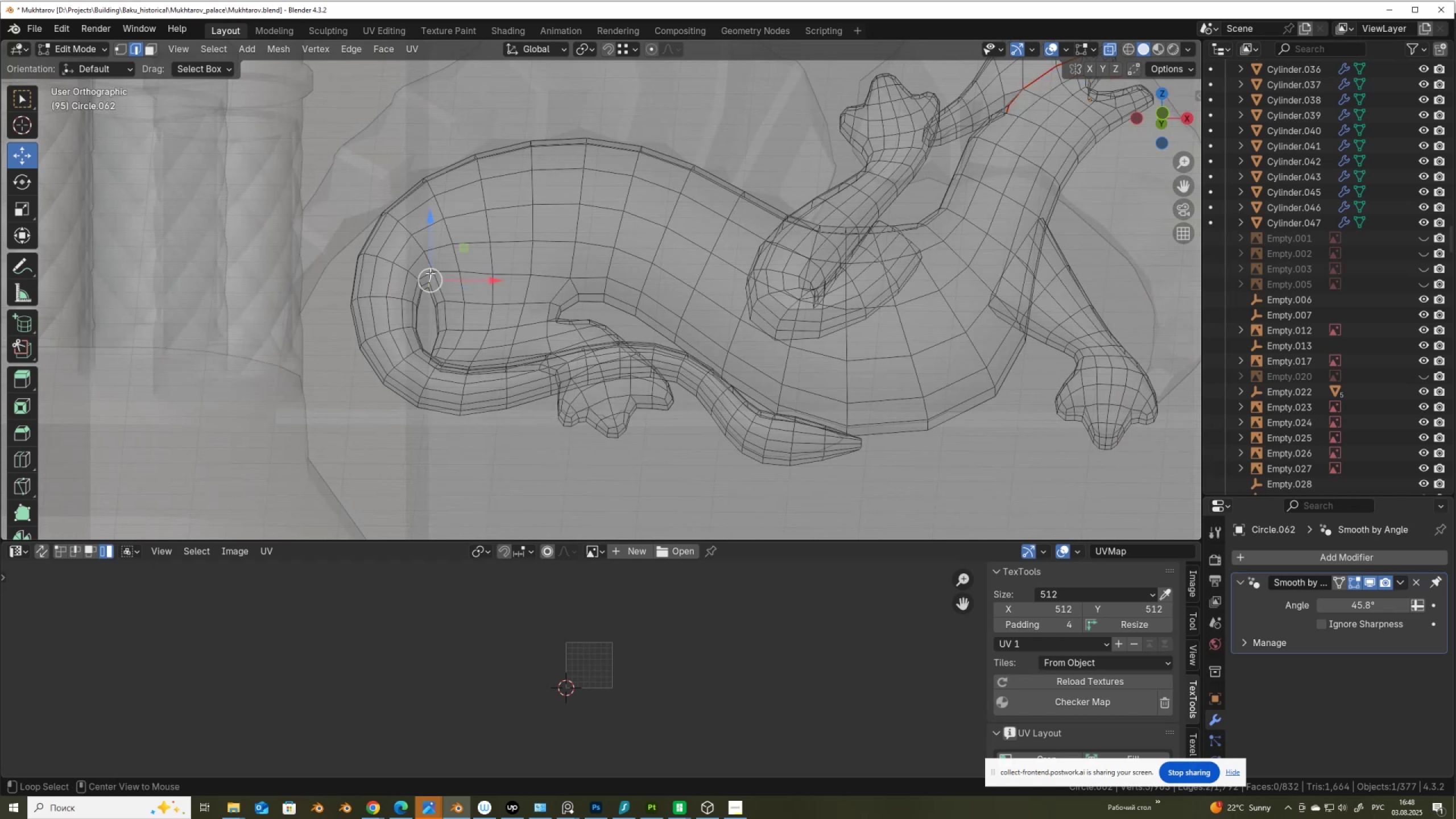 
hold_key(key=AltLeft, duration=0.65)
hold_key(key=ShiftLeft, duration=0.54)
left_click([427, 261])
 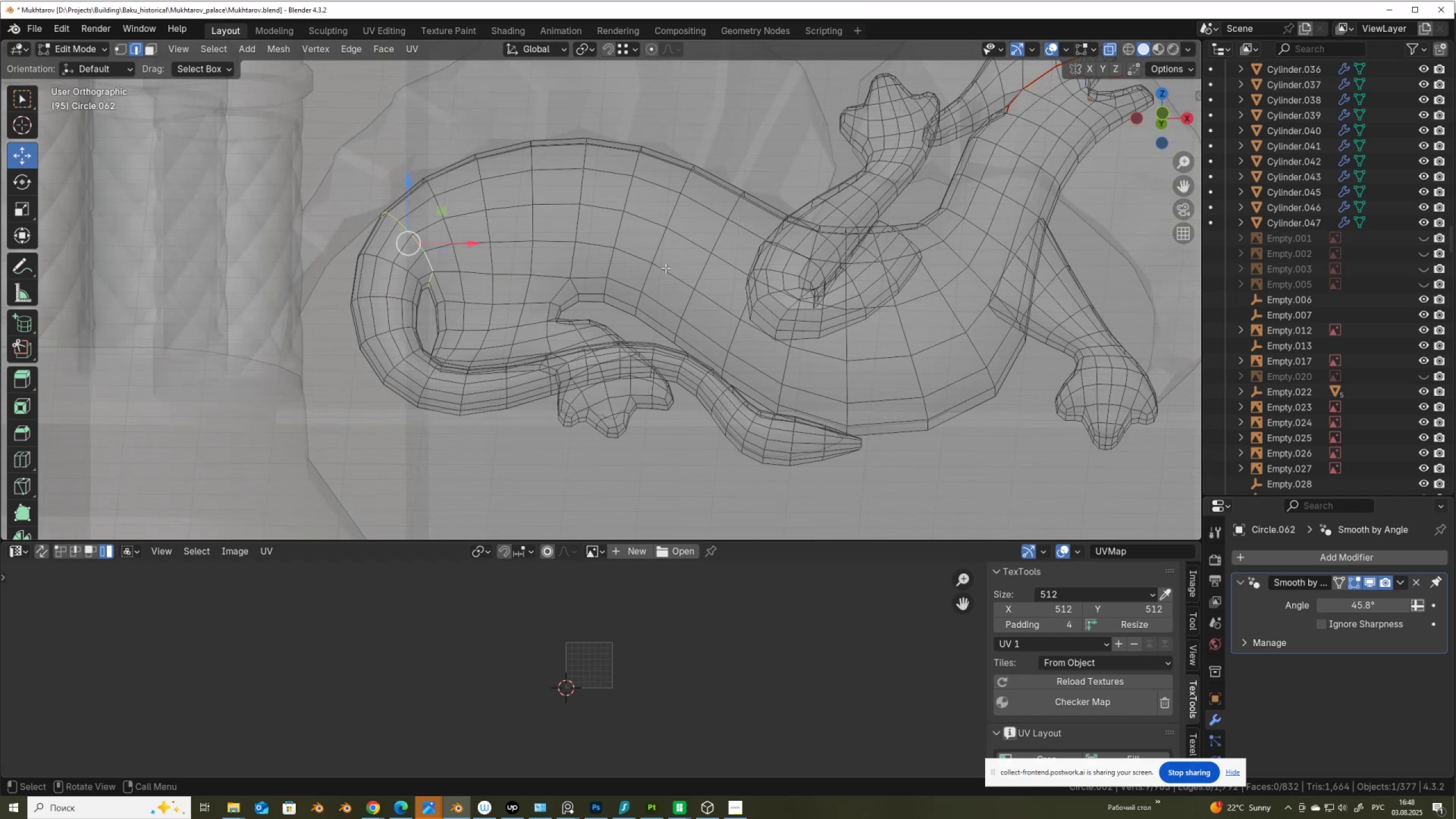 
right_click([667, 268])
 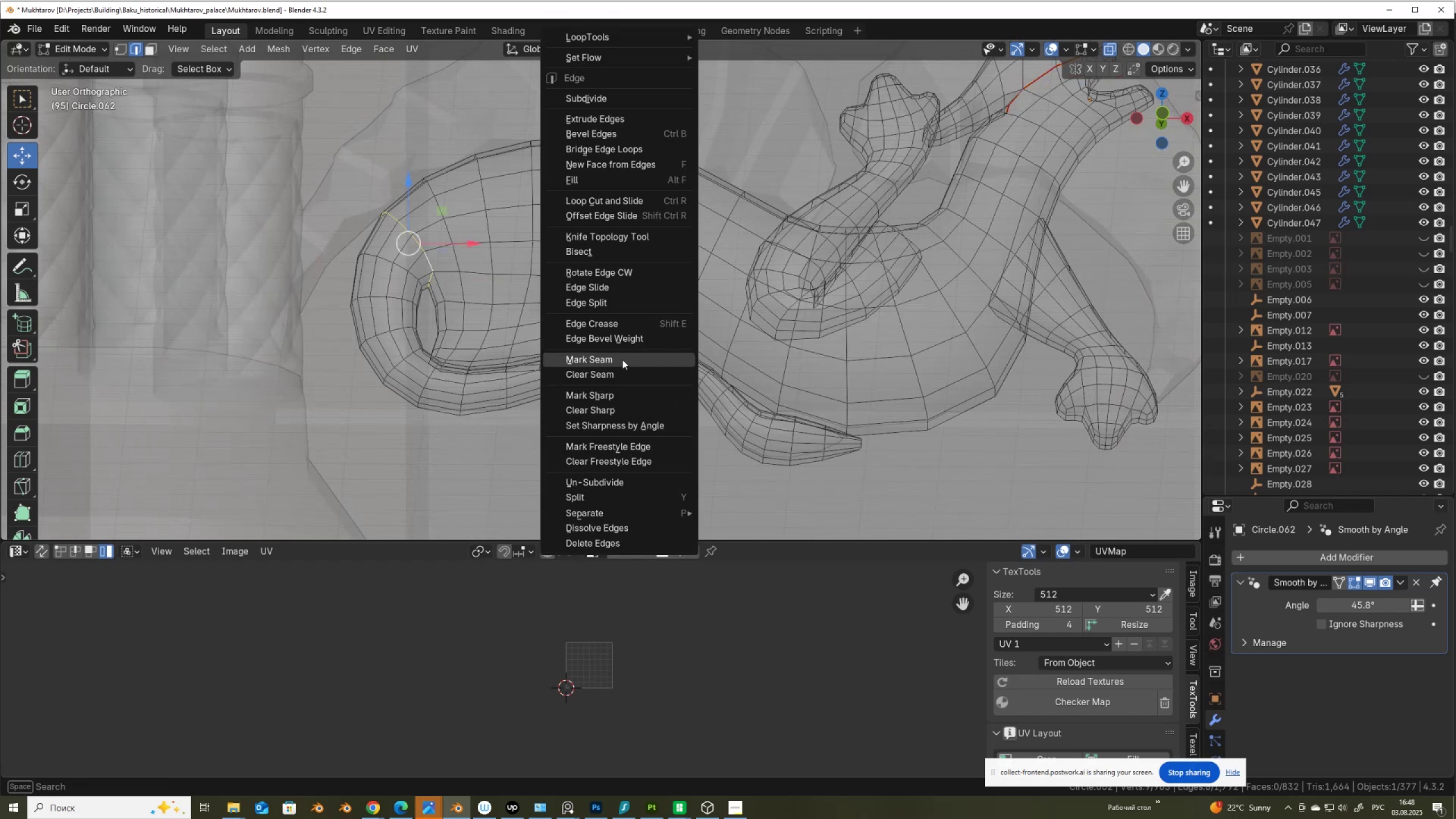 
left_click([622, 358])
 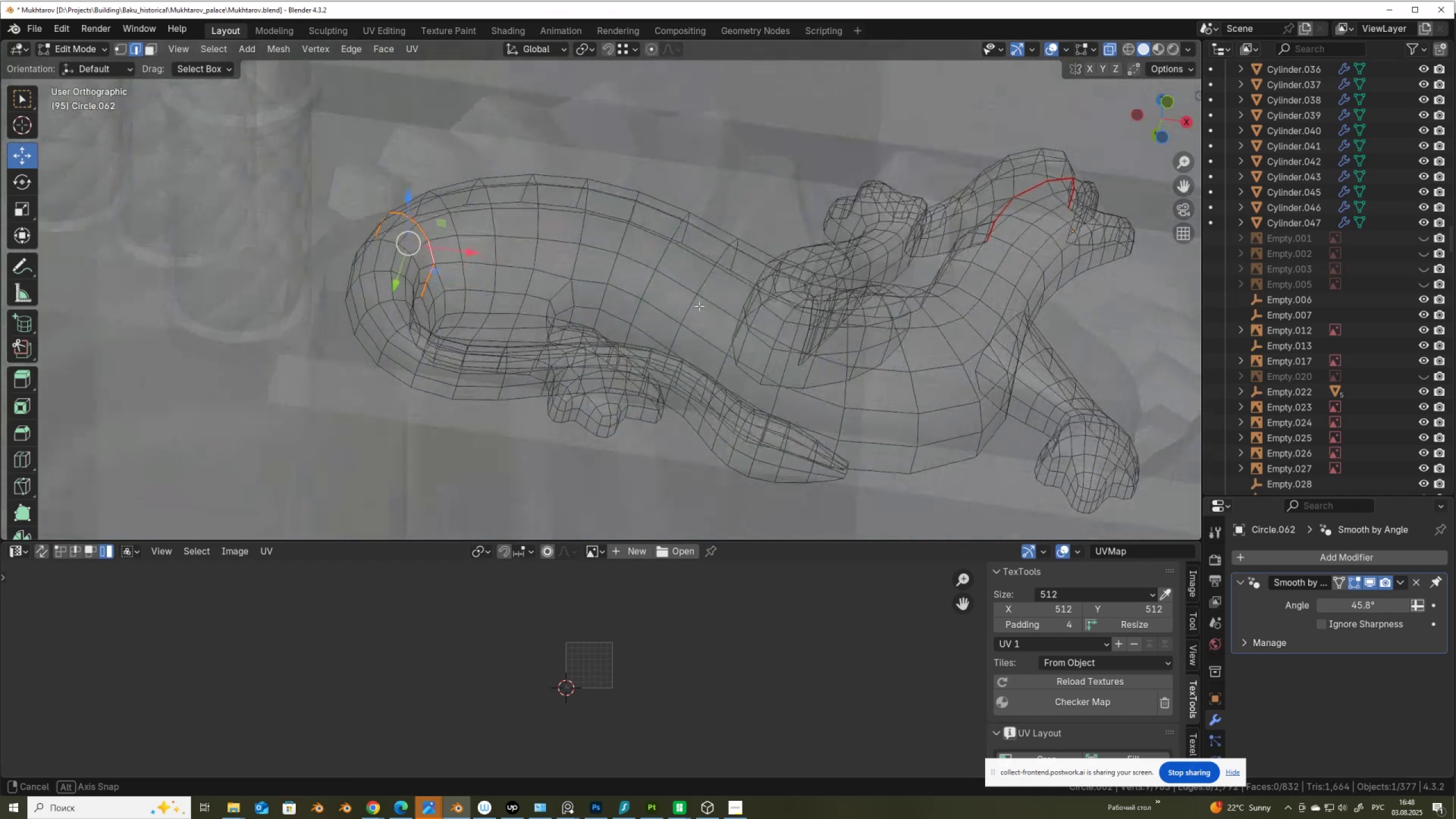 
wait(7.98)
 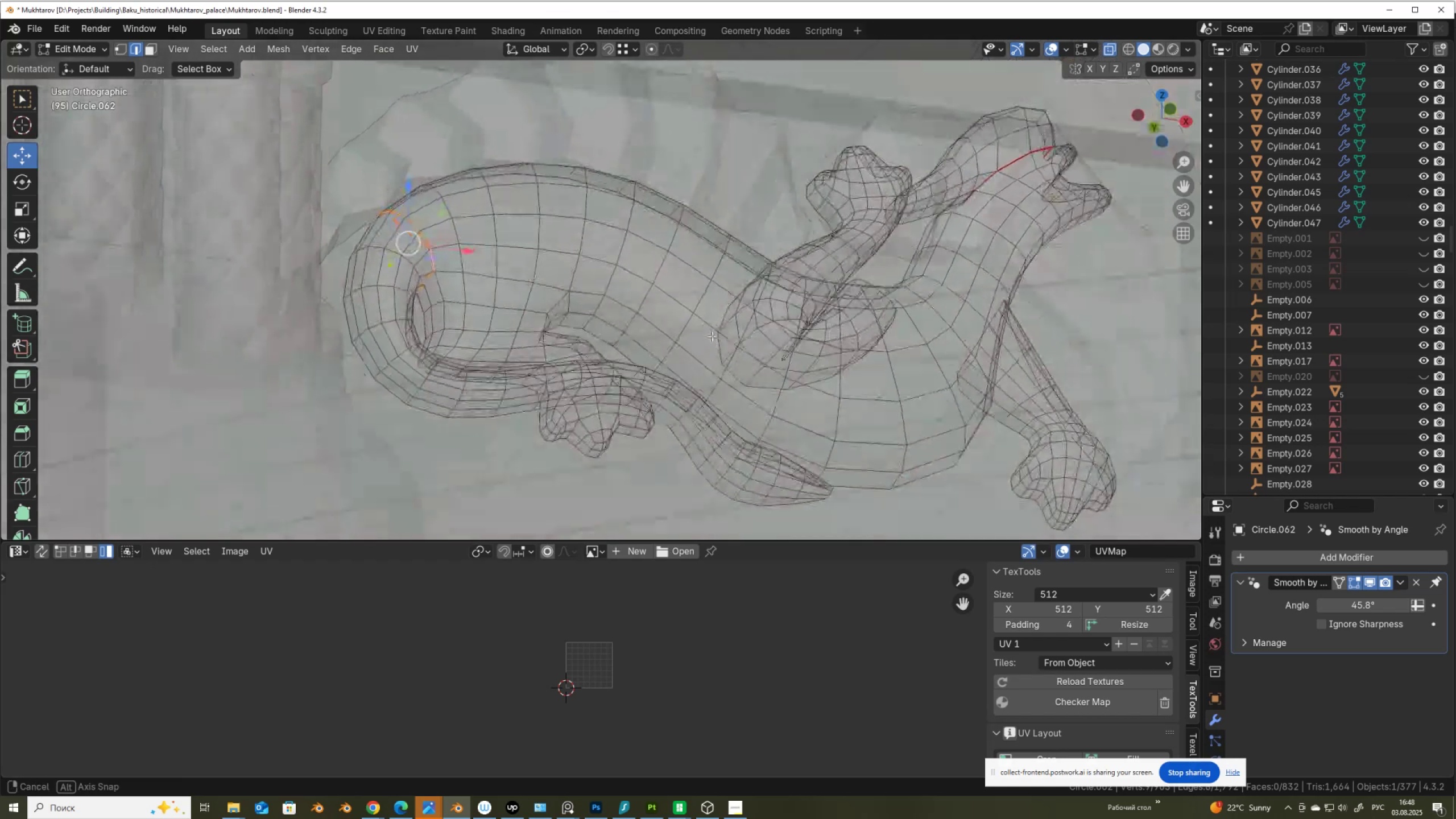 
scroll: coordinate [749, 266], scroll_direction: up, amount: 1.0
 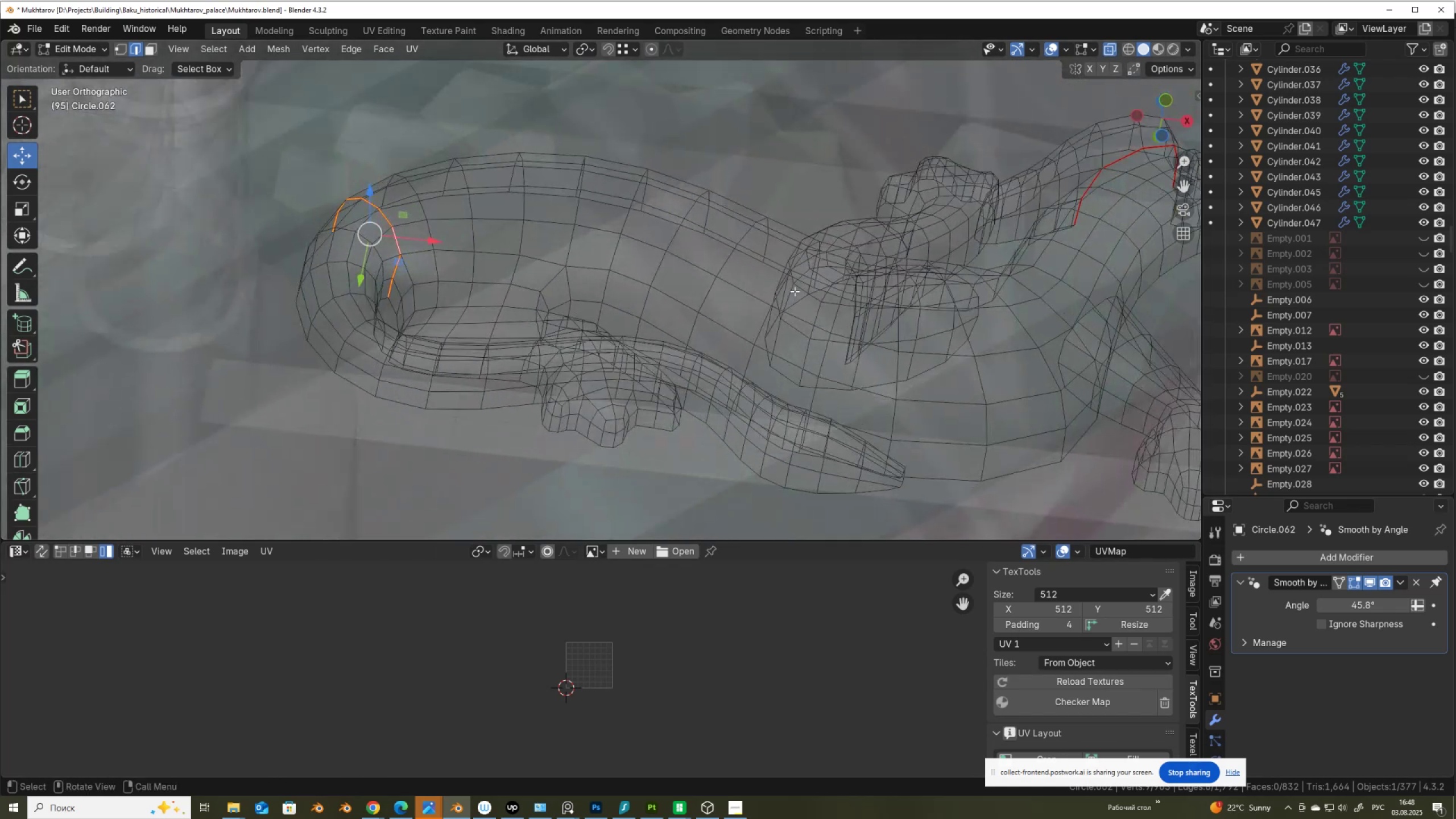 
hold_key(key=AltLeft, duration=0.98)
left_click([817, 298])
 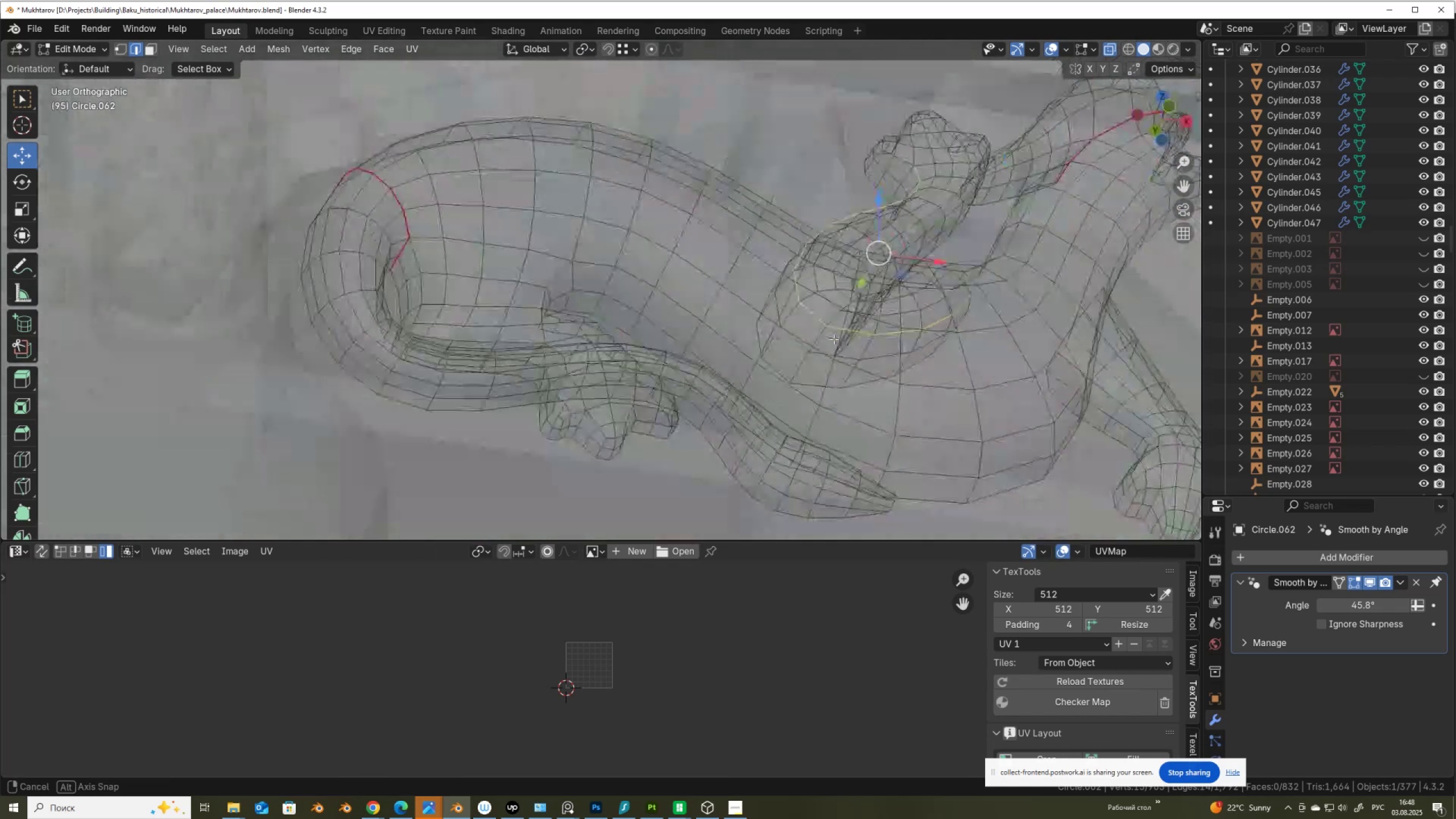 
hold_key(key=AltLeft, duration=0.93)
left_click([880, 206])
 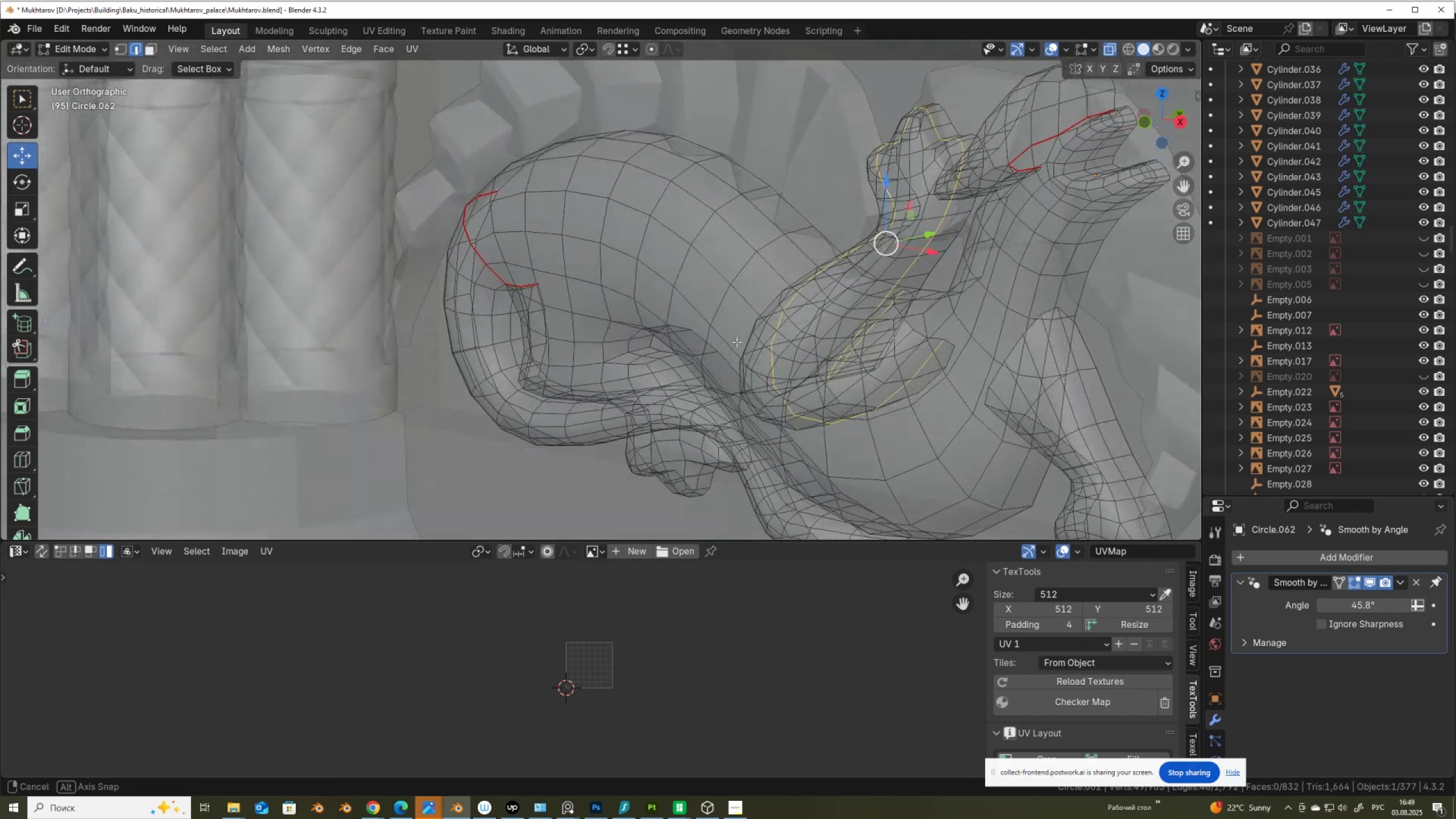 
scroll: coordinate [841, 302], scroll_direction: down, amount: 3.0
 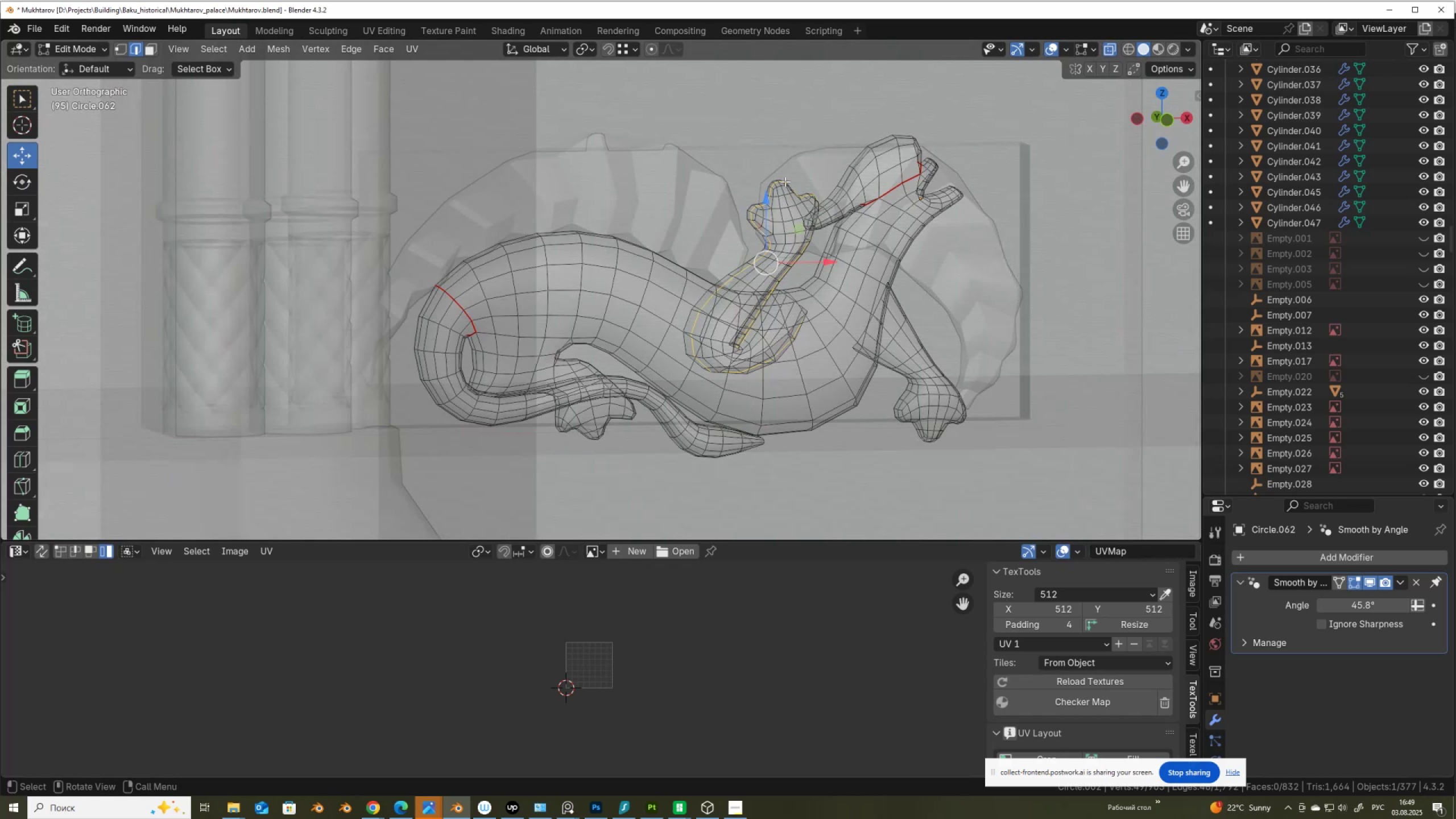 
hold_key(key=ShiftLeft, duration=0.52)
 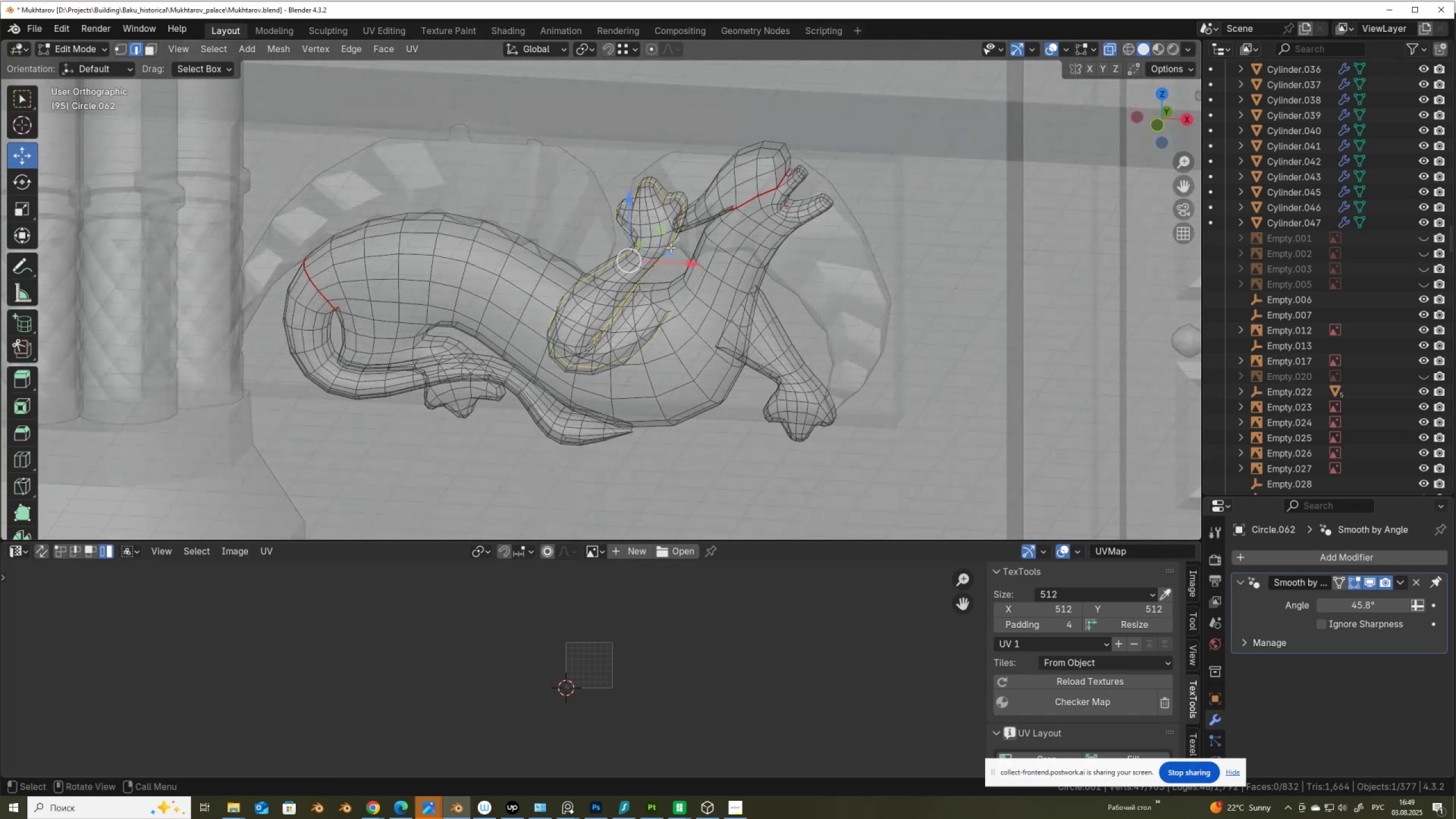 
type(au)
 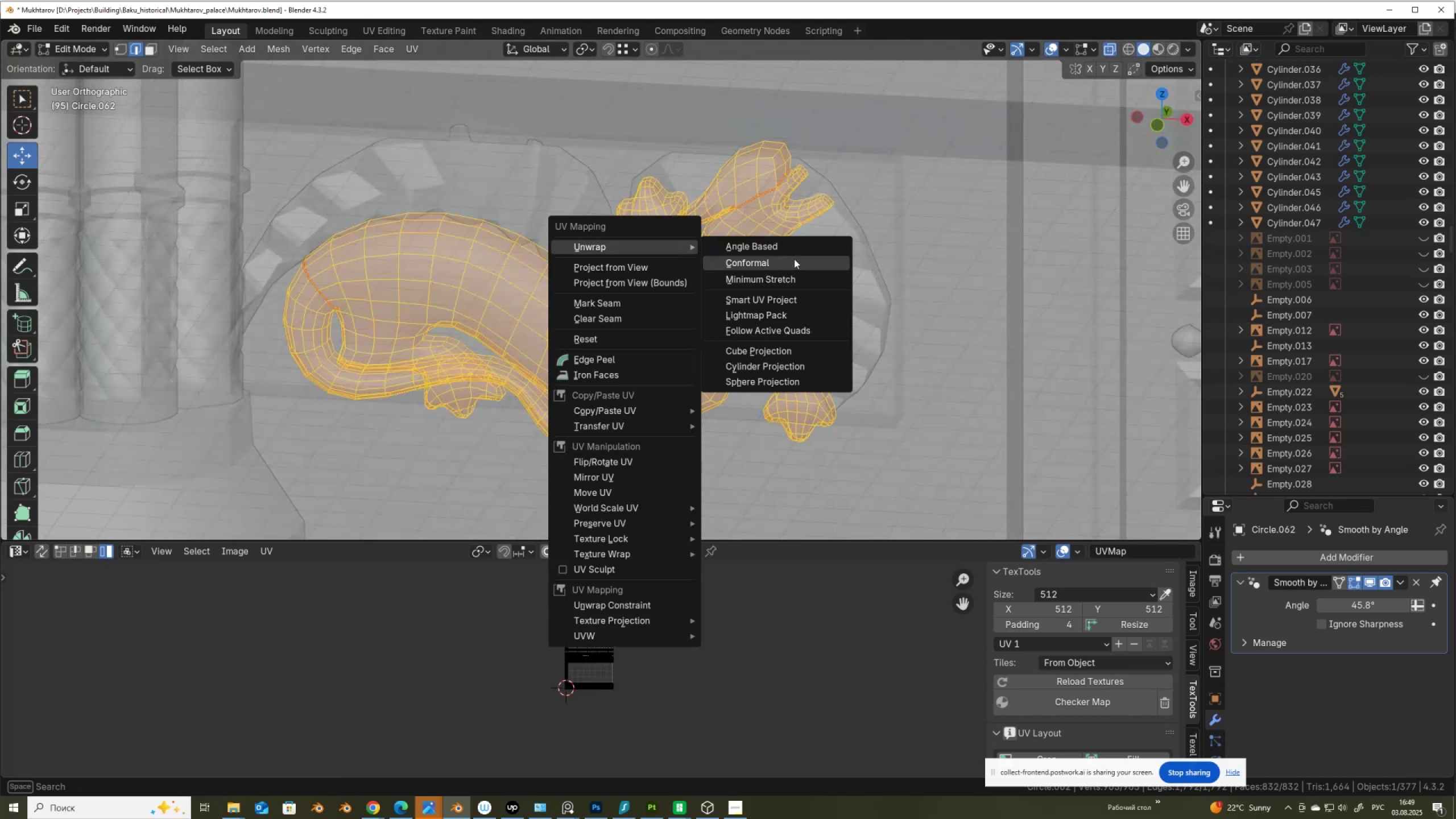 
left_click([794, 258])
 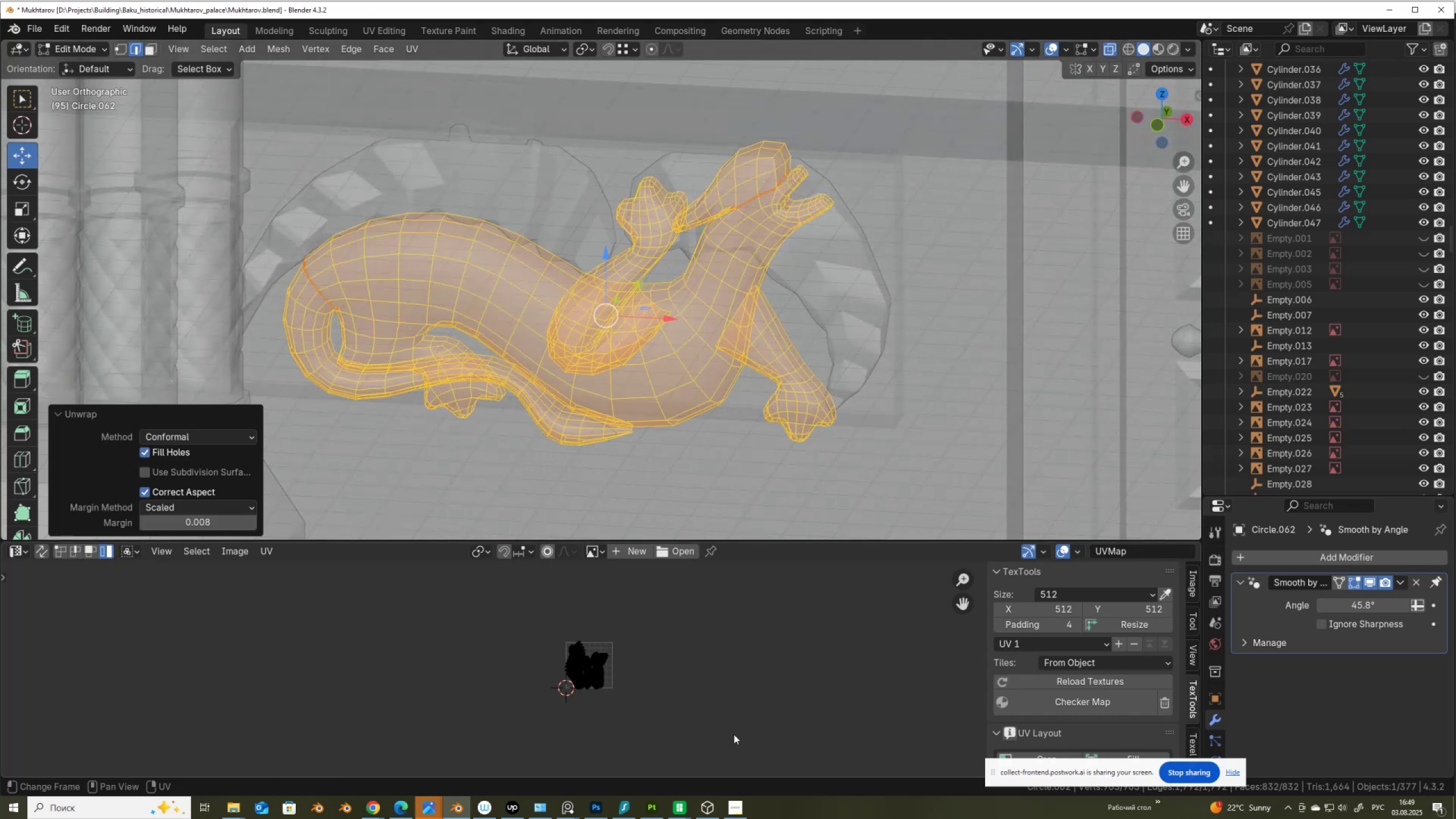 
scroll: coordinate [1103, 606], scroll_direction: up, amount: 12.0
 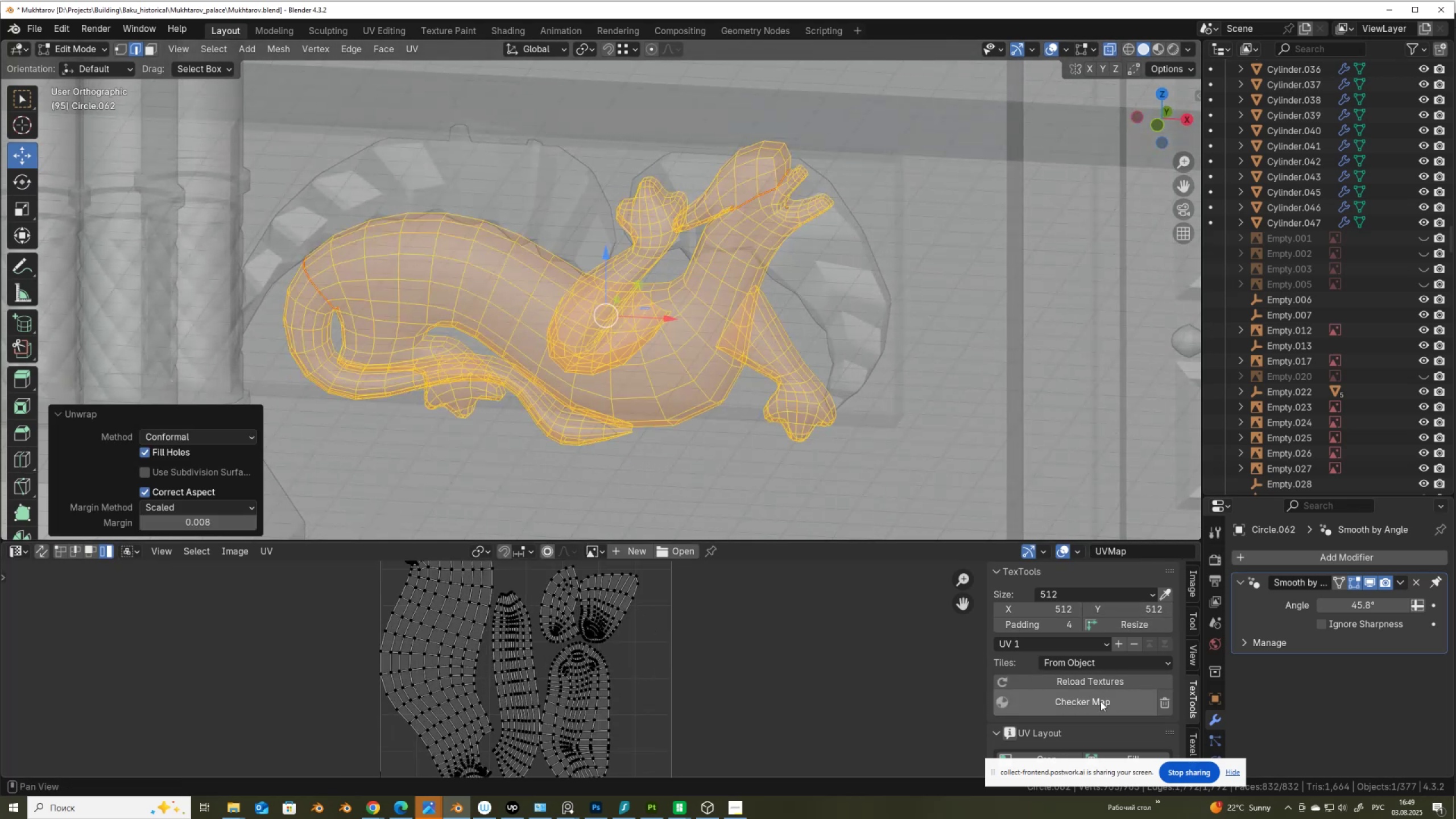 
left_click([1101, 701])
 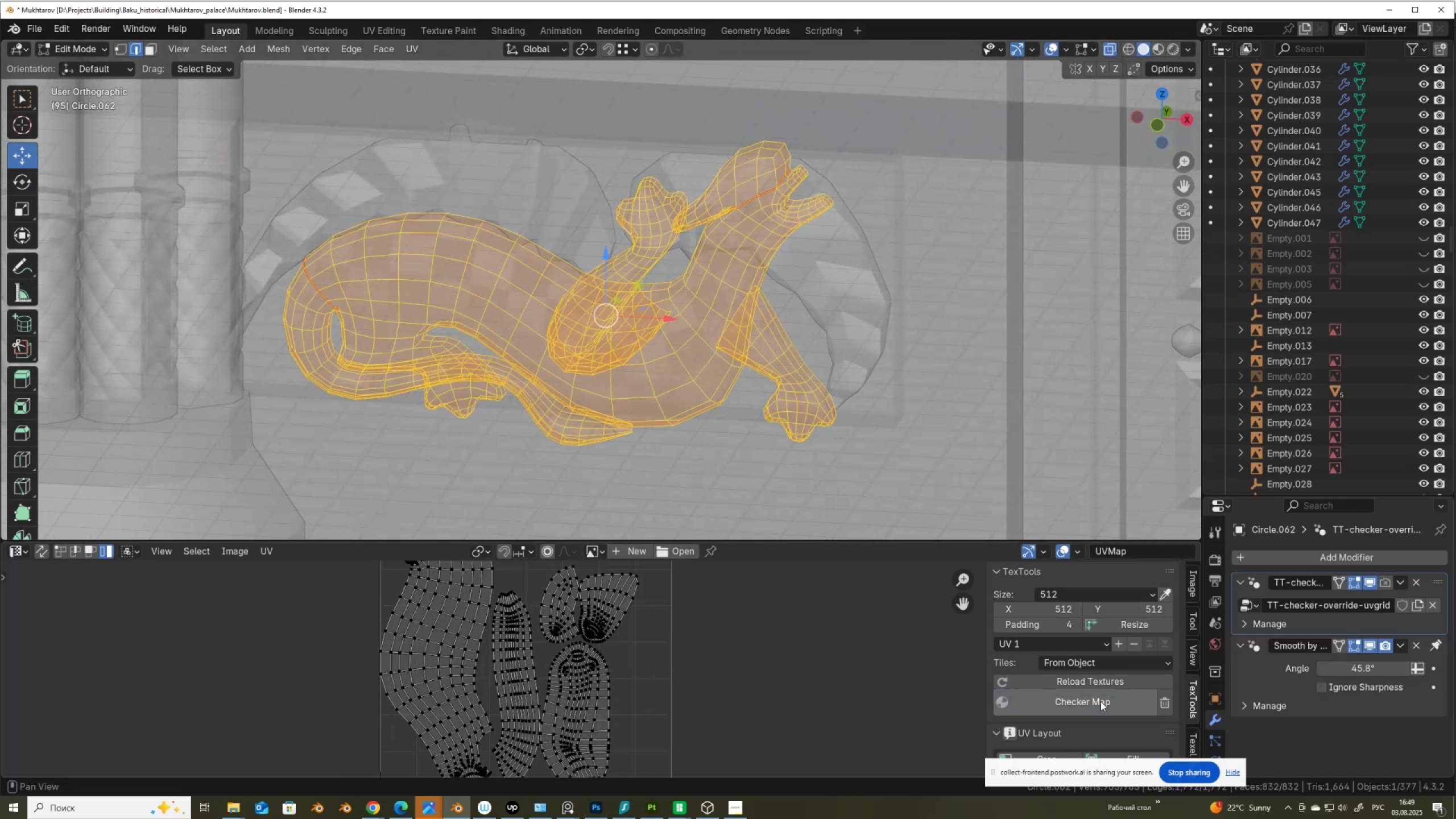 
left_click([1101, 701])
 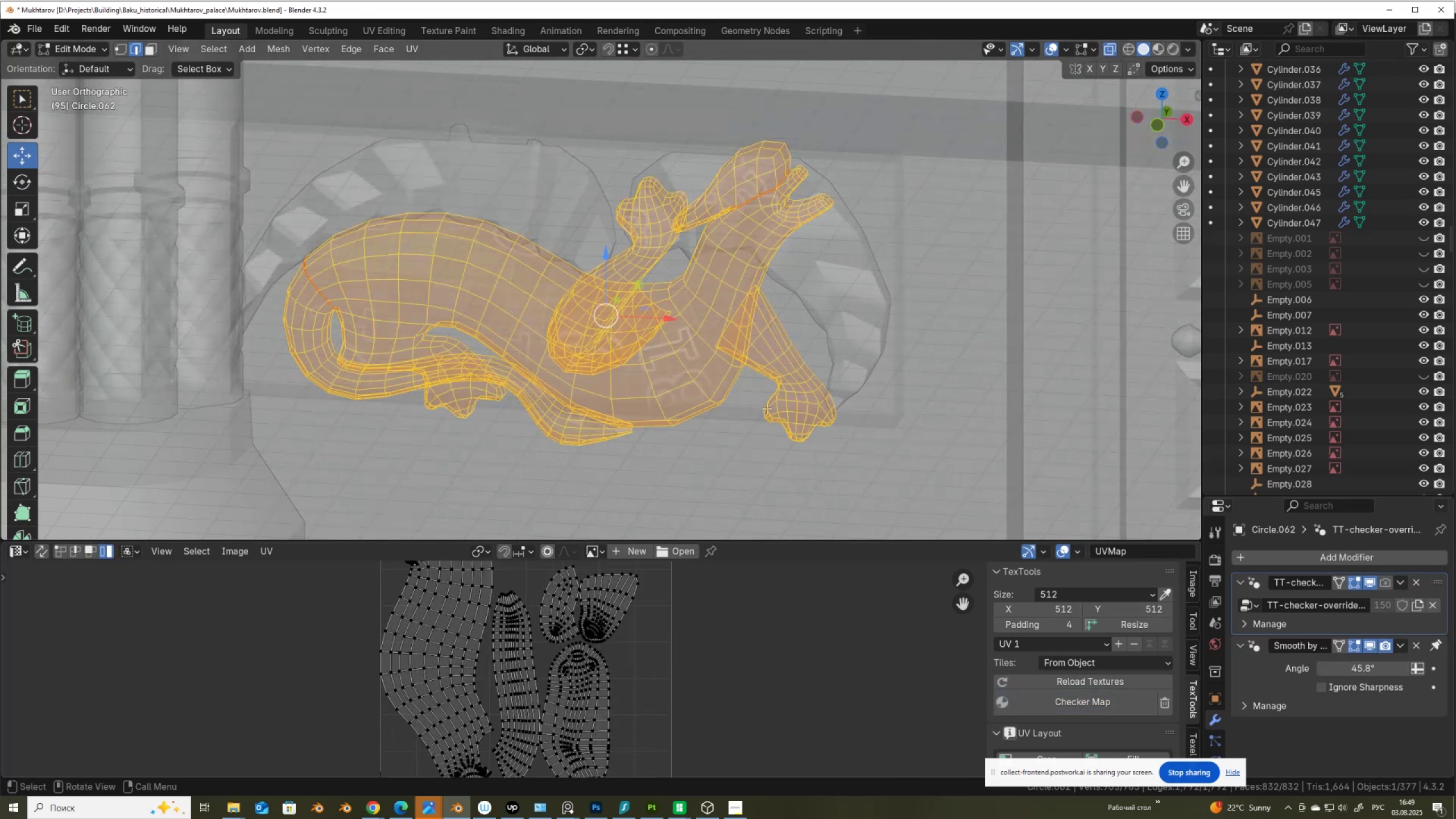 
key(Alt+AltLeft)
 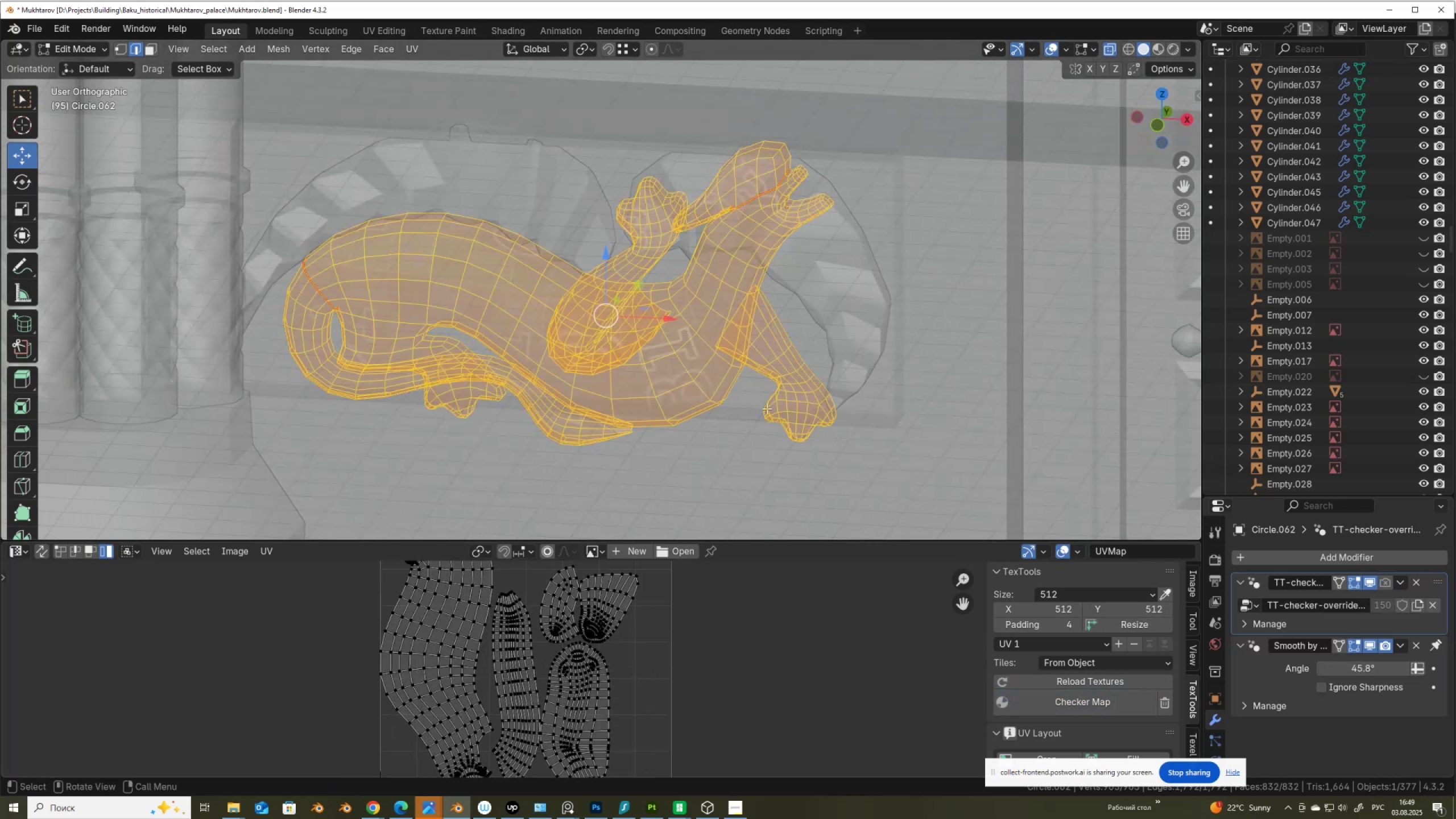 
key(Alt+Z)
 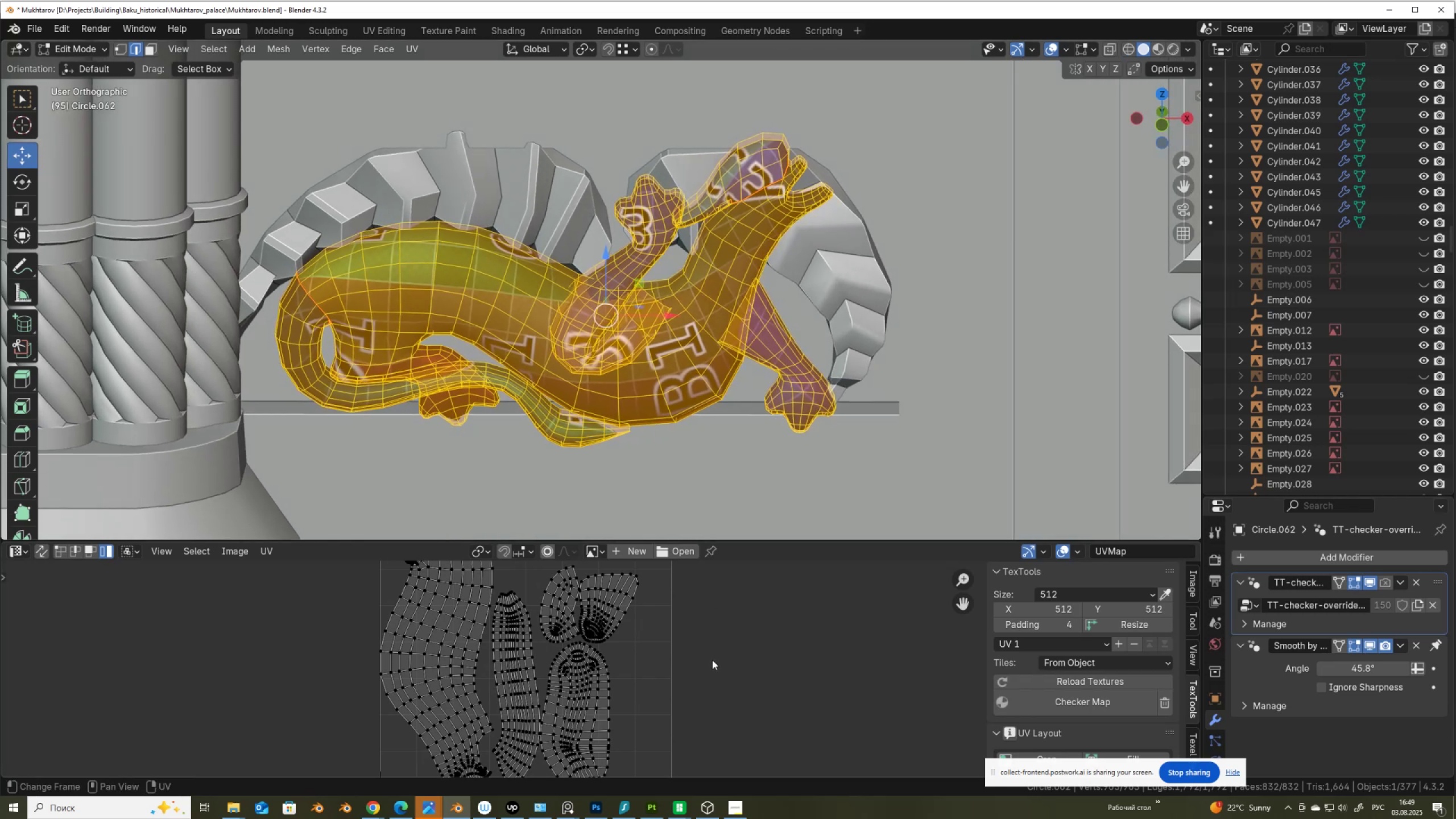 
scroll: coordinate [712, 660], scroll_direction: down, amount: 3.0
 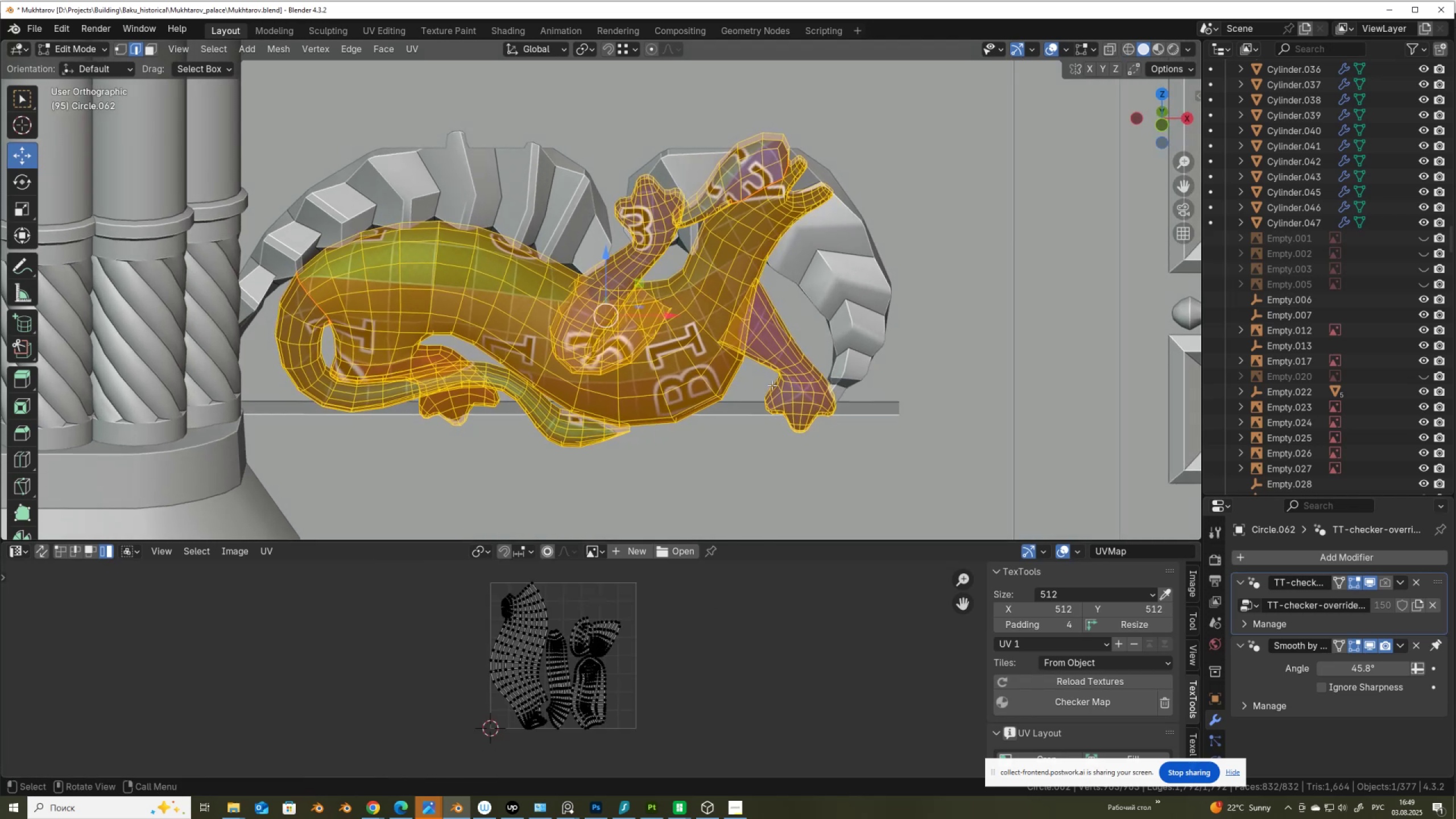 
key(U)
 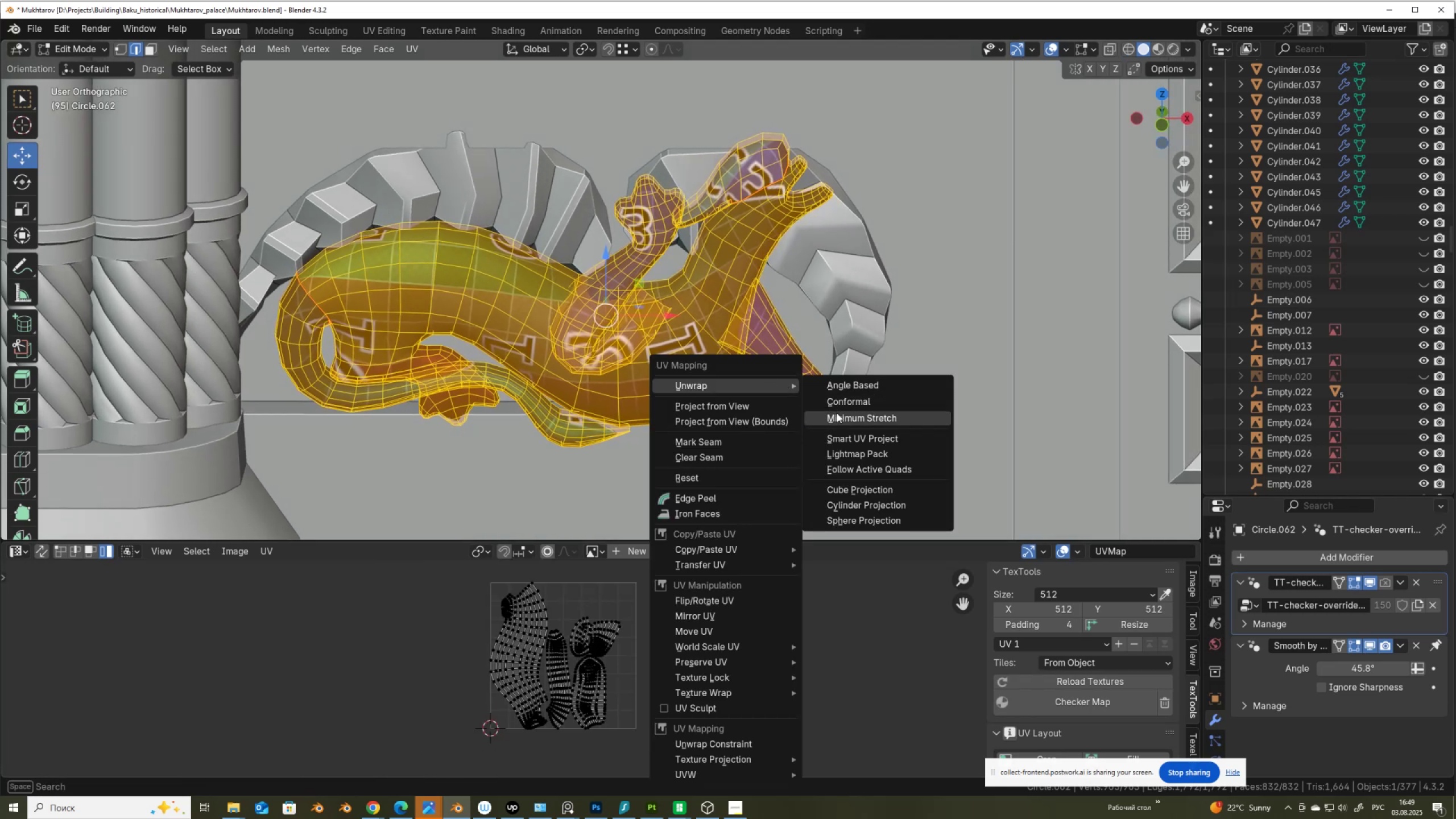 
left_click([837, 415])
 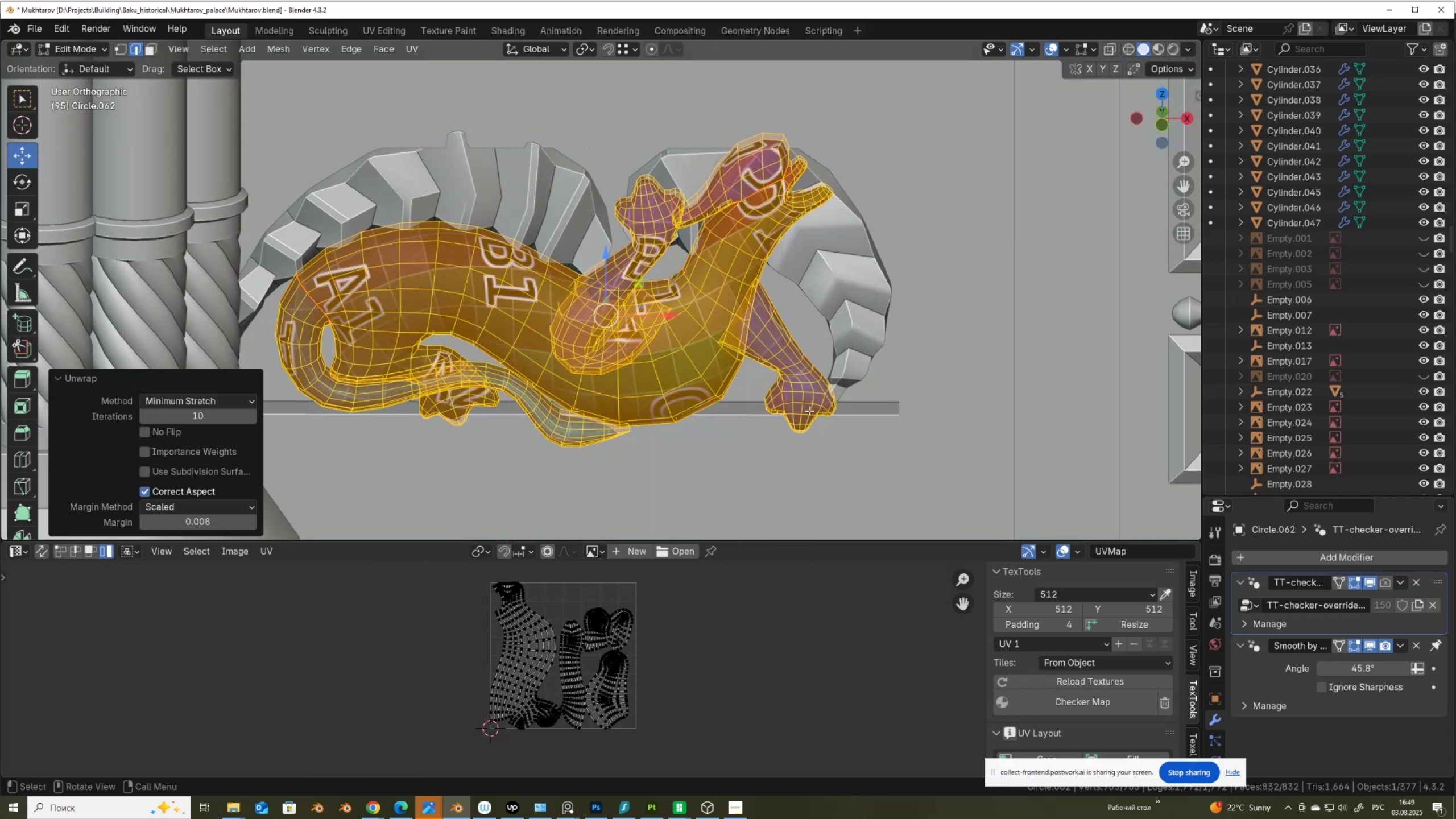 
scroll: coordinate [740, 431], scroll_direction: up, amount: 2.0
 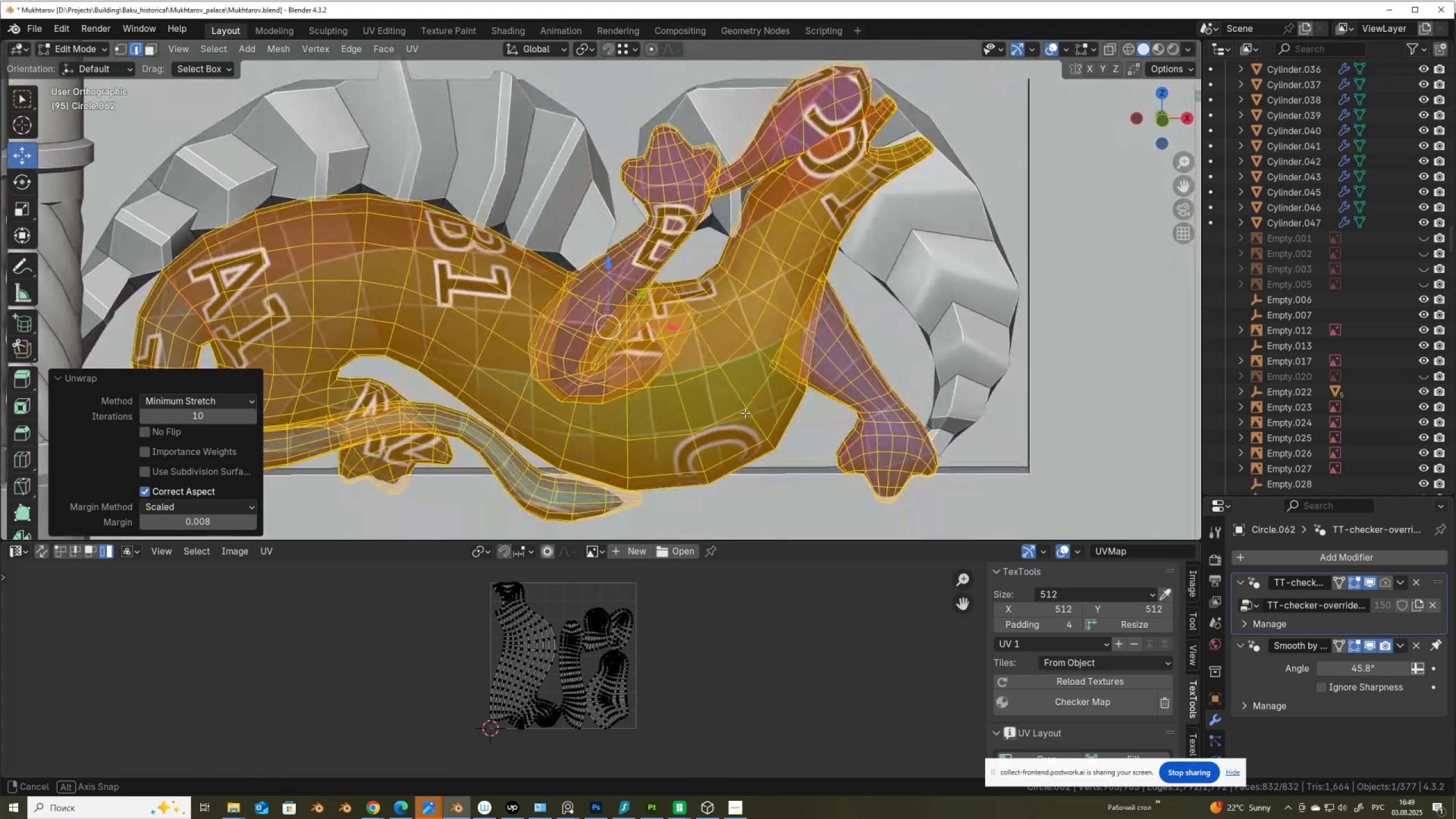 
key(Z)
 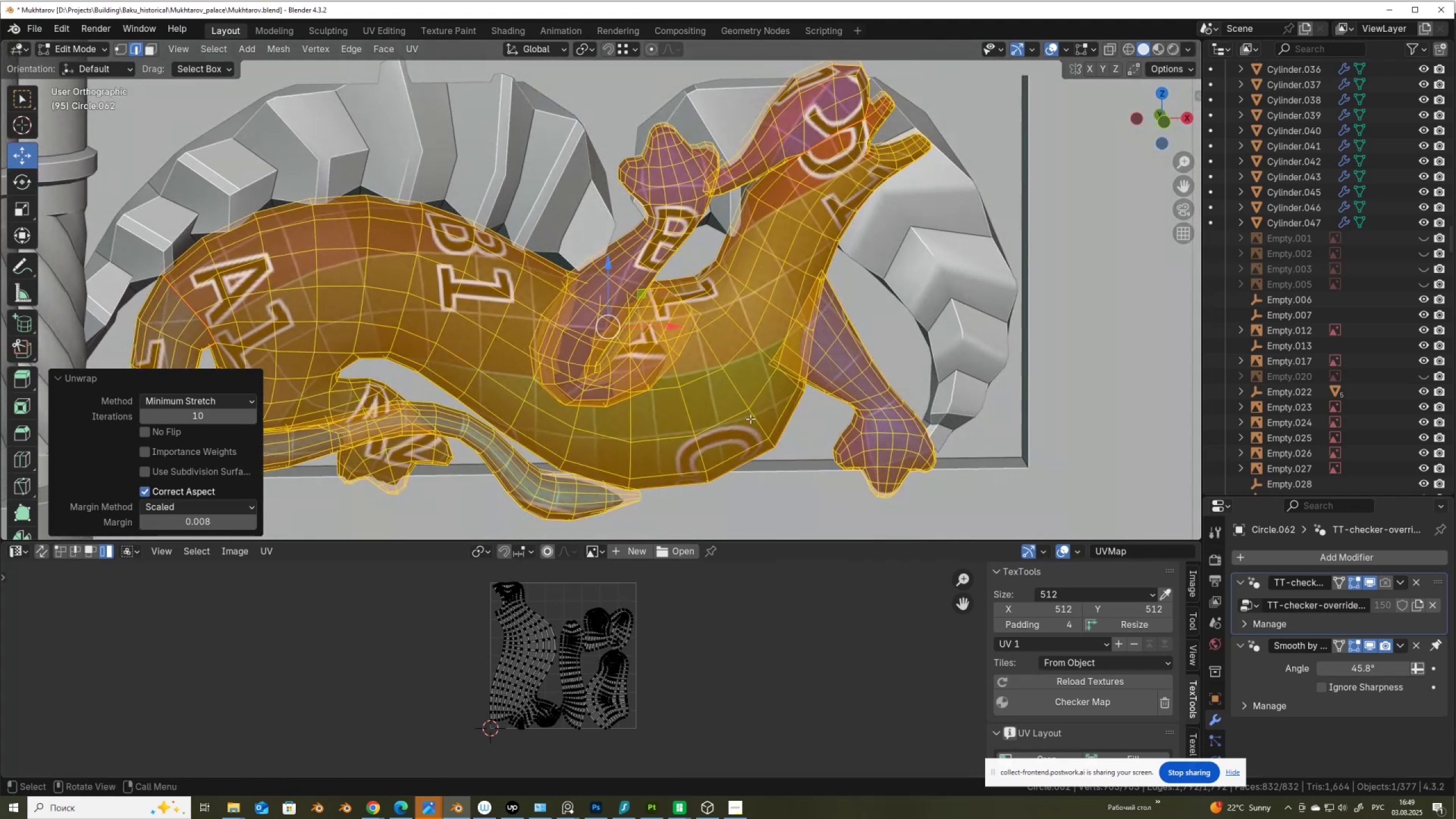 
key(Alt+AltLeft)
 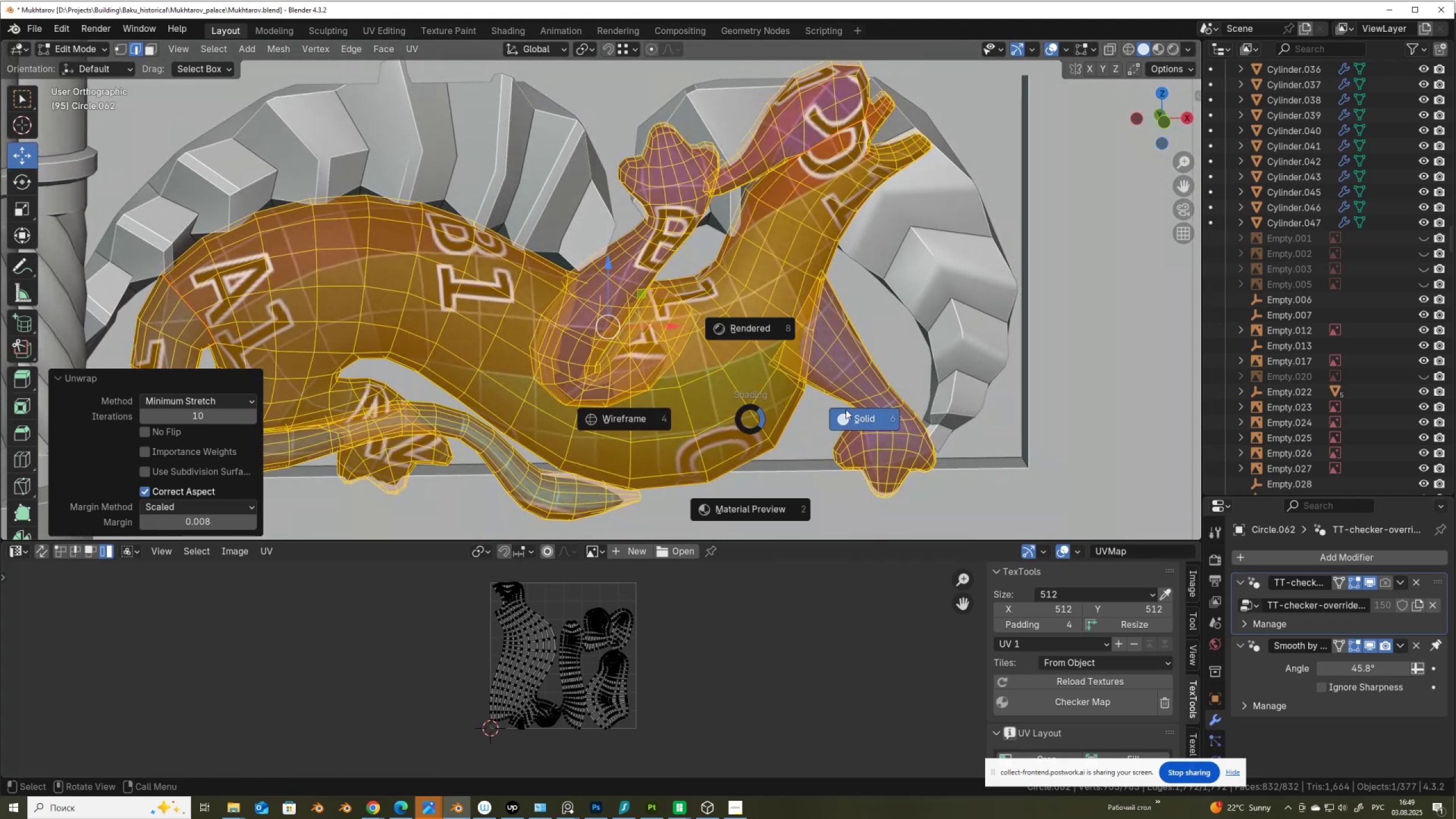 
left_click([883, 416])
 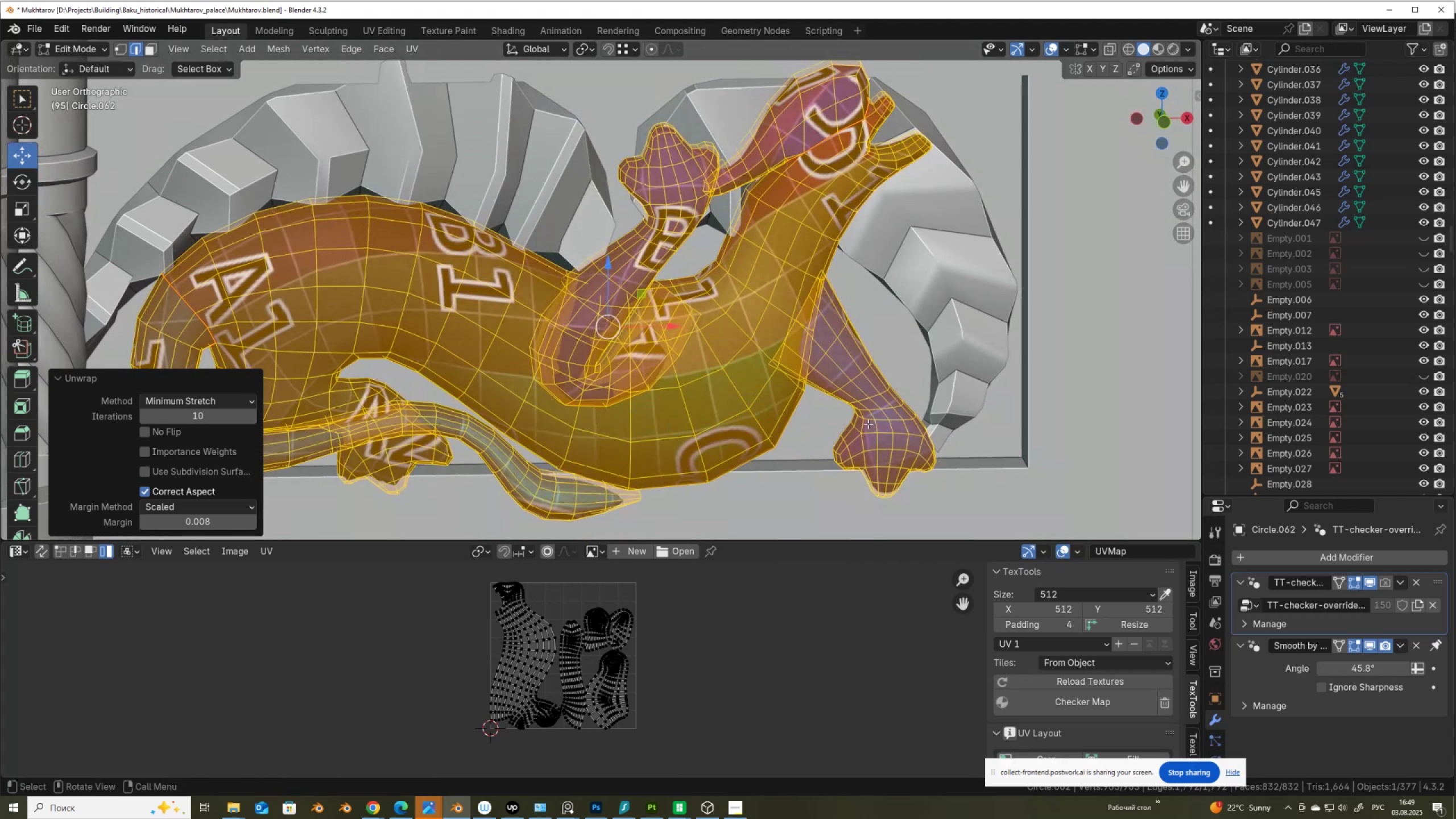 
key(Alt+AltLeft)
 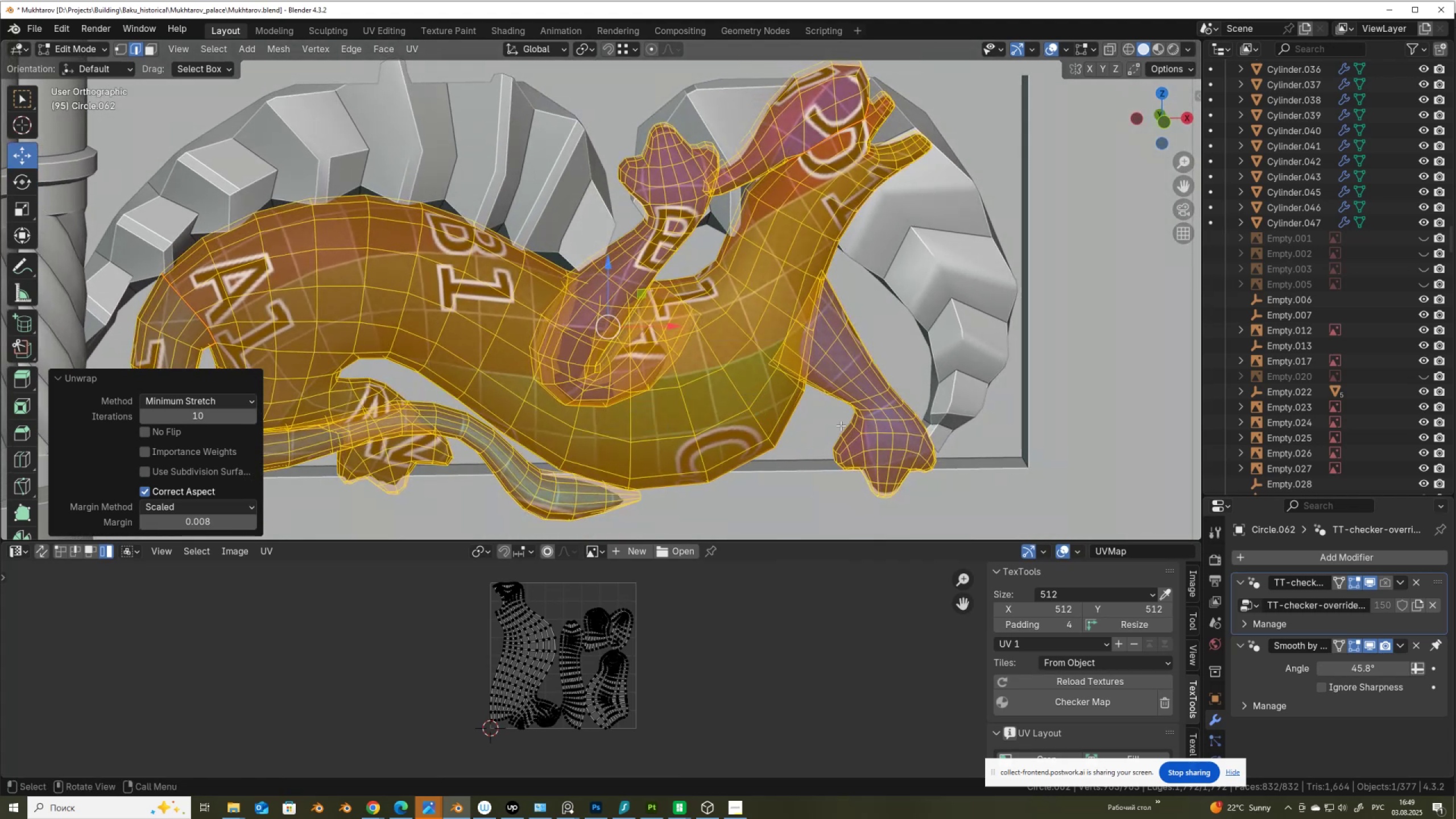 
key(Alt+Z)
 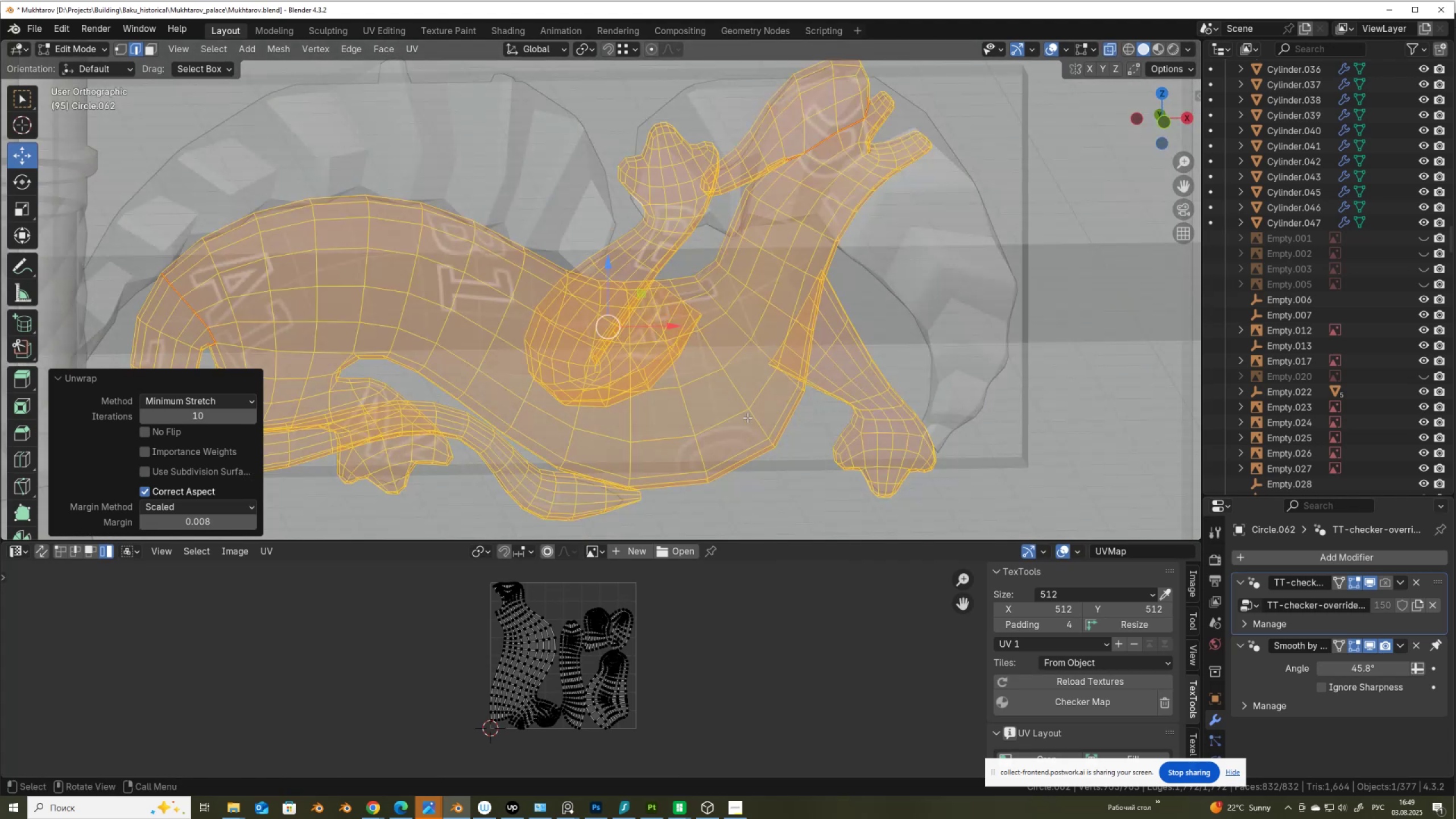 
key(Alt+AltLeft)
 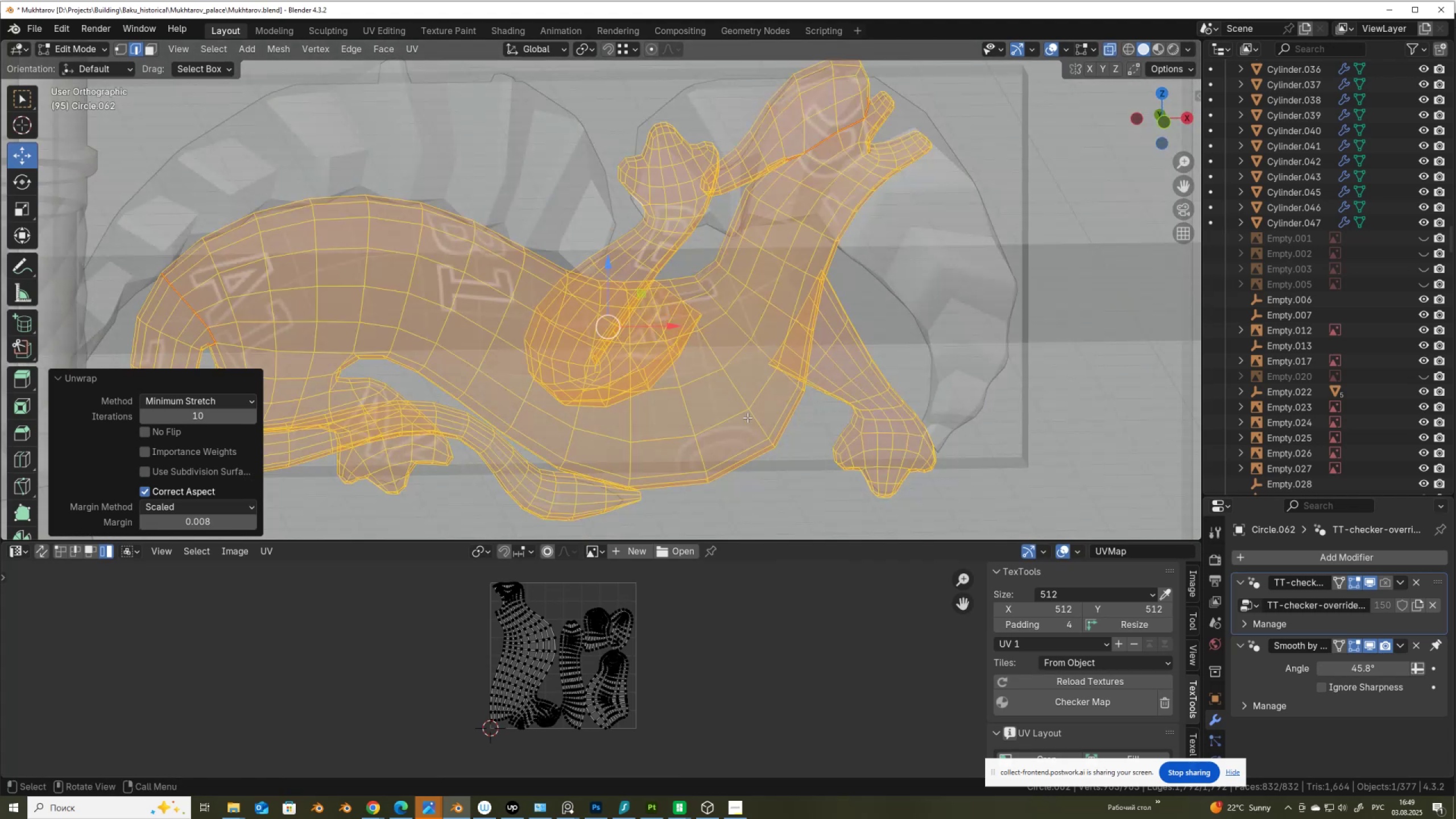 
key(Tab)
 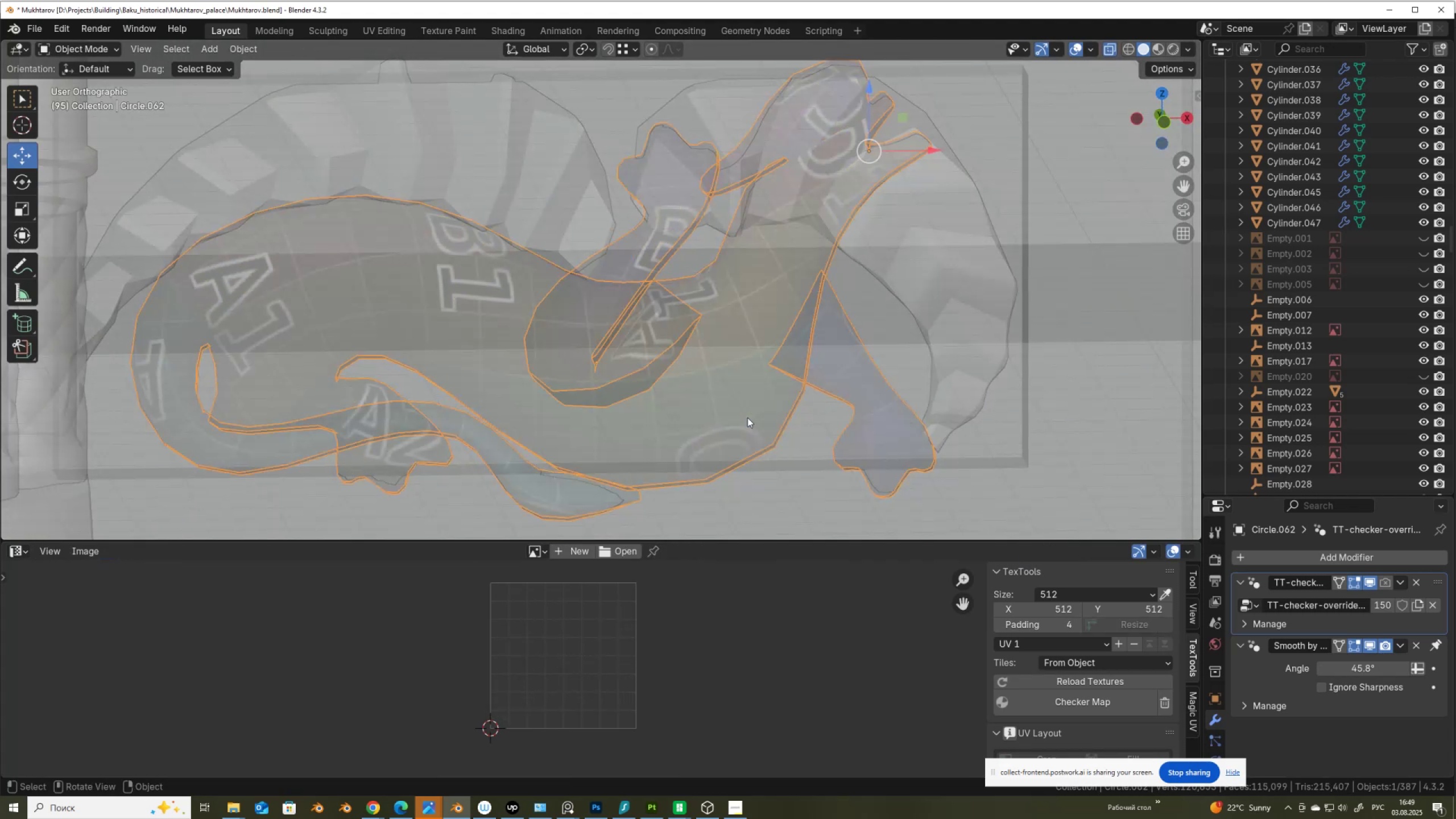 
key(Alt+AltLeft)
 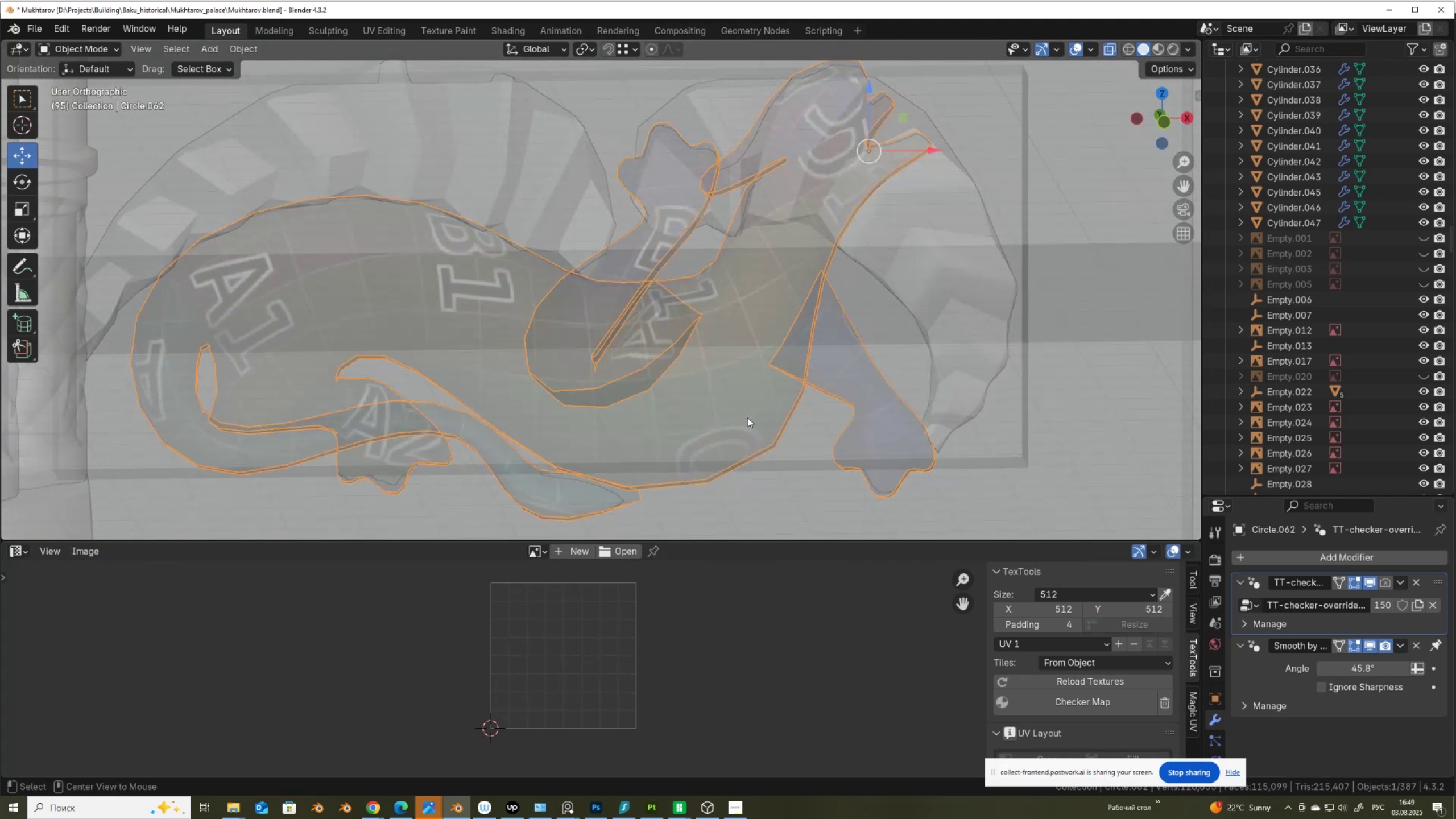 
key(Alt+Z)
 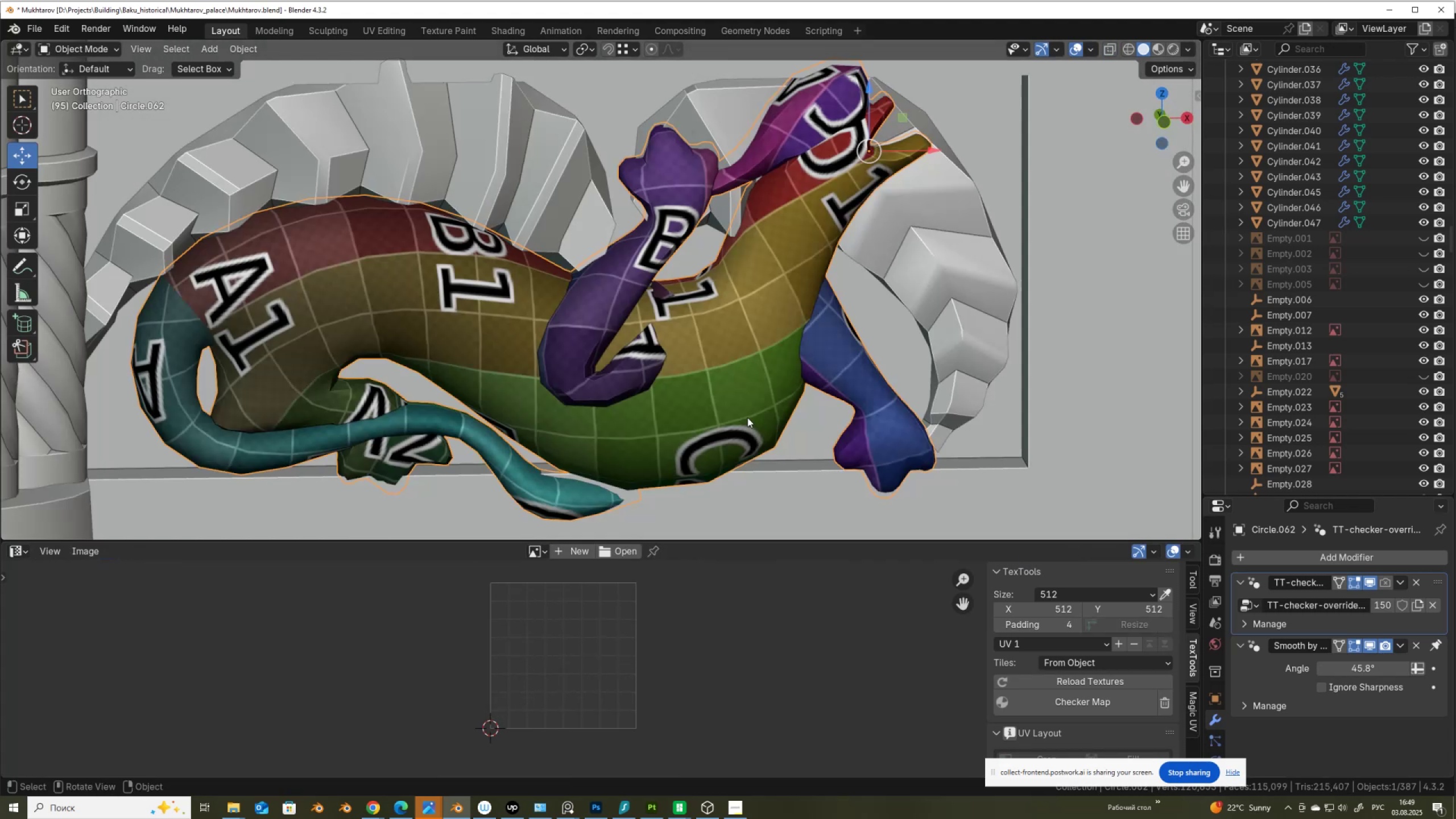 
scroll: coordinate [747, 417], scroll_direction: down, amount: 3.0
 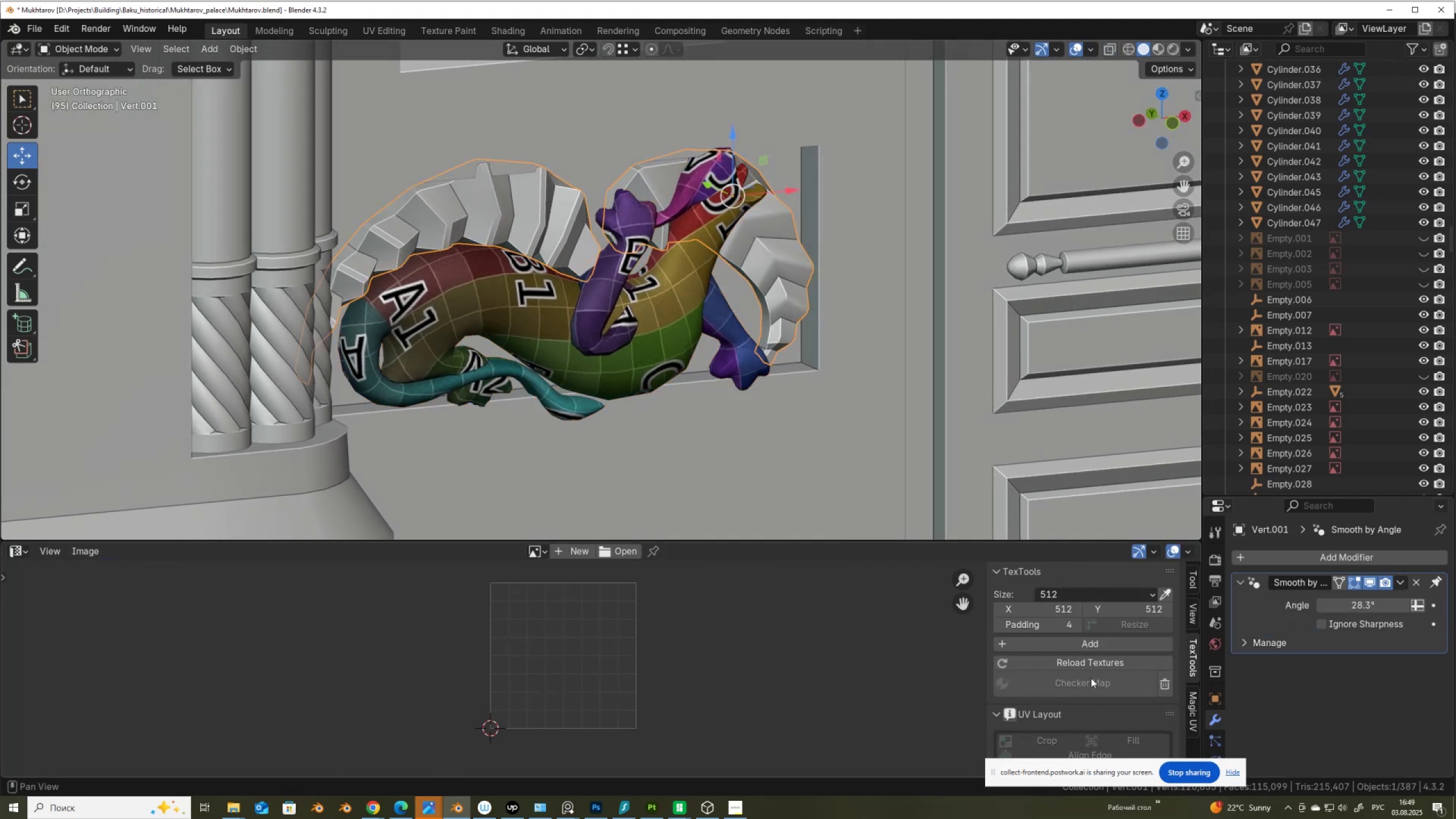 
left_click([527, 224])
 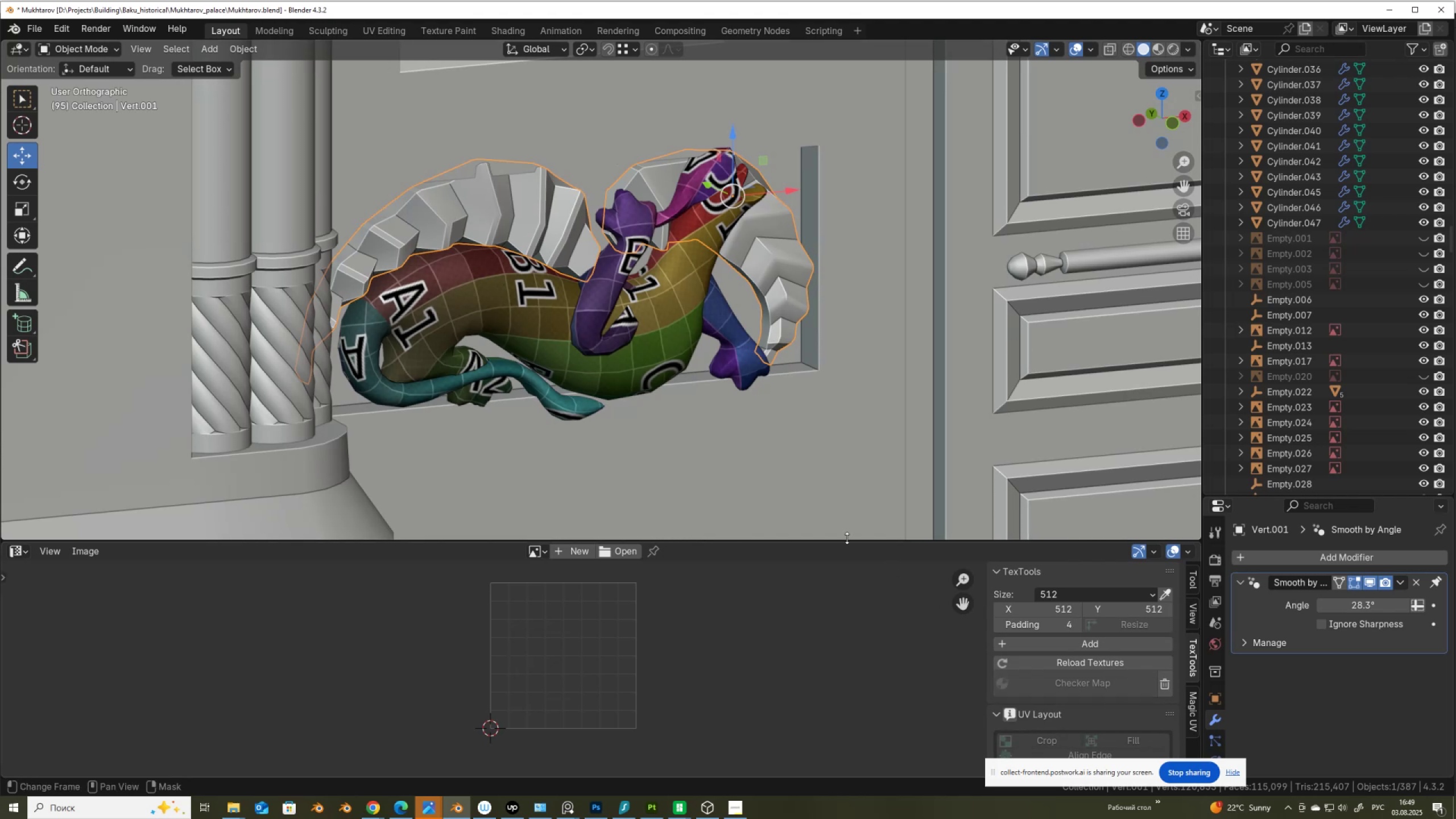 
key(Tab)
type(aa)
 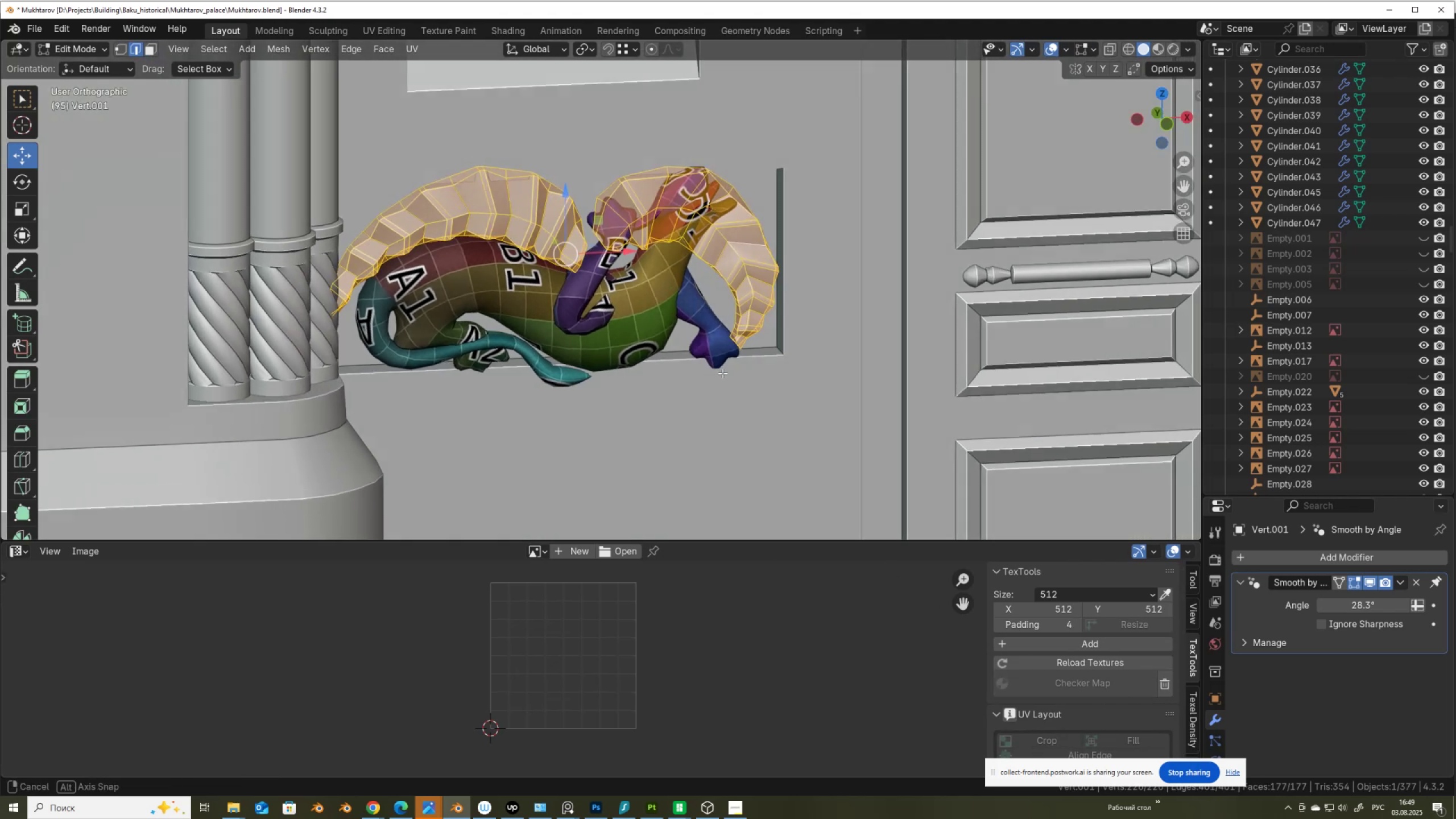 
scroll: coordinate [742, 464], scroll_direction: down, amount: 1.0
 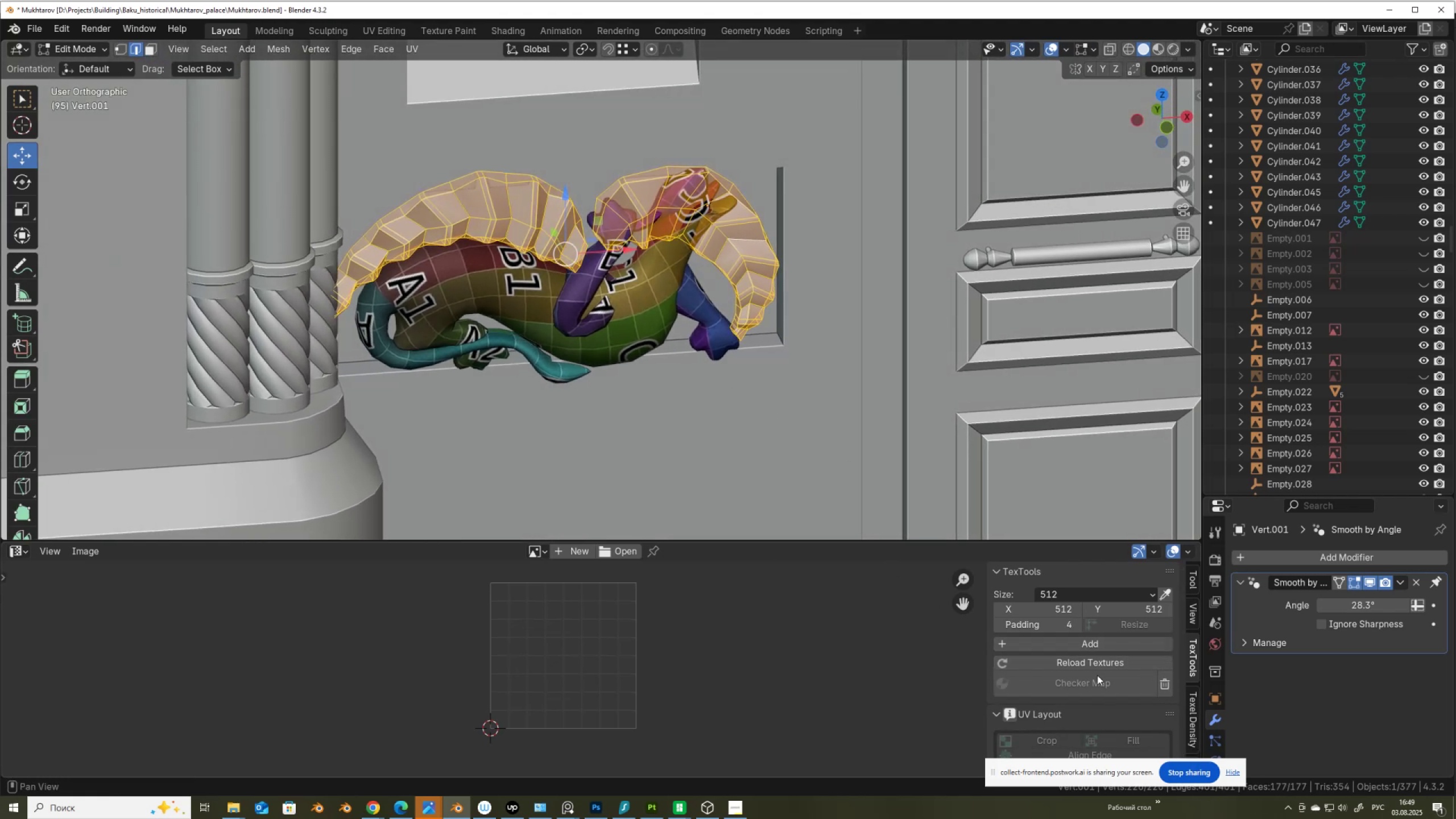 
left_click([1161, 681])
 